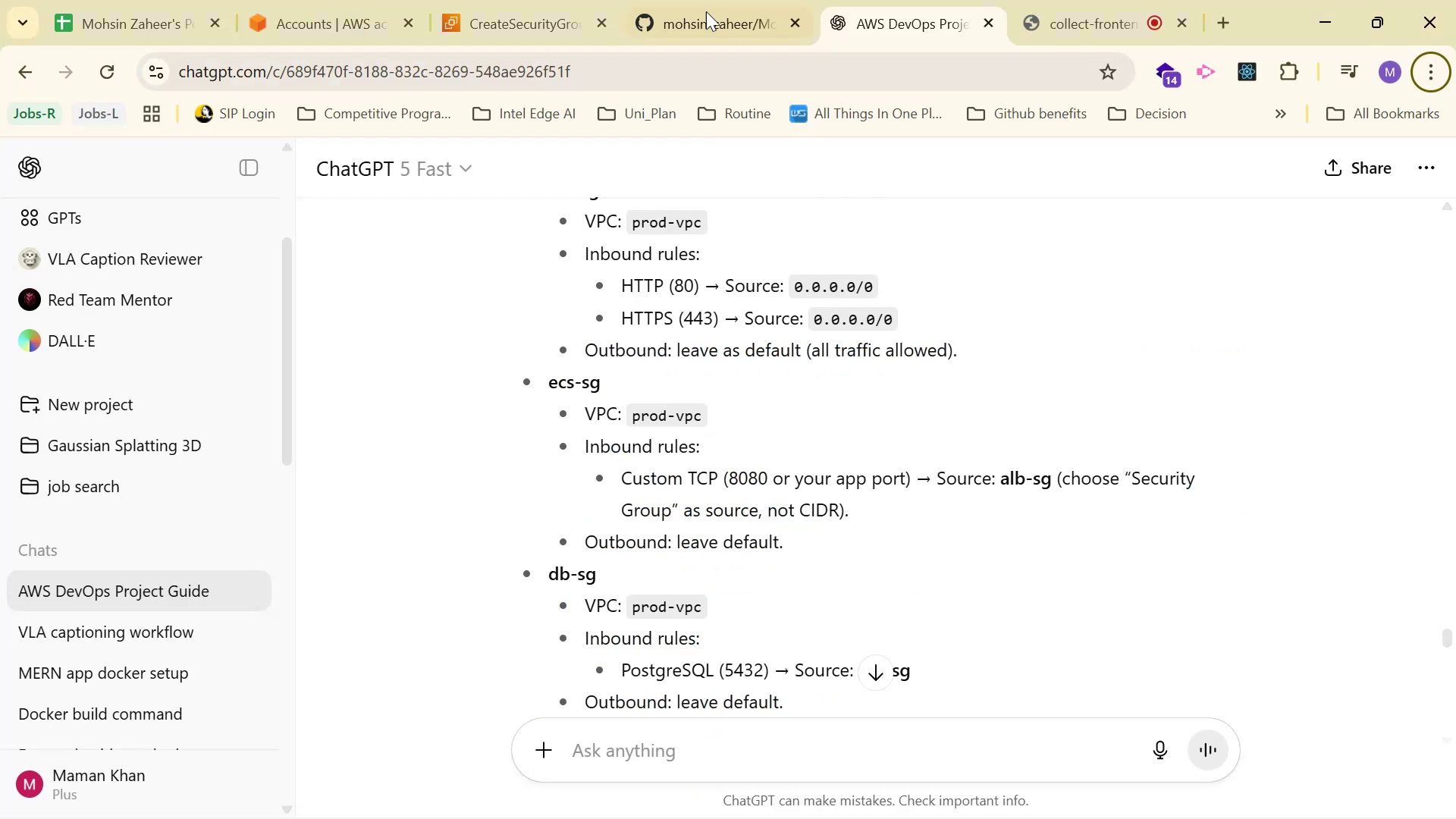 
left_click([522, 0])
 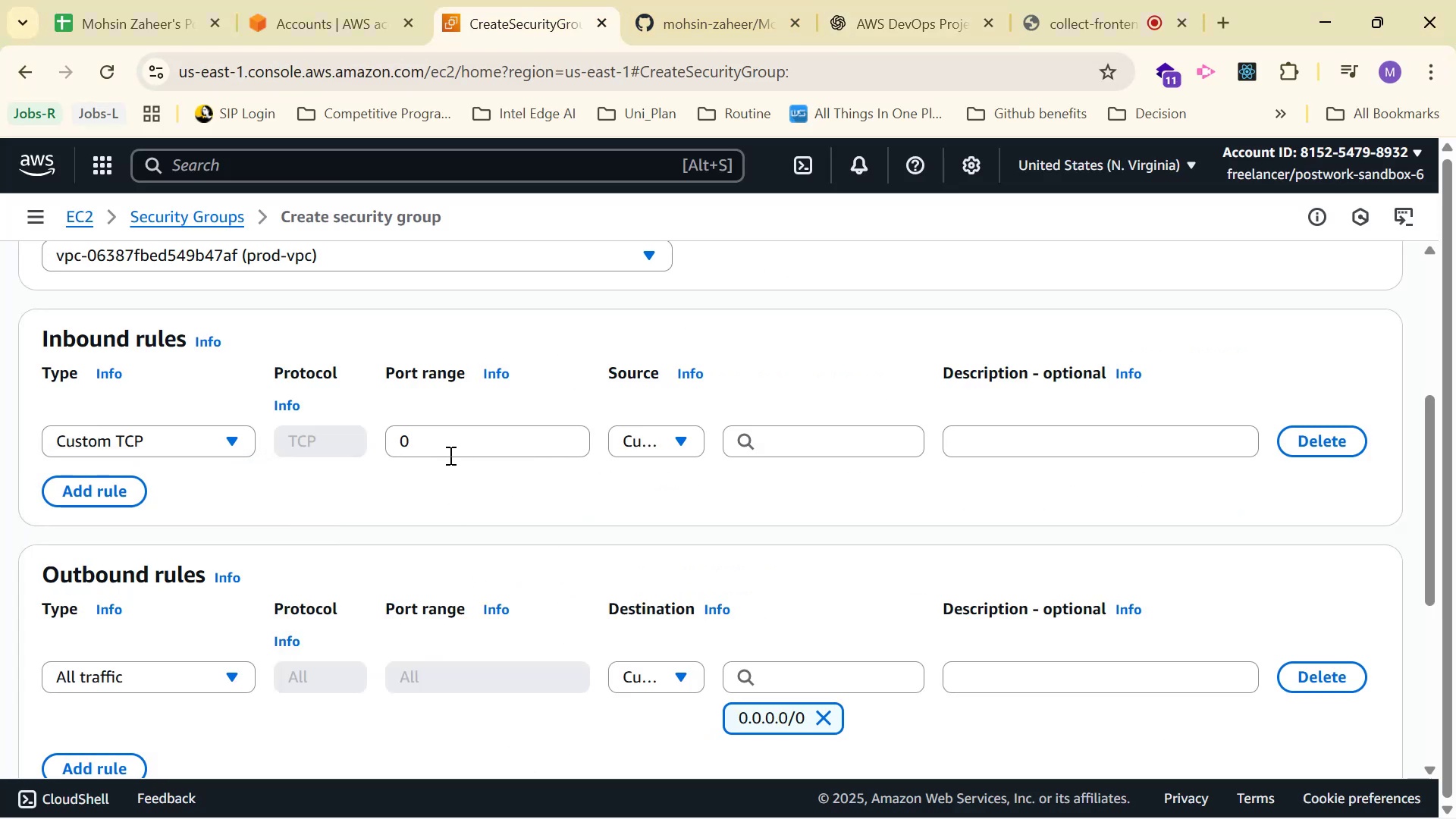 
double_click([445, 444])
 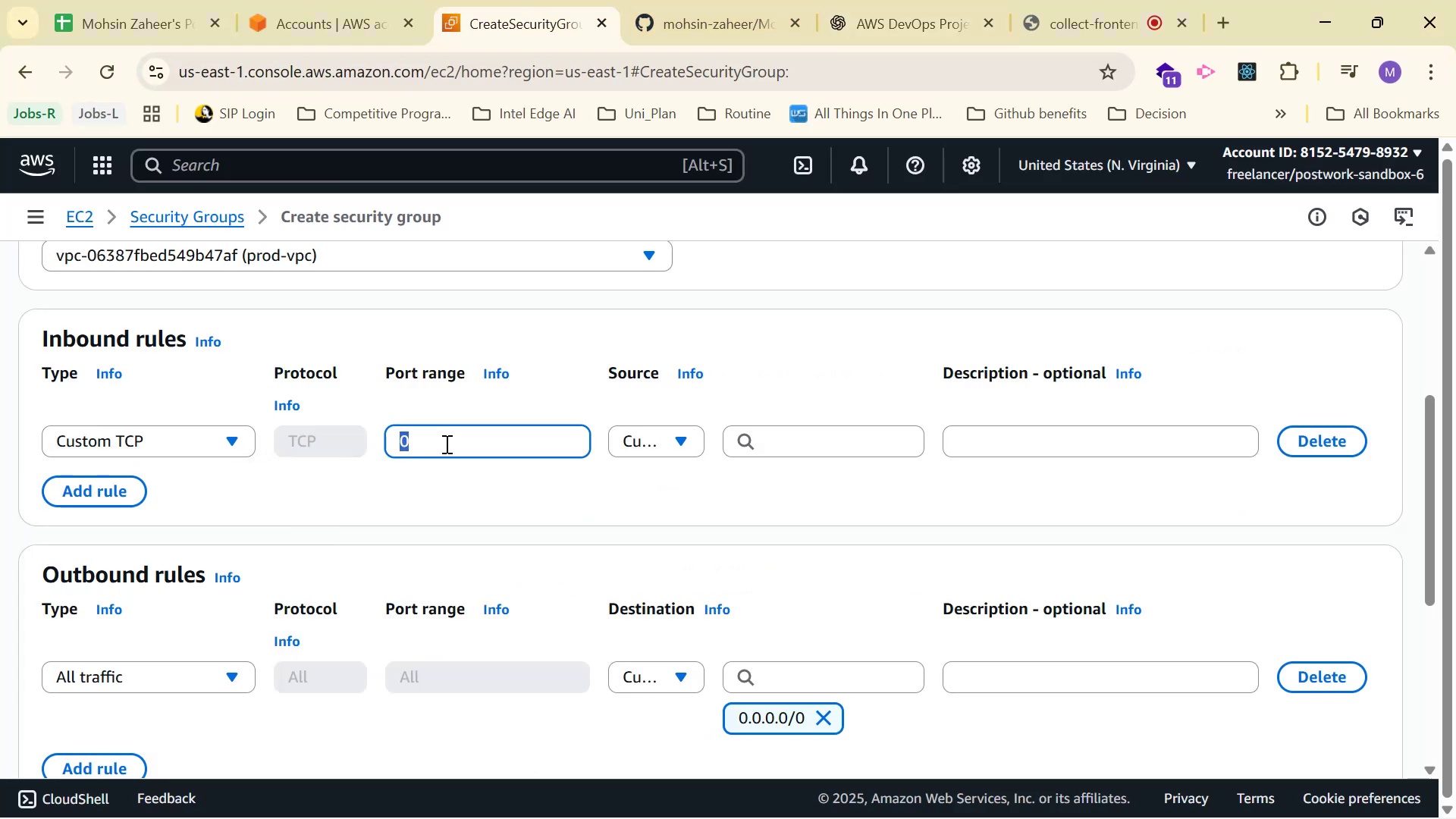 
type(3000)
 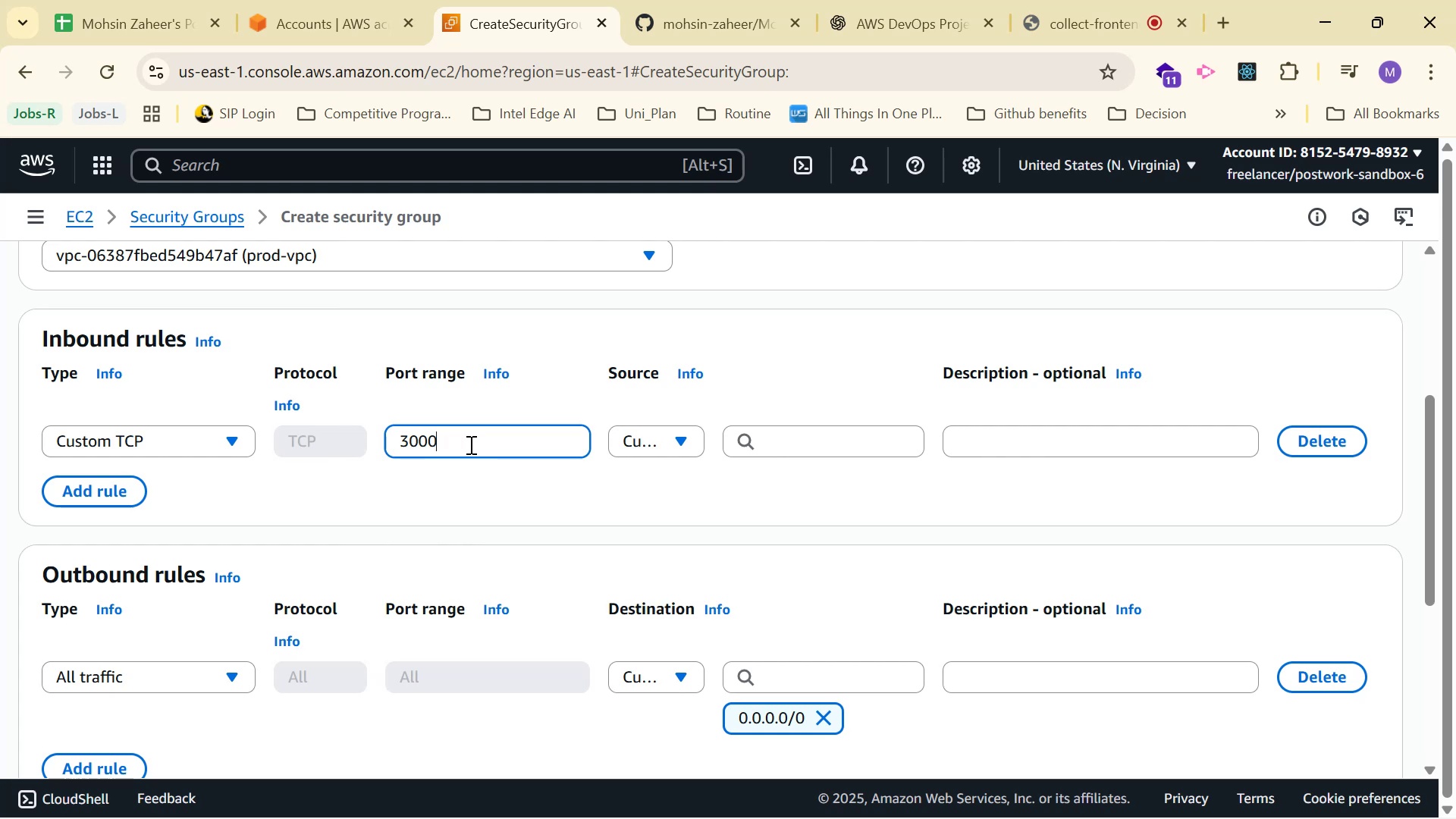 
left_click([612, 525])
 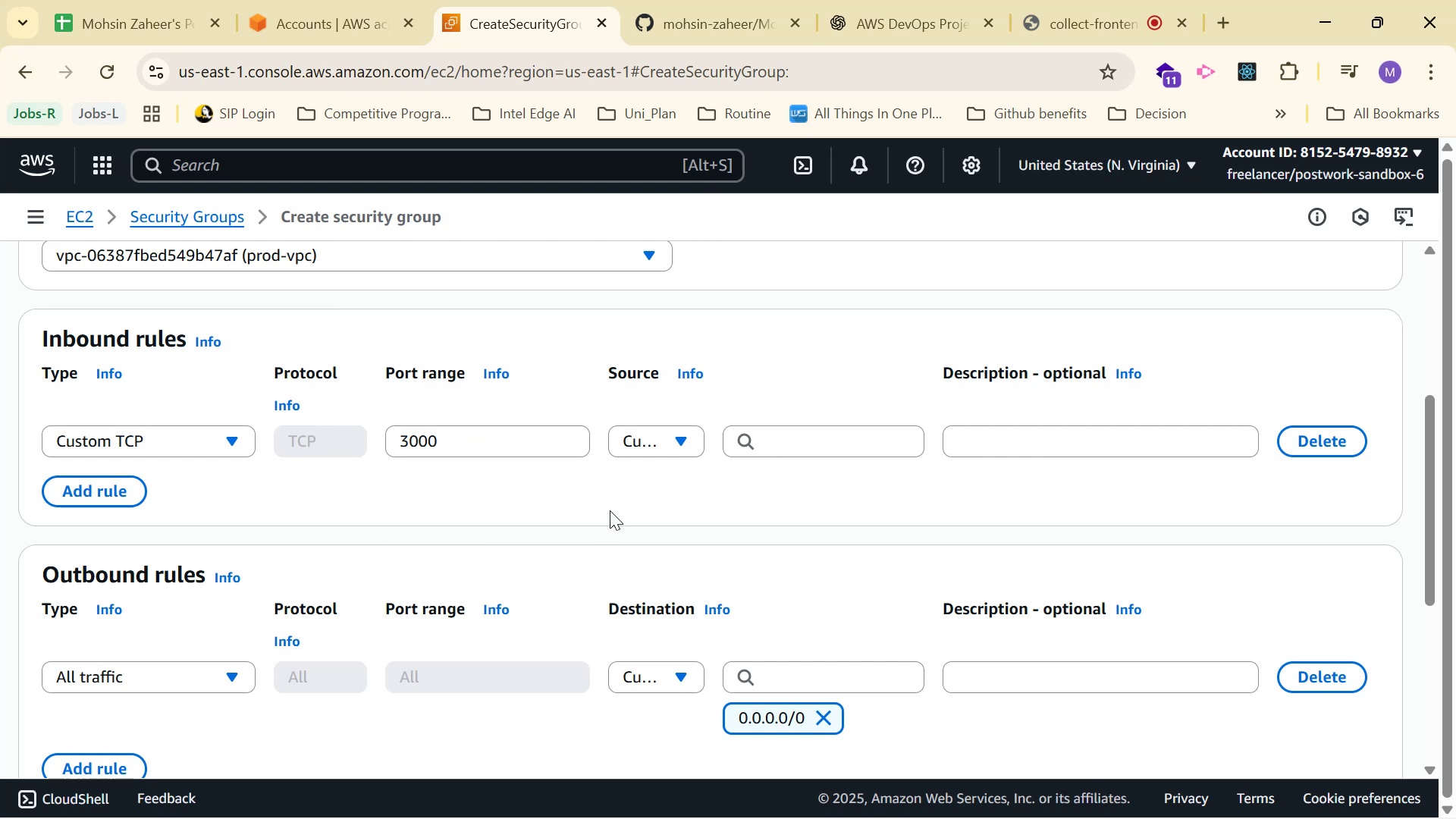 
mouse_move([681, 462])
 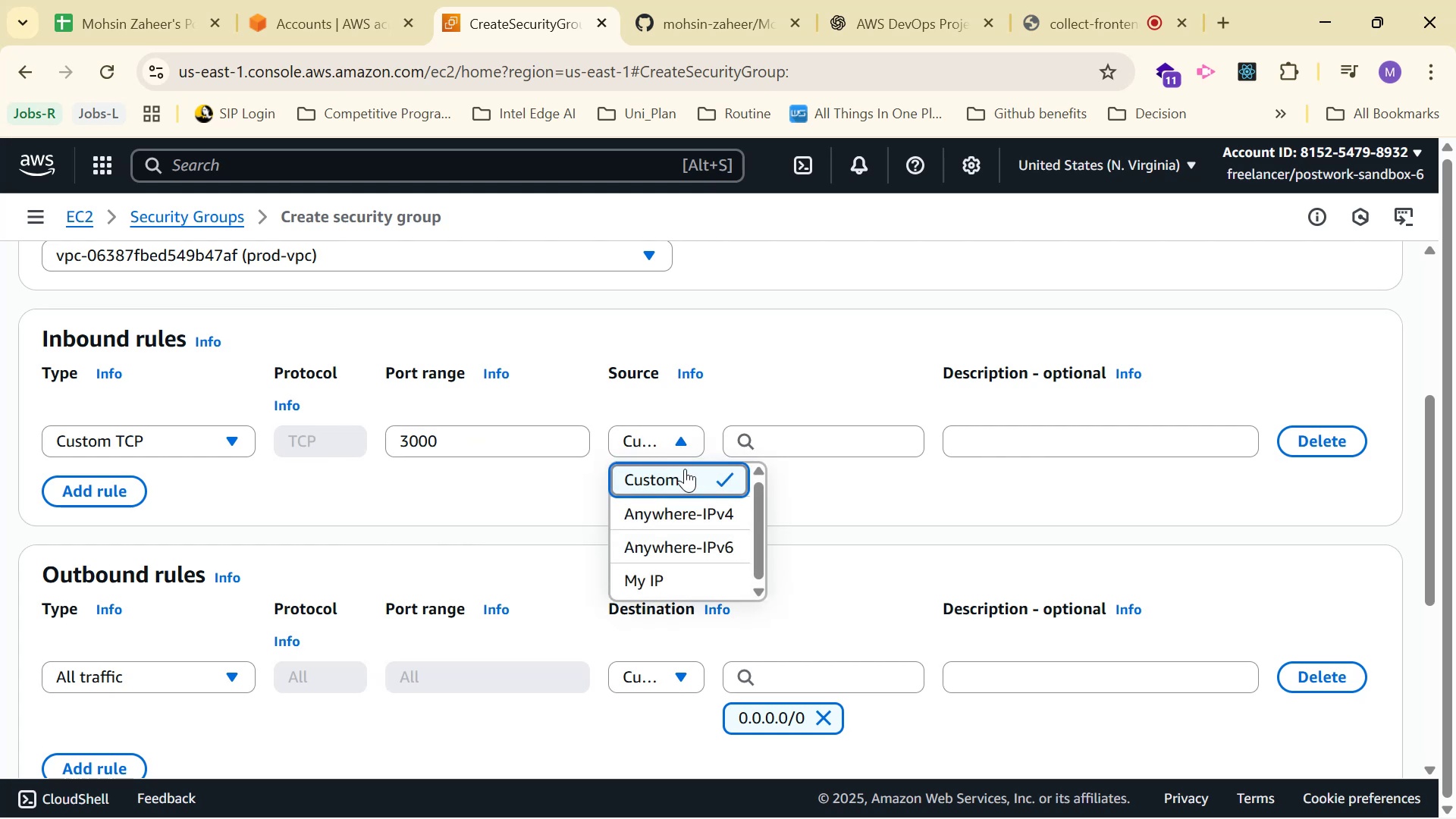 
scroll: coordinate [751, 463], scroll_direction: none, amount: 0.0
 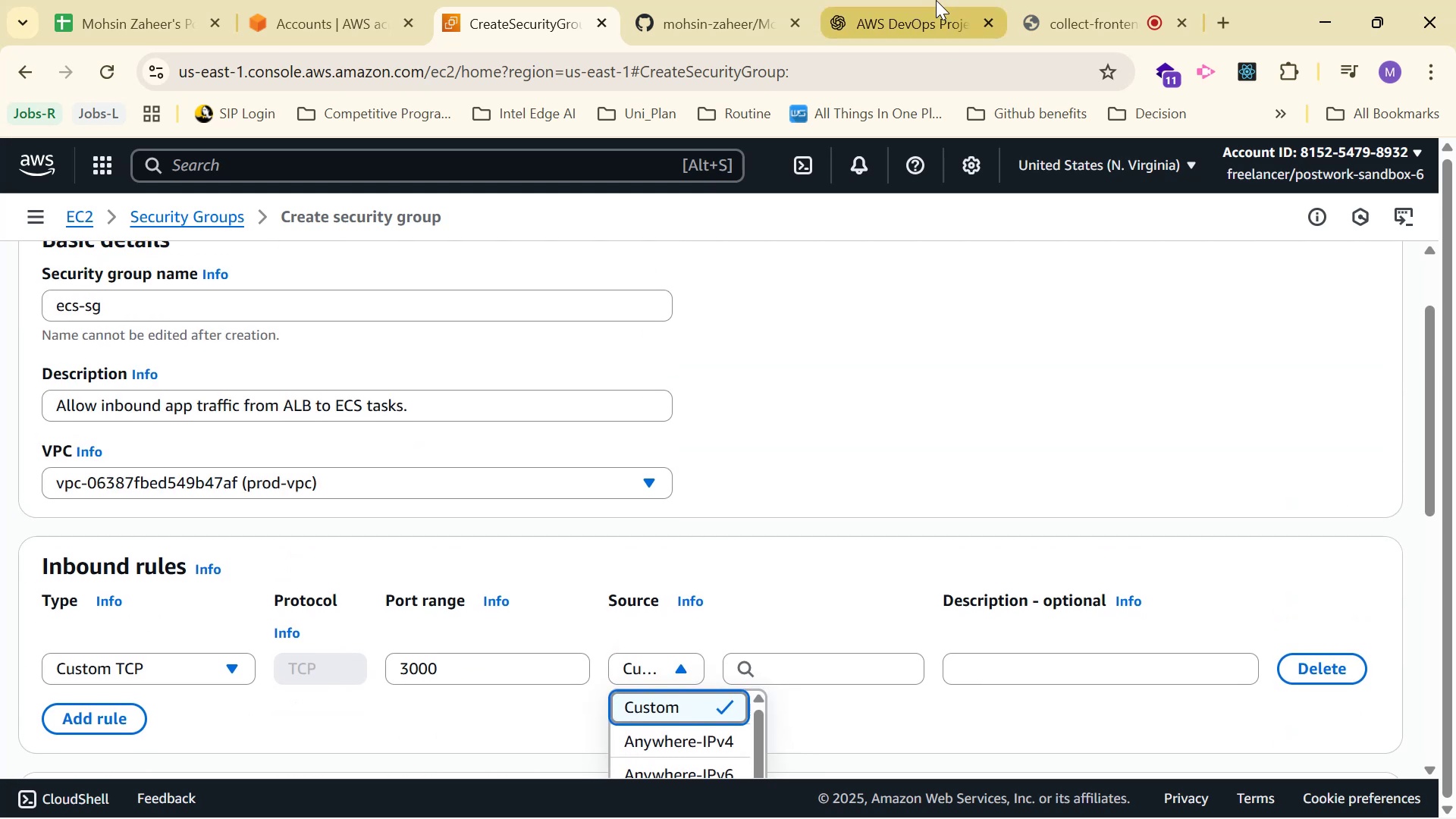 
left_click([930, 0])
 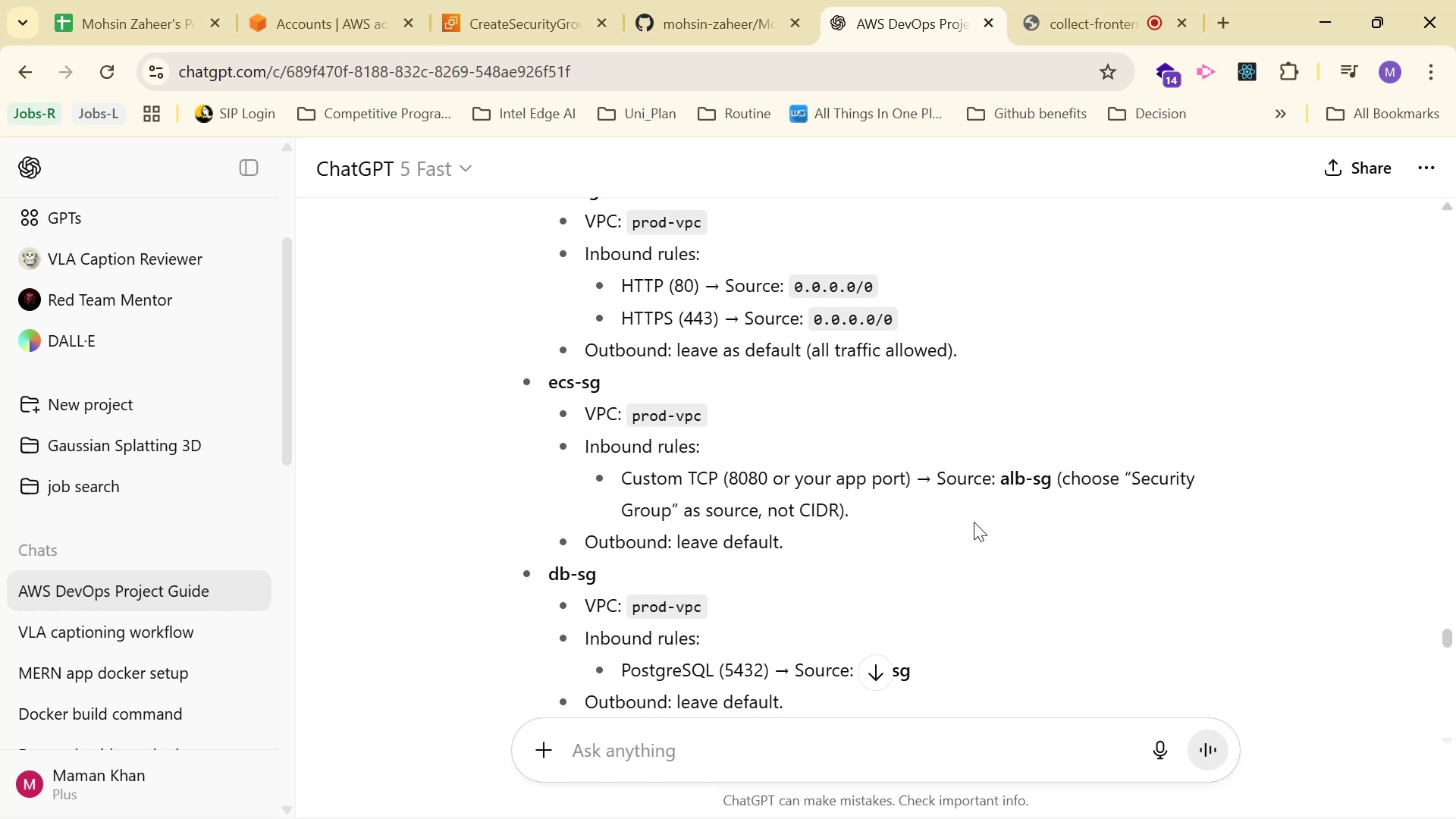 
wait(11.09)
 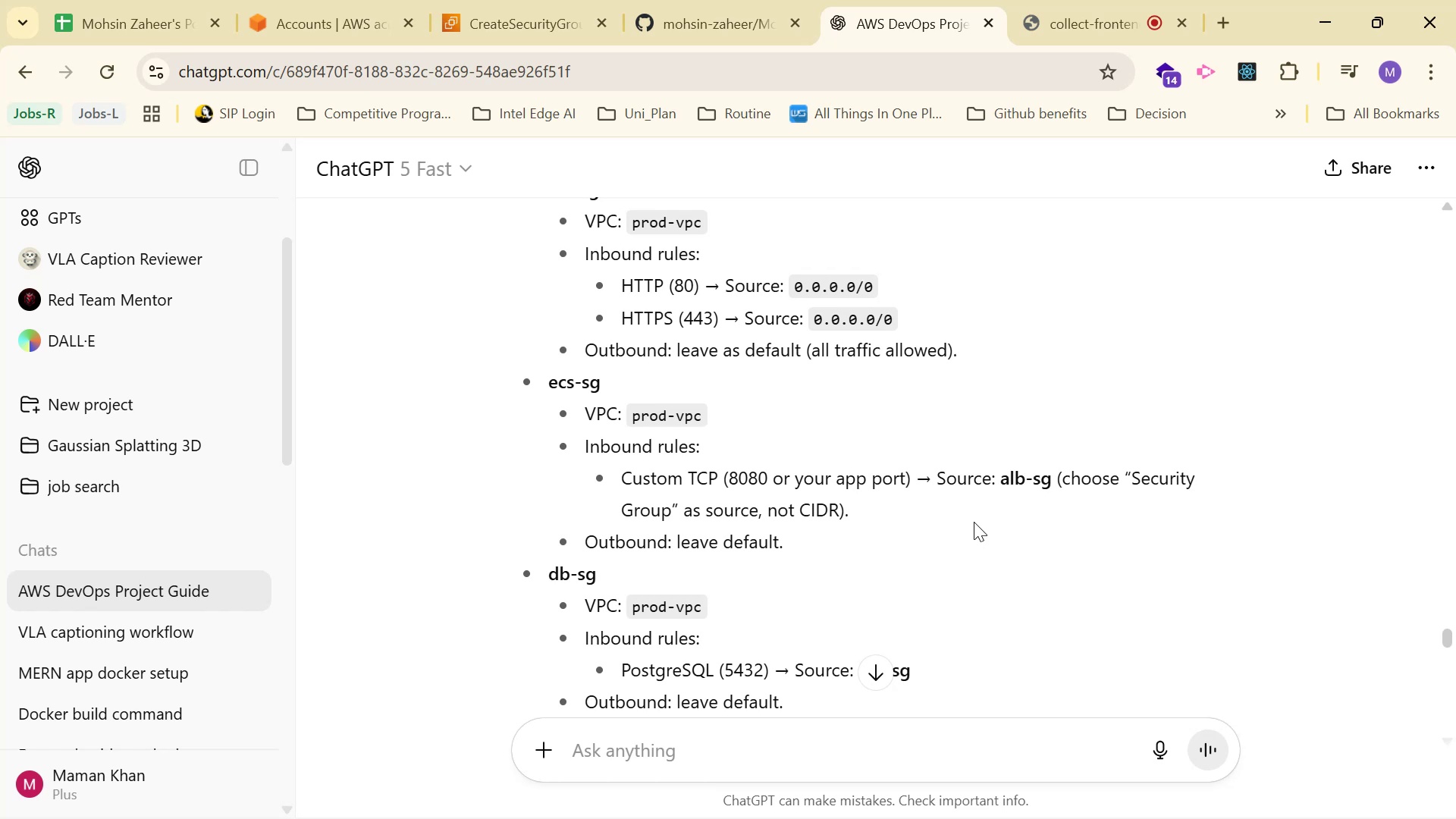 
left_click([489, 38])
 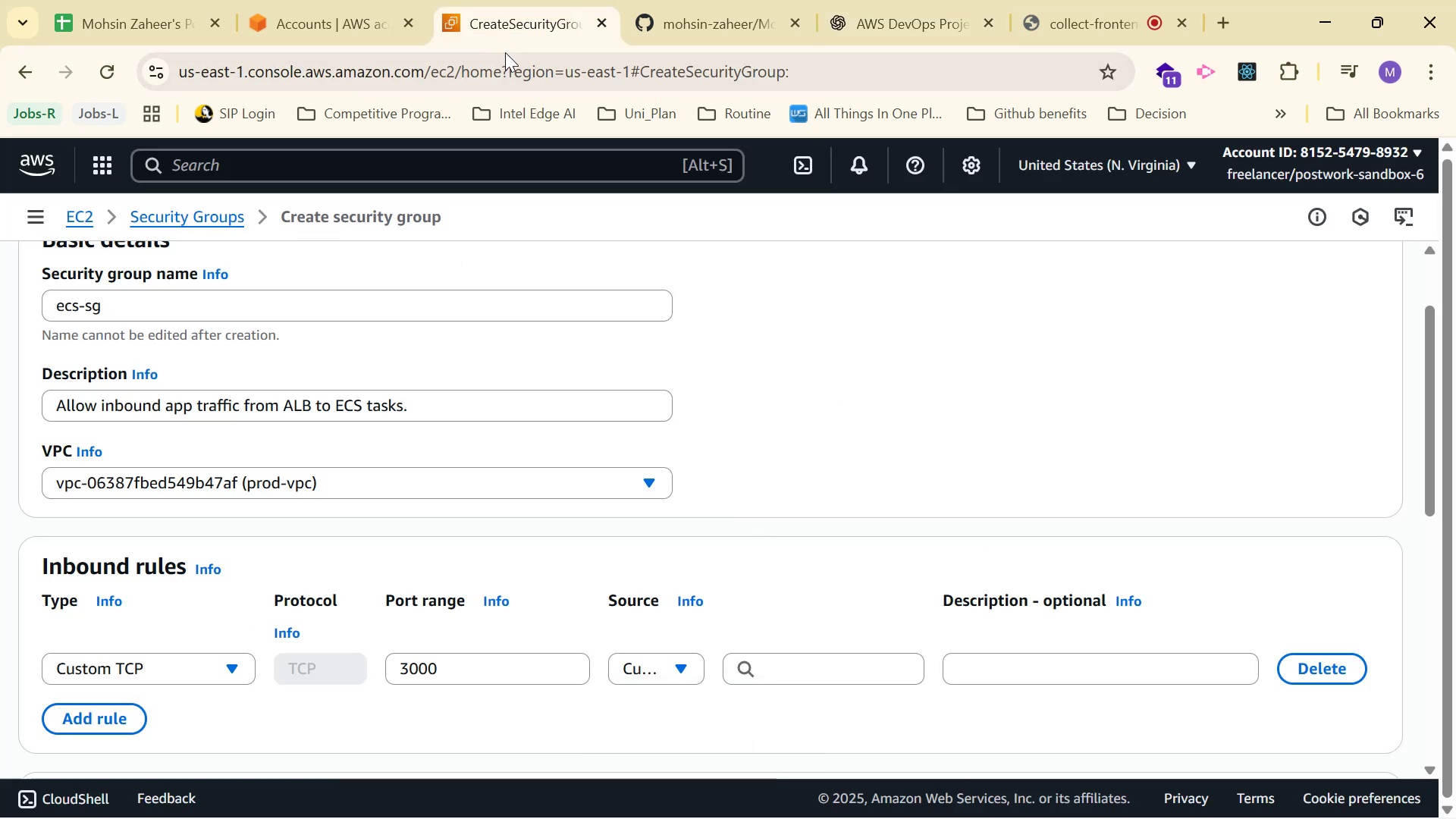 
scroll: coordinate [708, 376], scroll_direction: down, amount: 1.0
 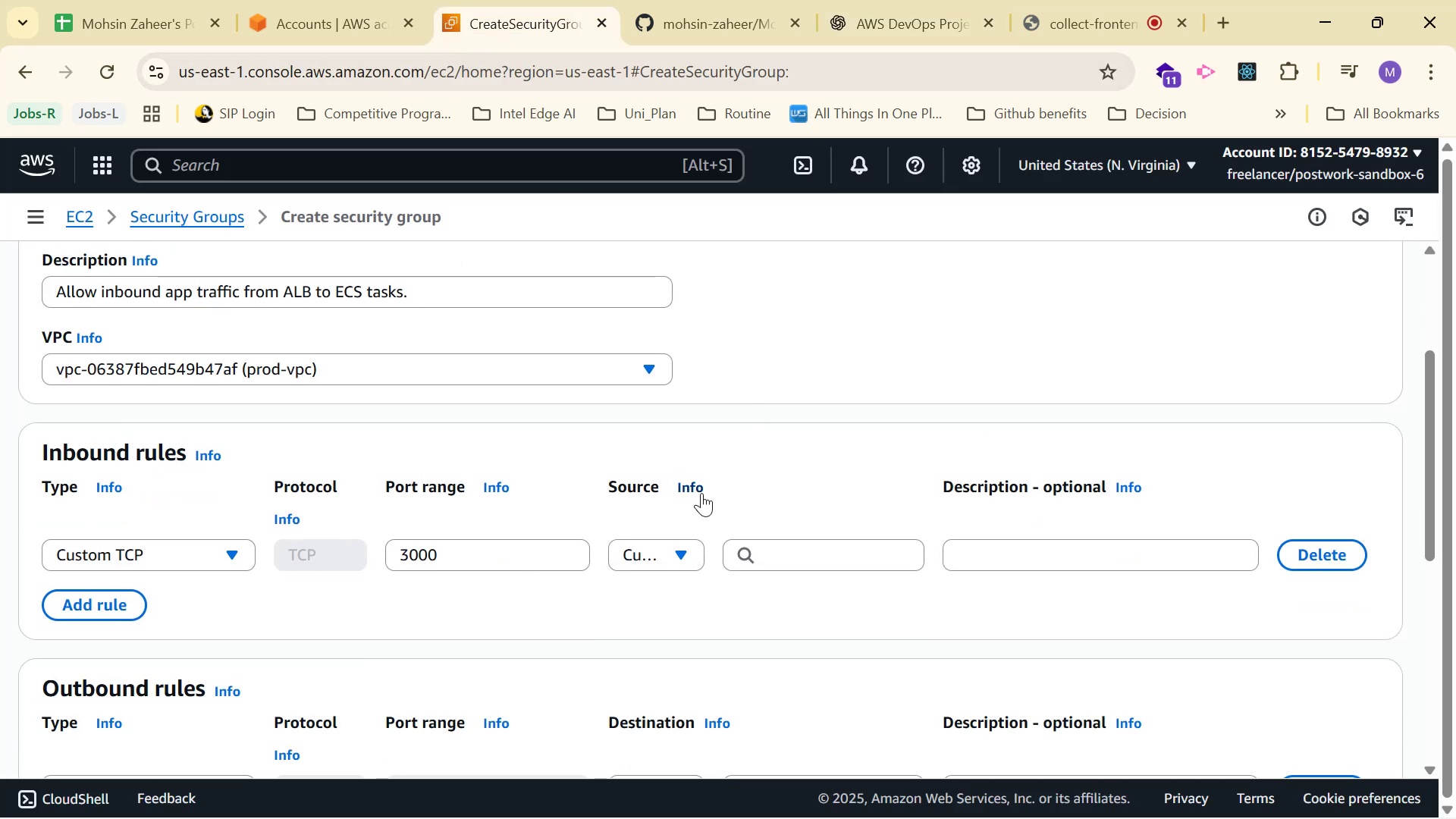 
left_click([676, 557])
 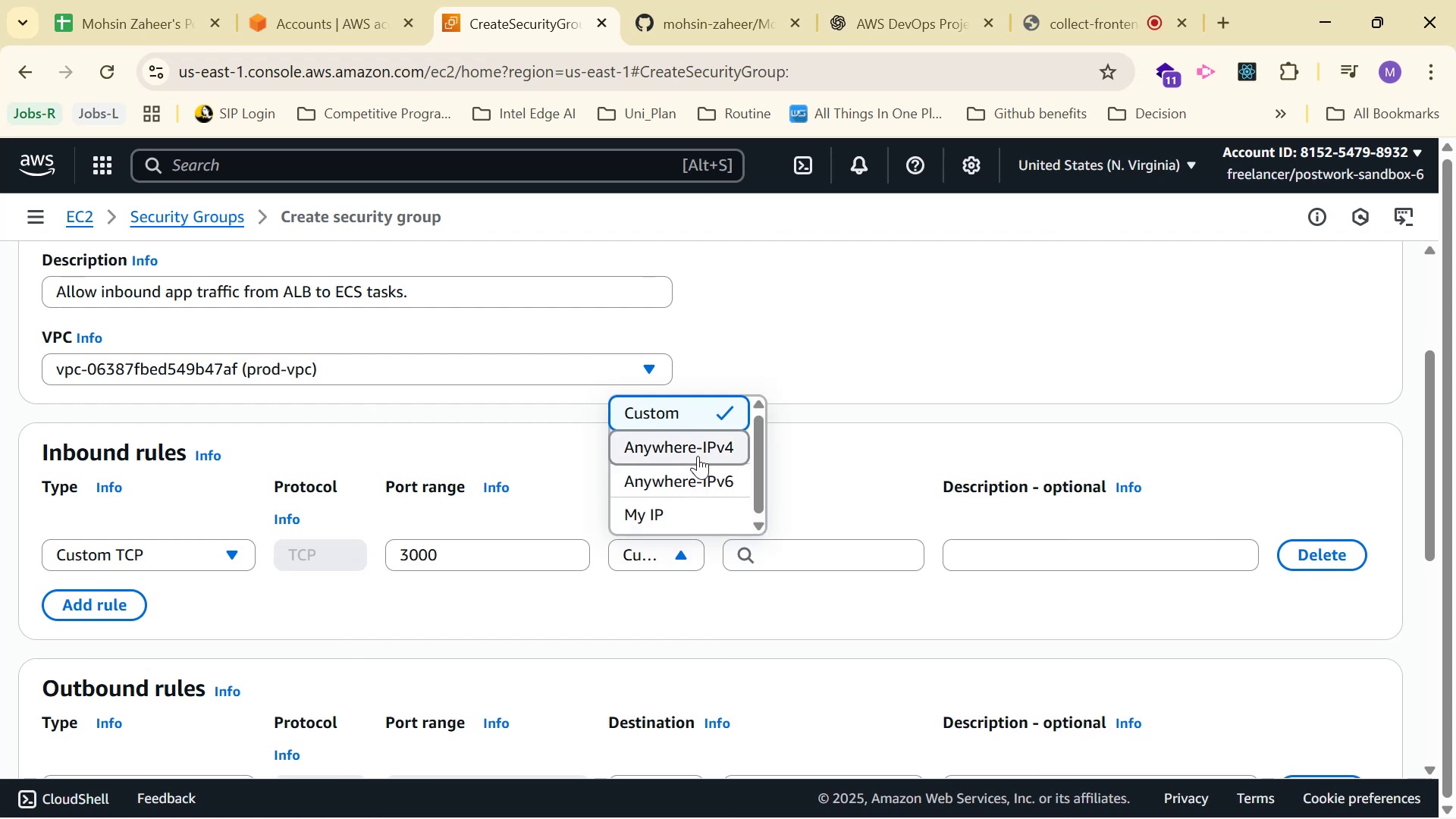 
left_click([707, 411])
 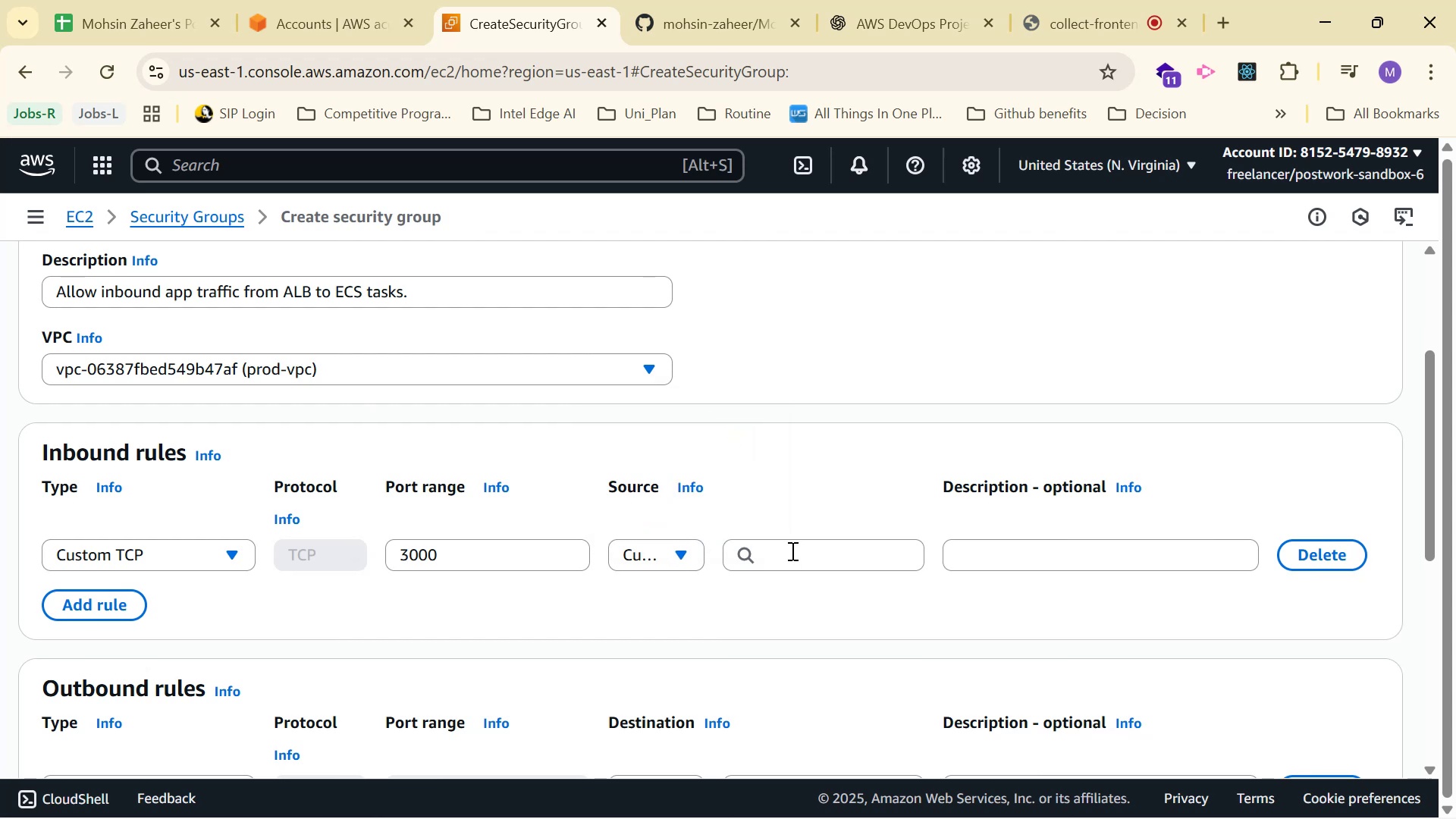 
left_click([816, 555])
 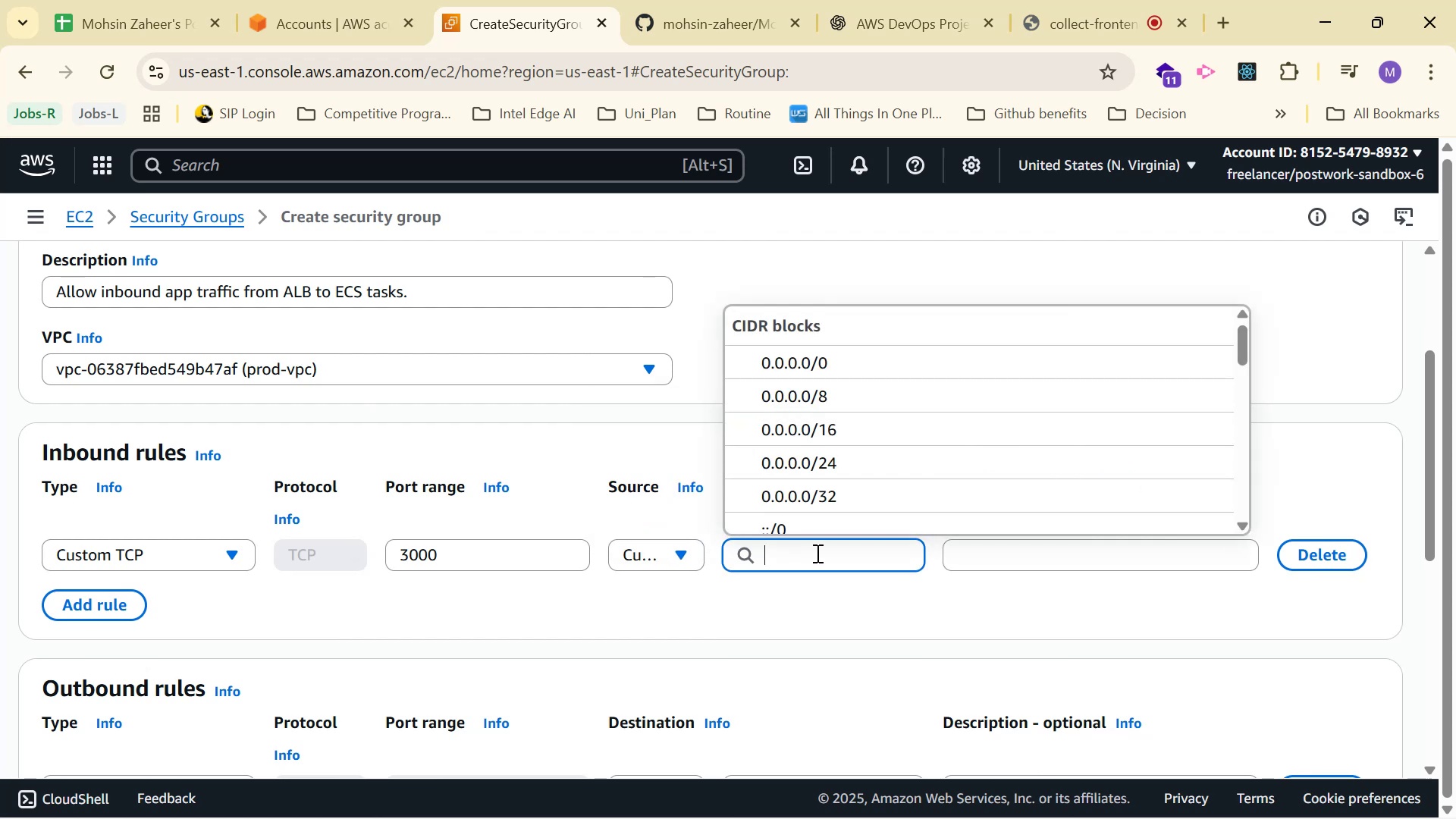 
scroll: coordinate [928, 460], scroll_direction: down, amount: 12.0
 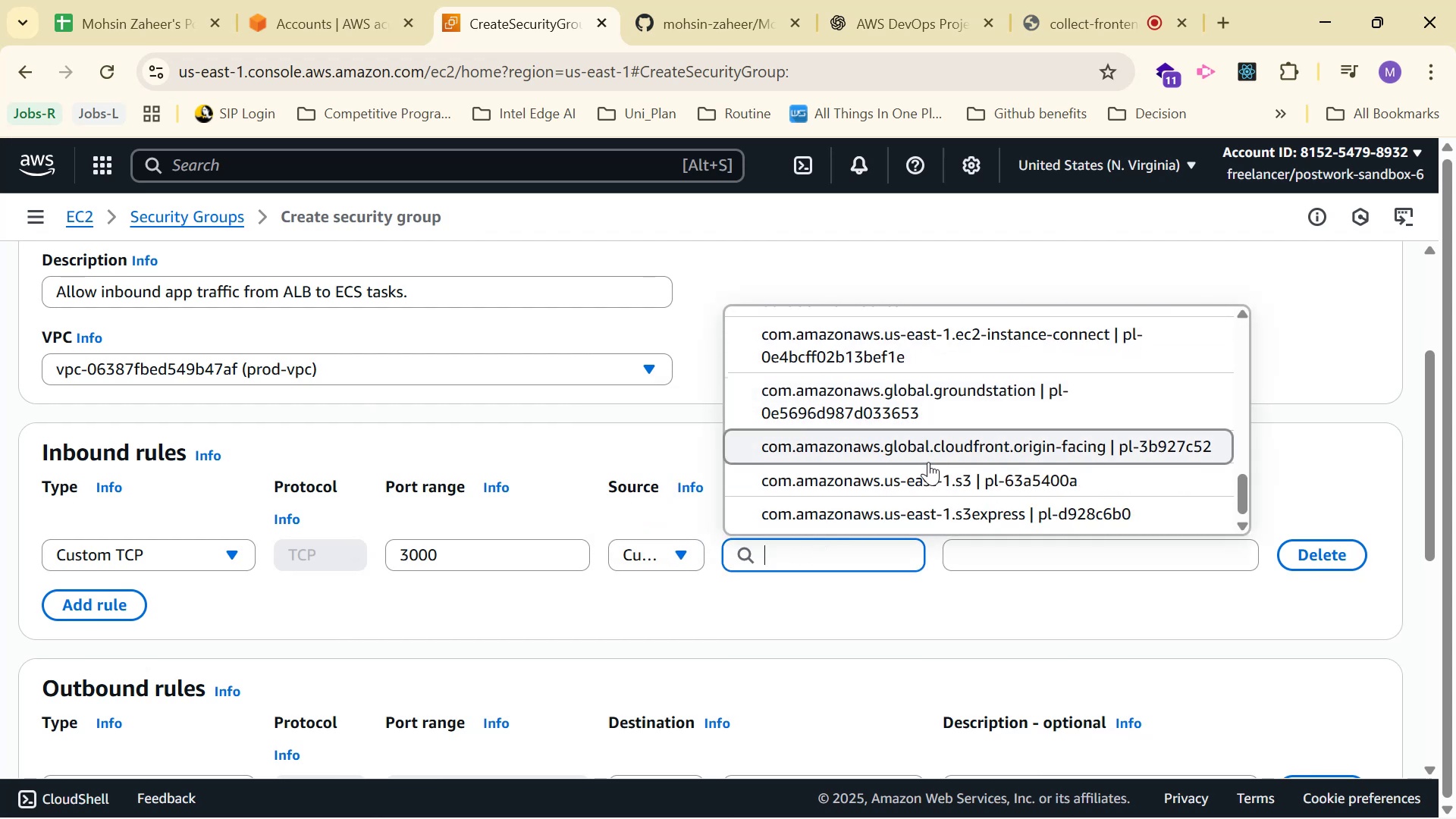 
scroll: coordinate [946, 468], scroll_direction: up, amount: 7.0
 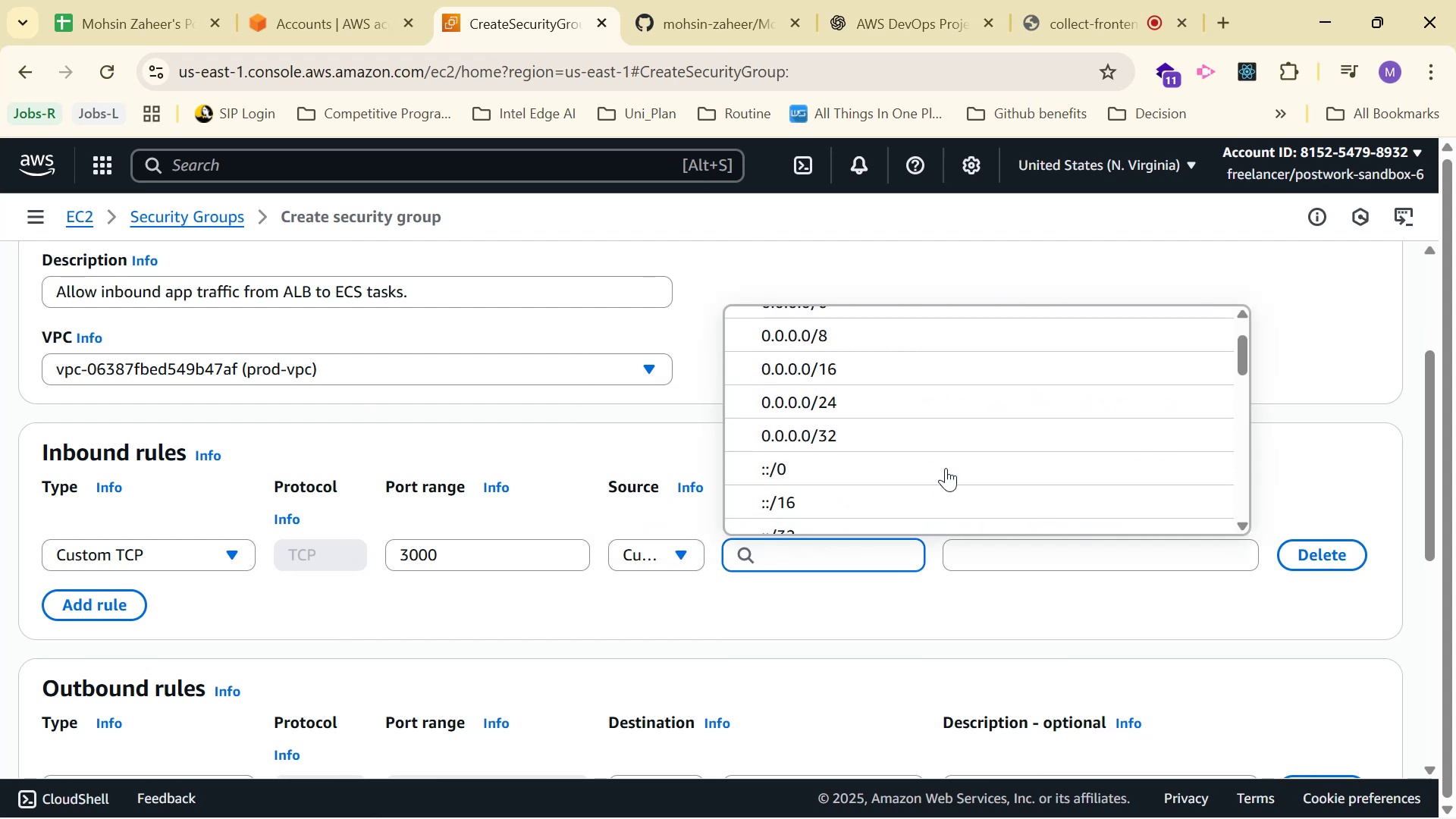 
scroll: coordinate [946, 468], scroll_direction: down, amount: 2.0
 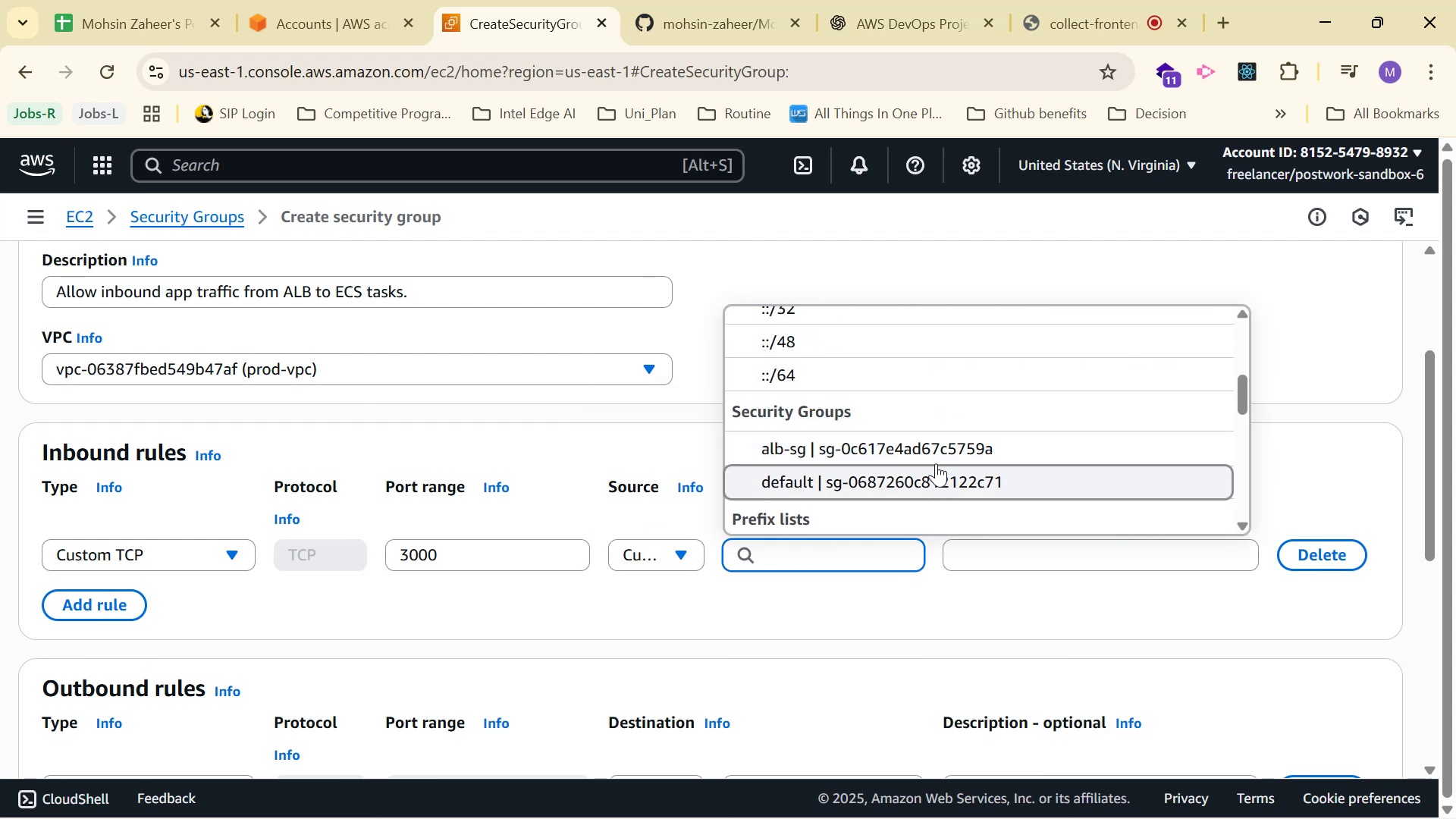 
left_click([937, 453])
 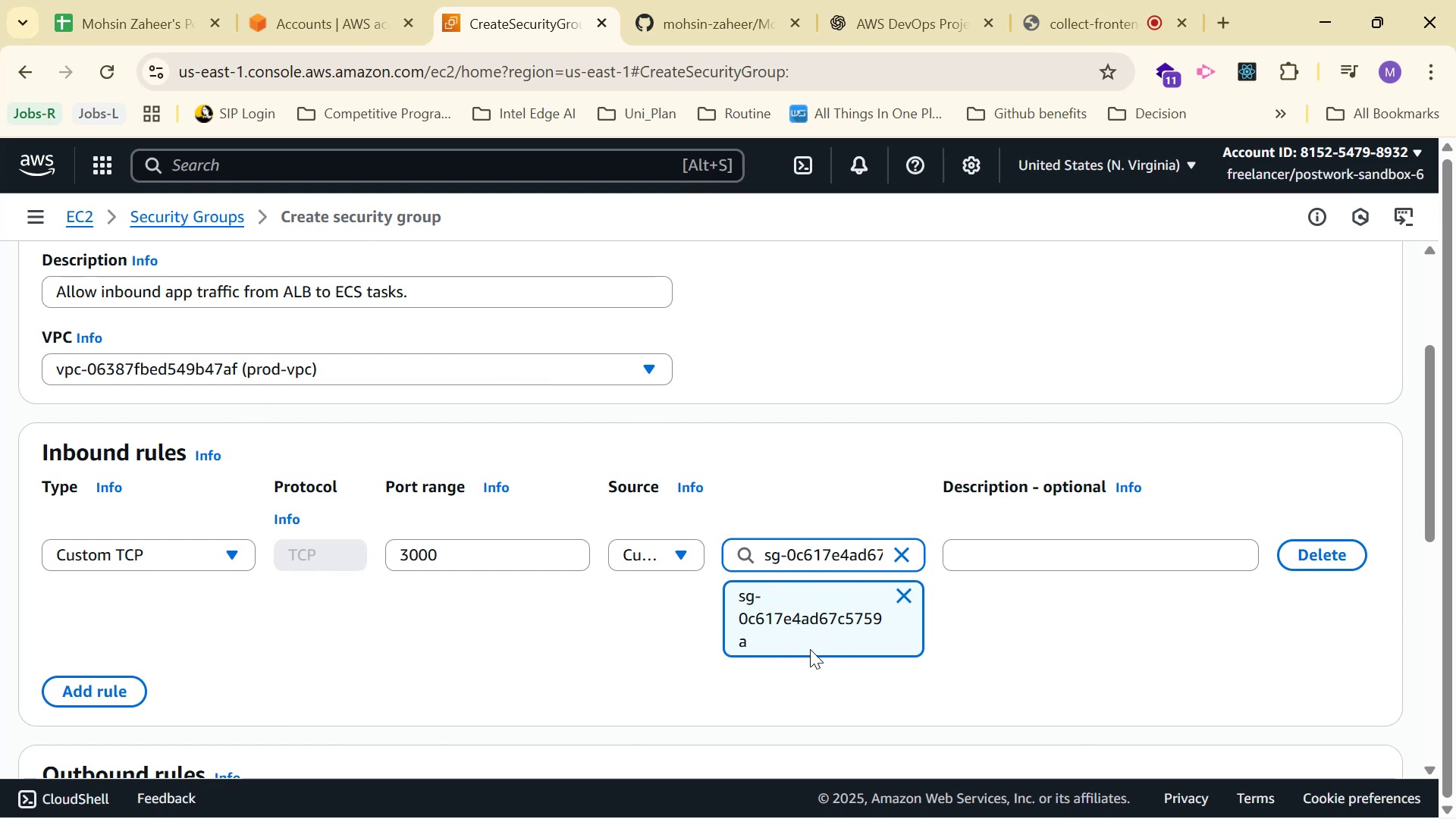 
wait(12.22)
 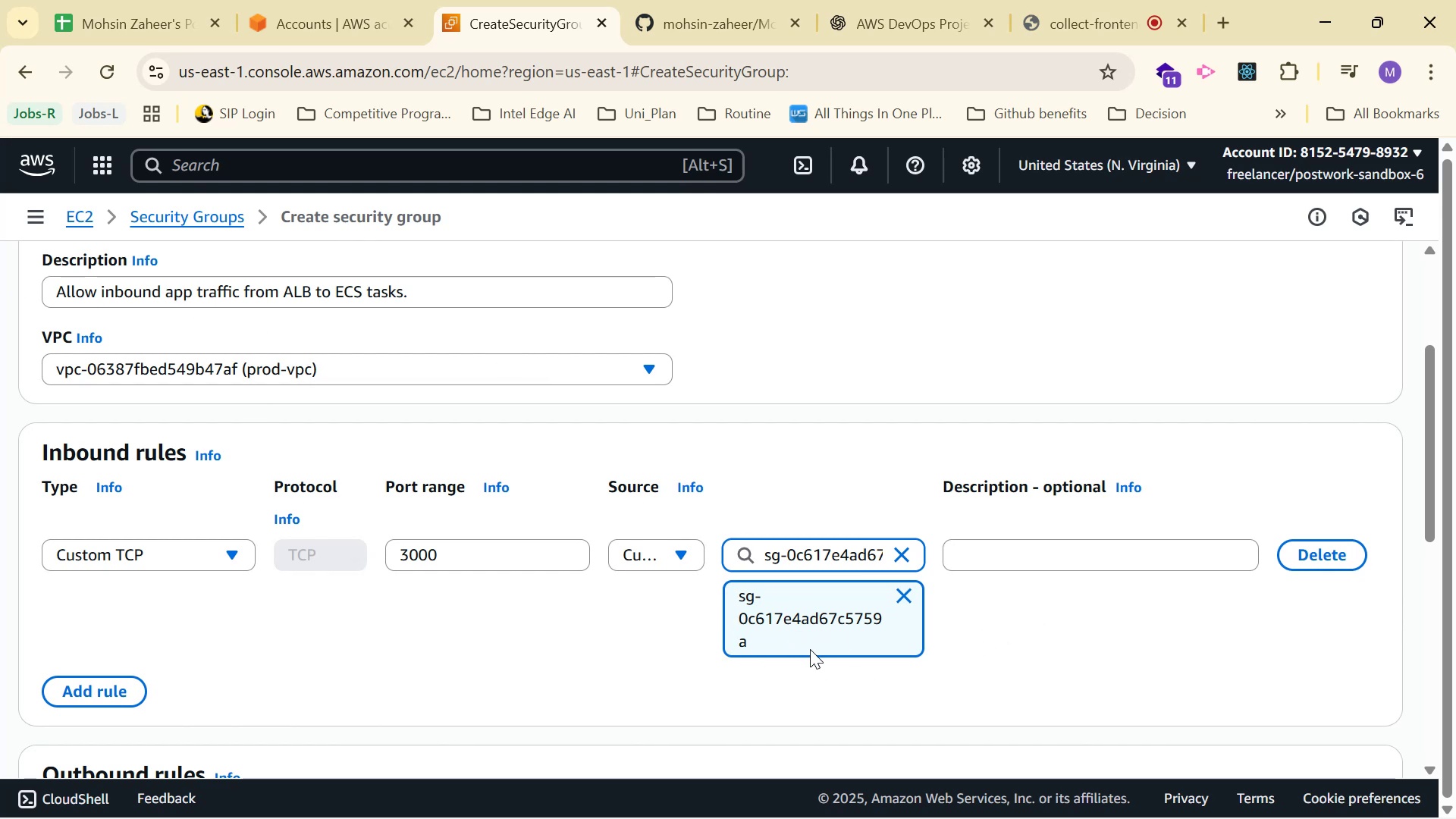 
scroll: coordinate [1263, 529], scroll_direction: down, amount: 1.0
 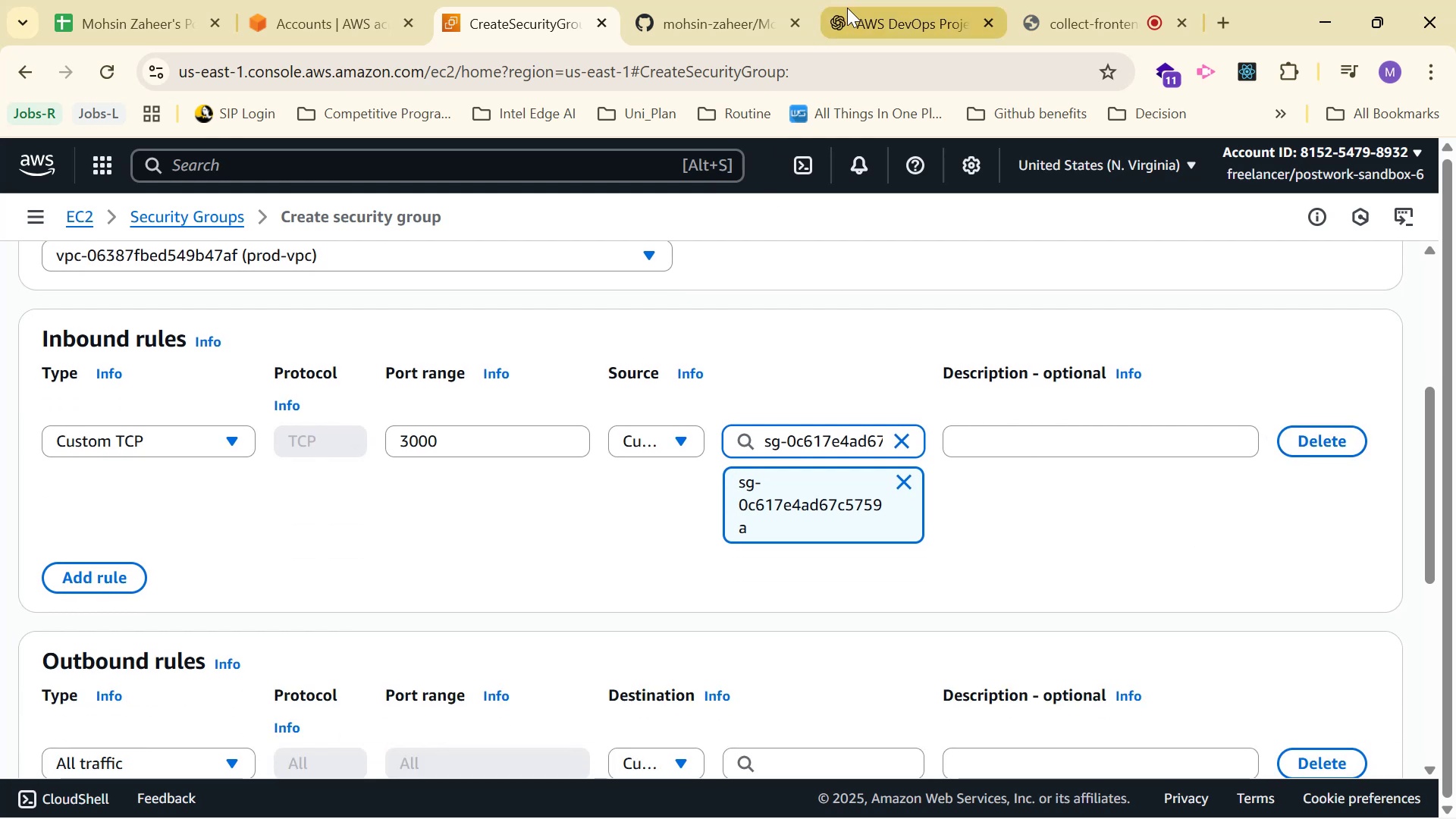 
left_click([866, 0])
 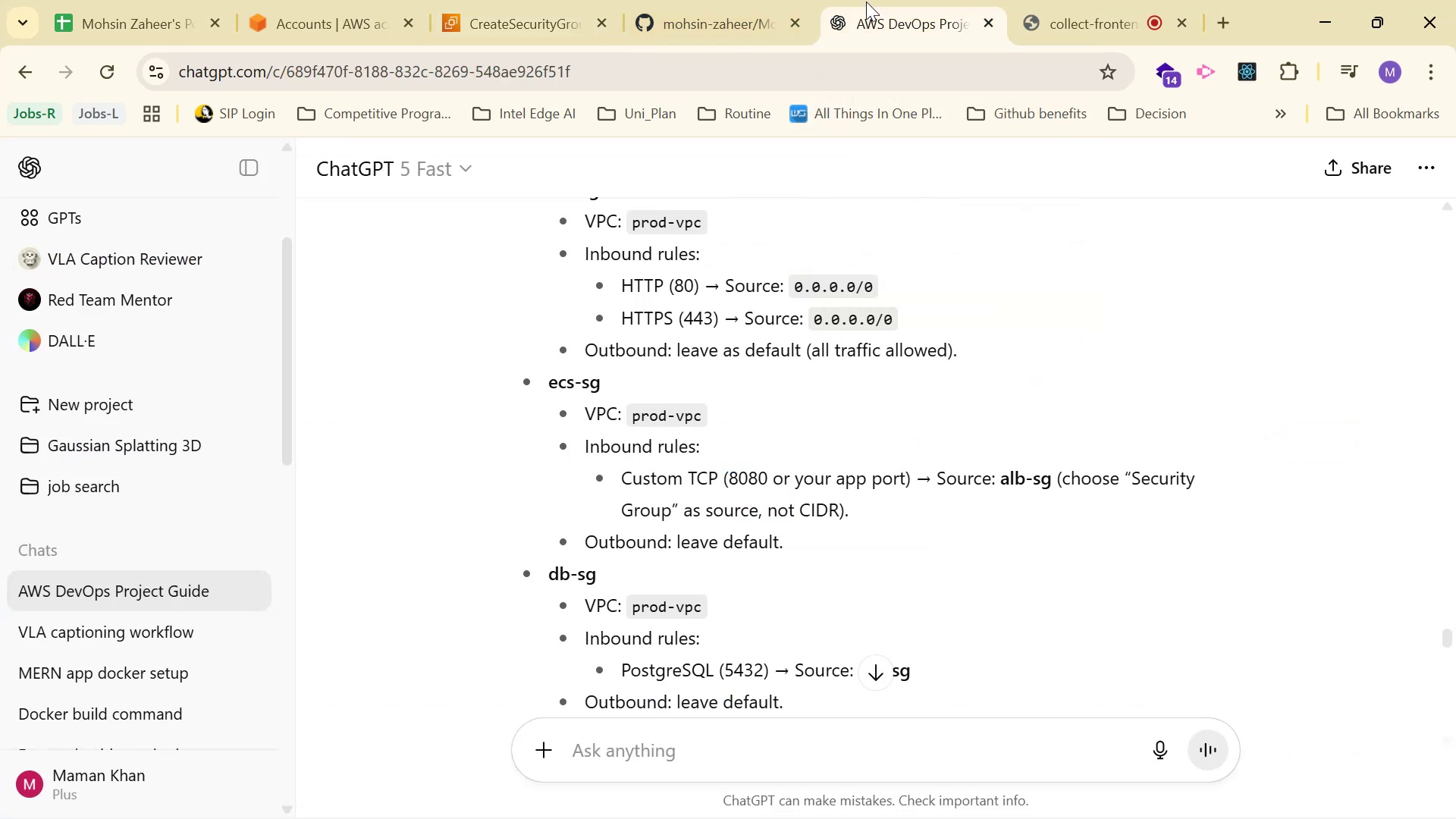 
left_click([516, 0])
 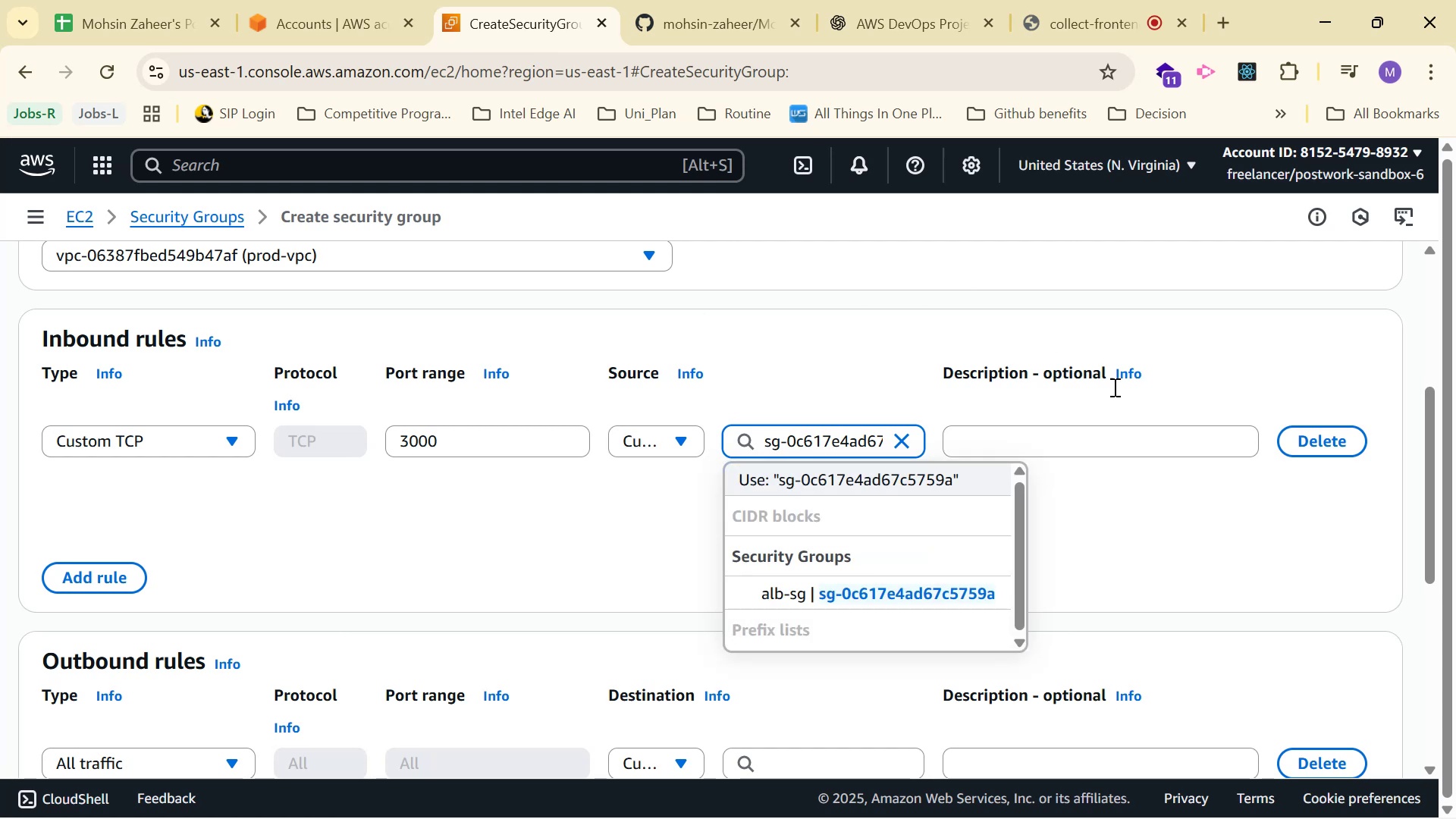 
left_click([1194, 509])
 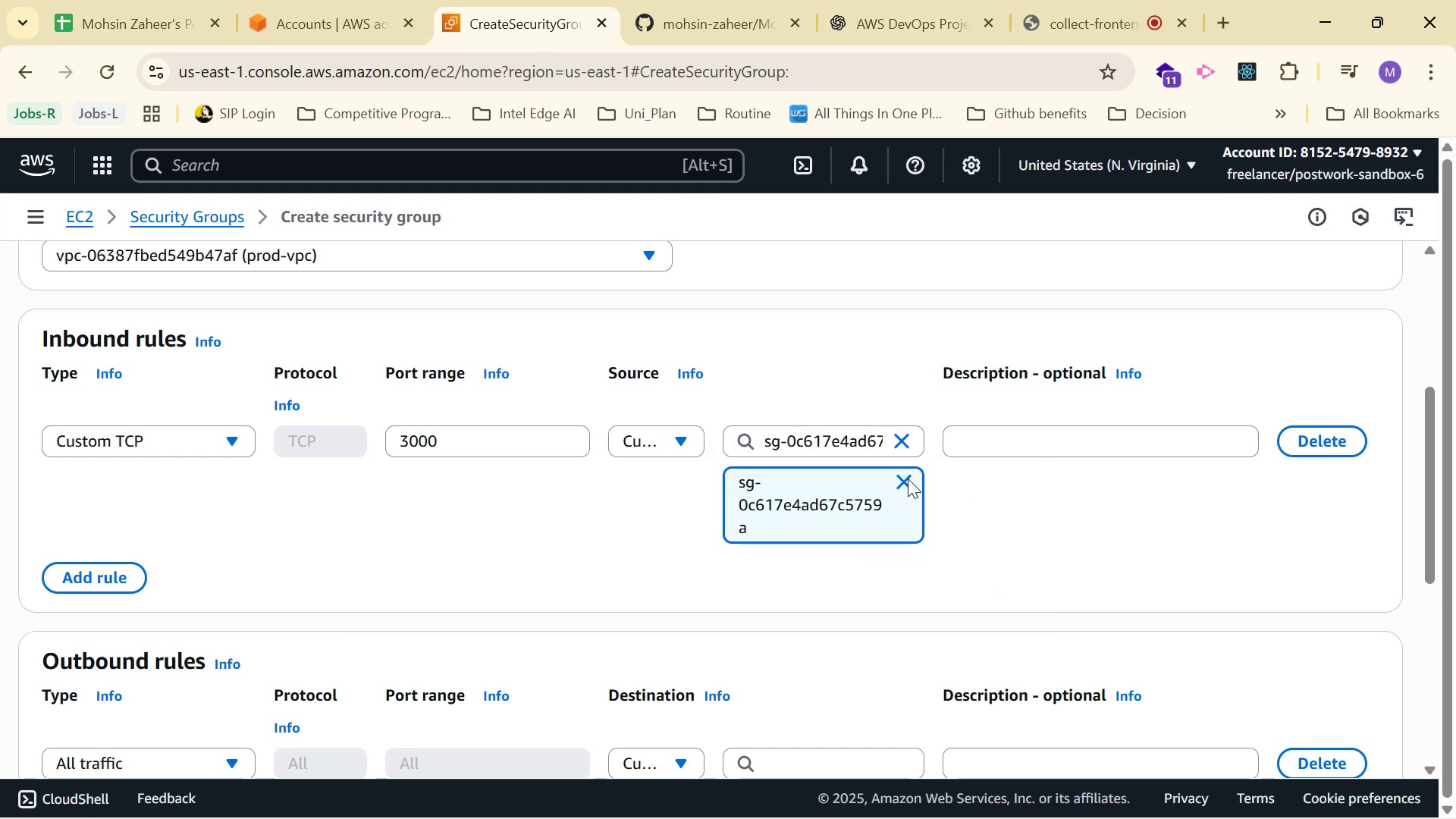 
left_click([846, 441])
 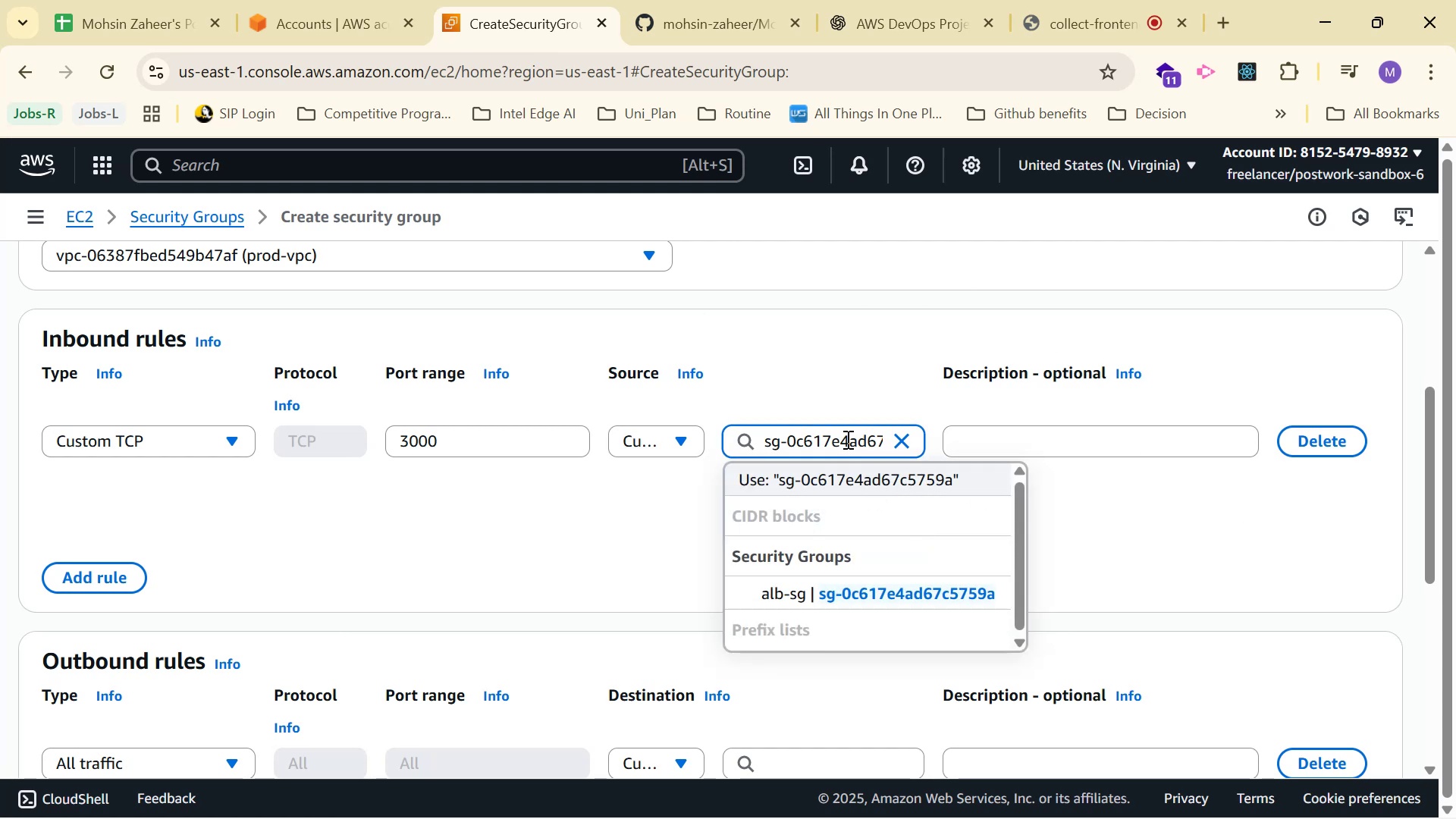 
scroll: coordinate [857, 475], scroll_direction: down, amount: 1.0
 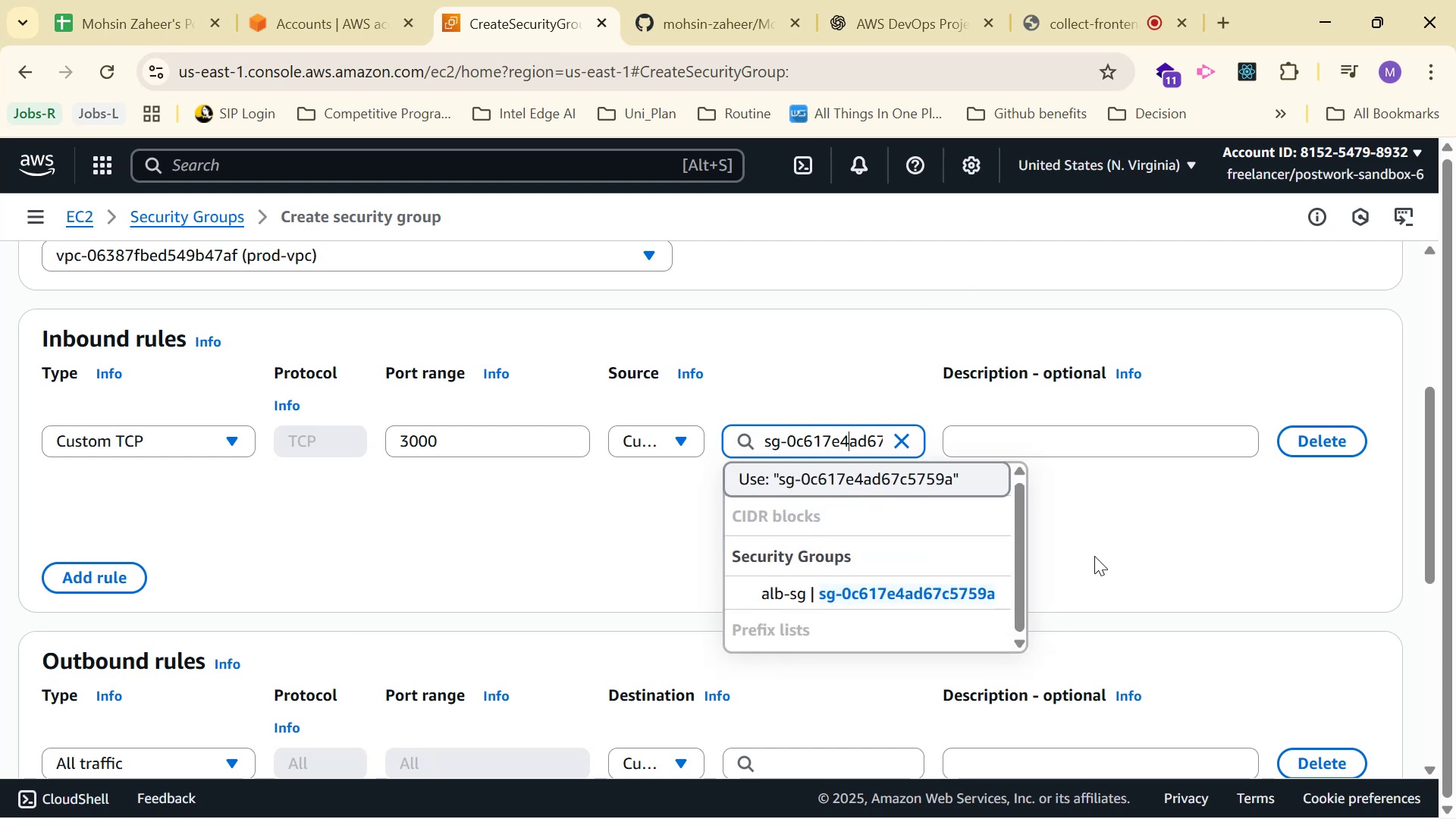 
left_click([1242, 542])
 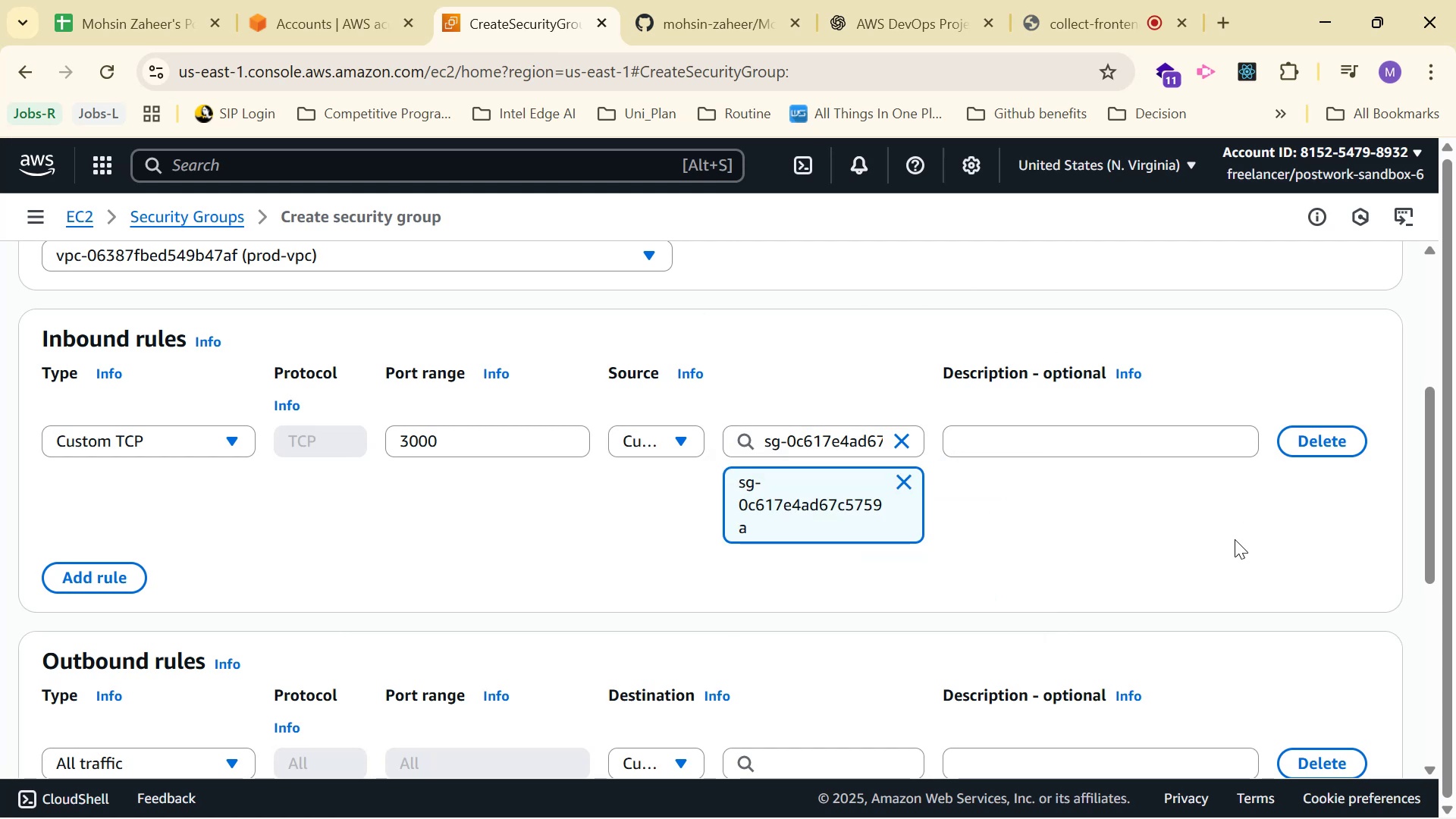 
scroll: coordinate [991, 466], scroll_direction: down, amount: 5.0
 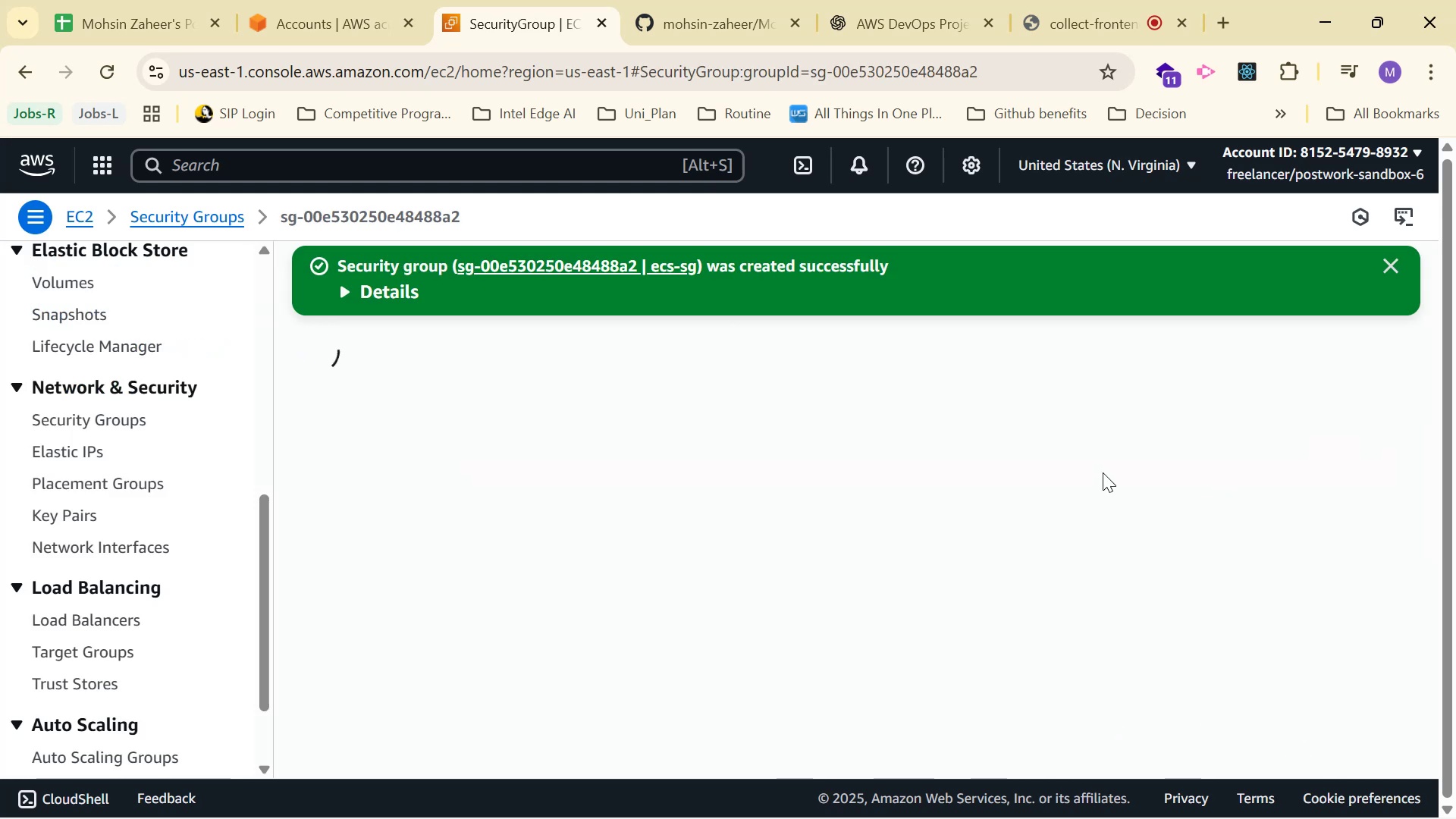 
wait(7.18)
 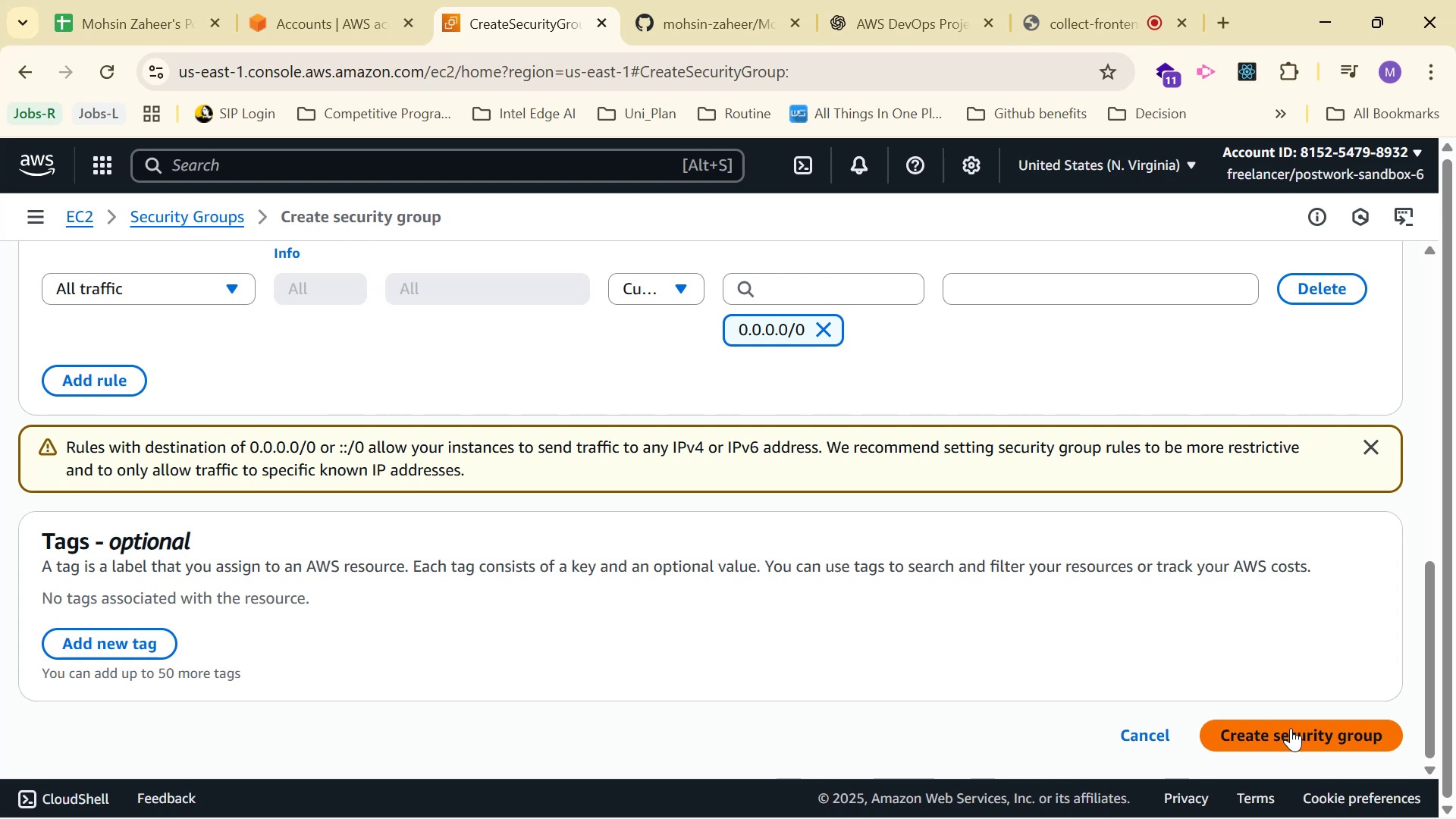 
scroll: coordinate [1063, 434], scroll_direction: up, amount: 1.0
 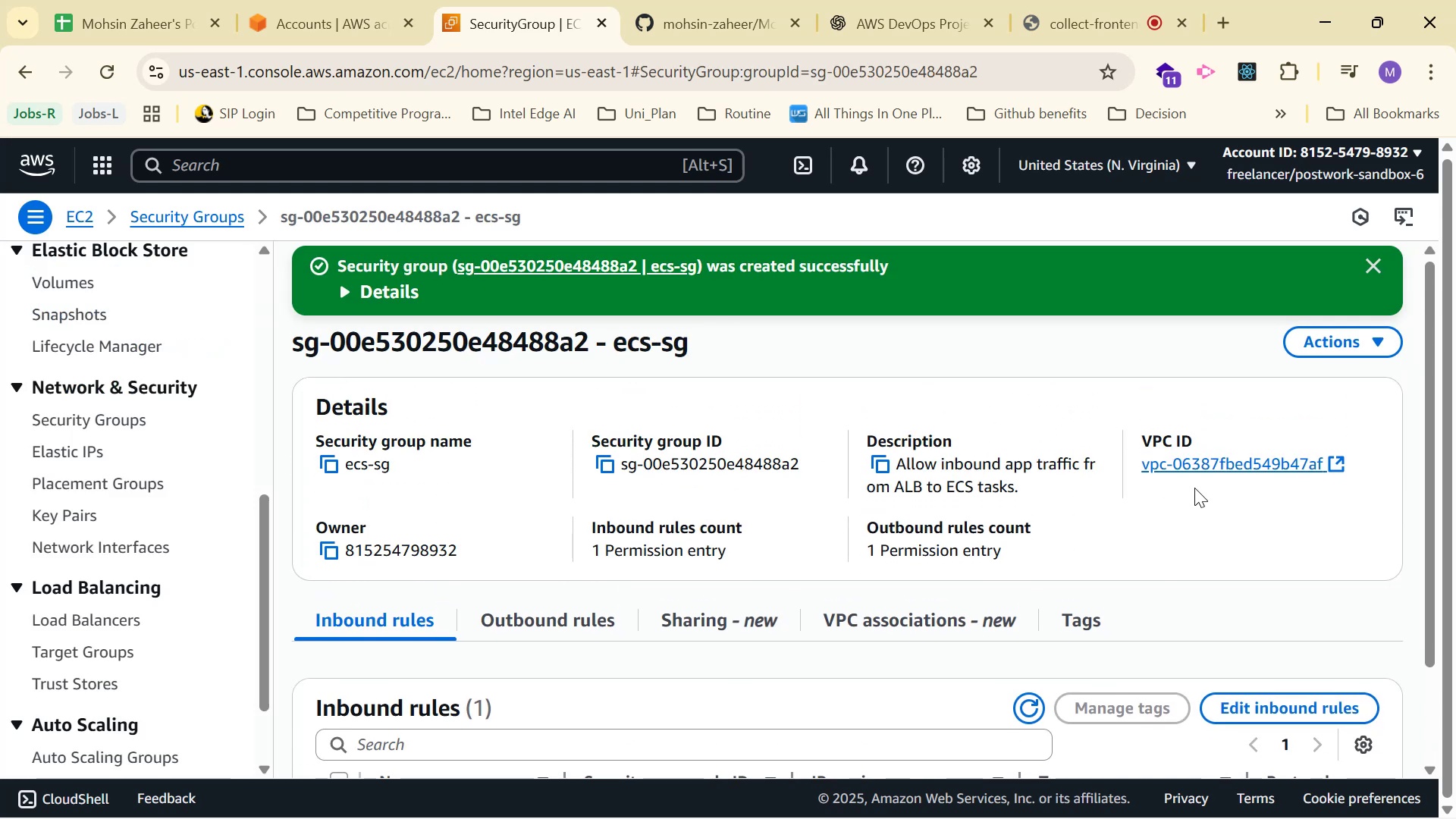 
scroll: coordinate [1213, 506], scroll_direction: down, amount: 2.0
 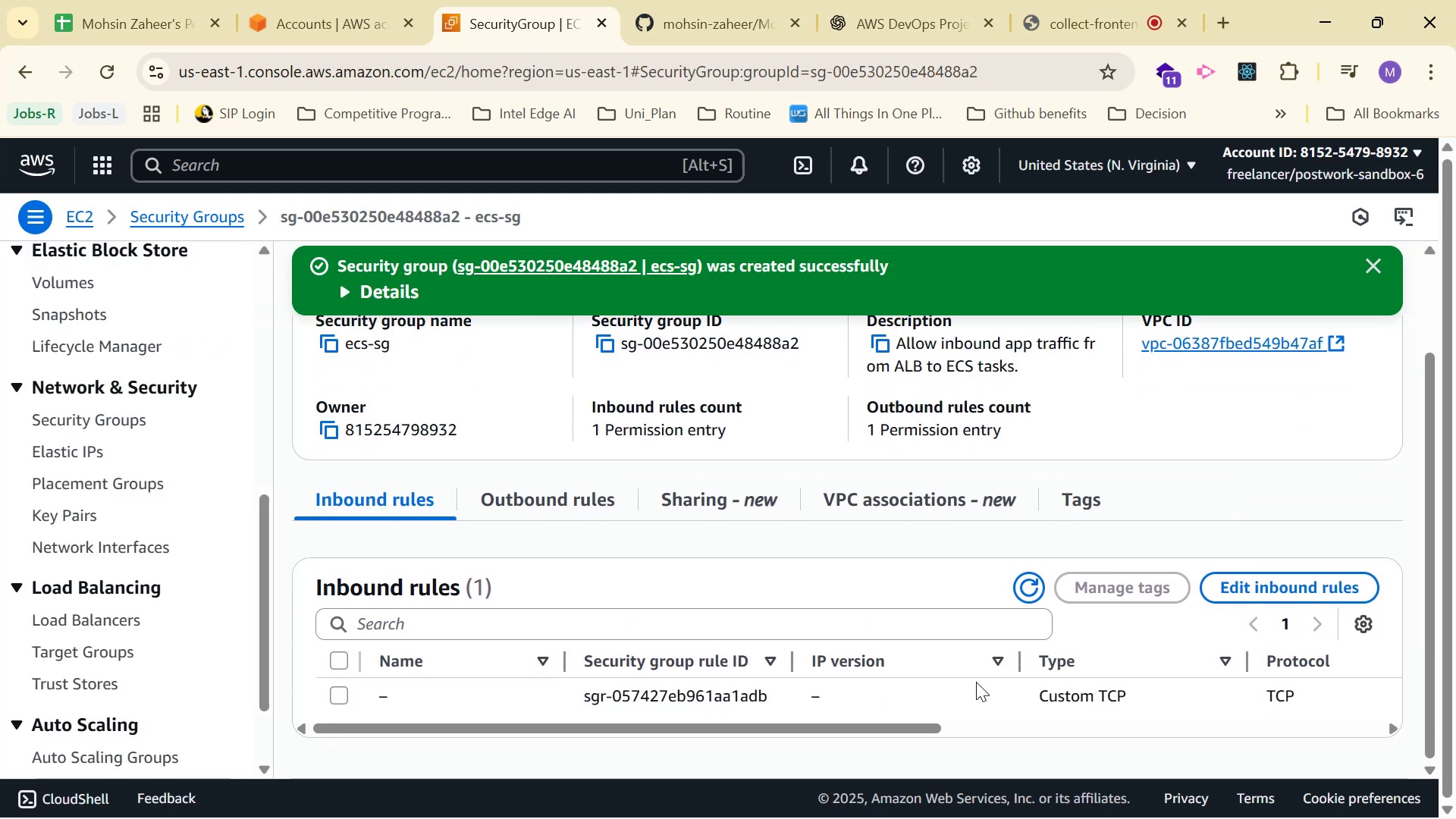 
left_click_drag(start_coordinate=[927, 724], to_coordinate=[685, 718])
 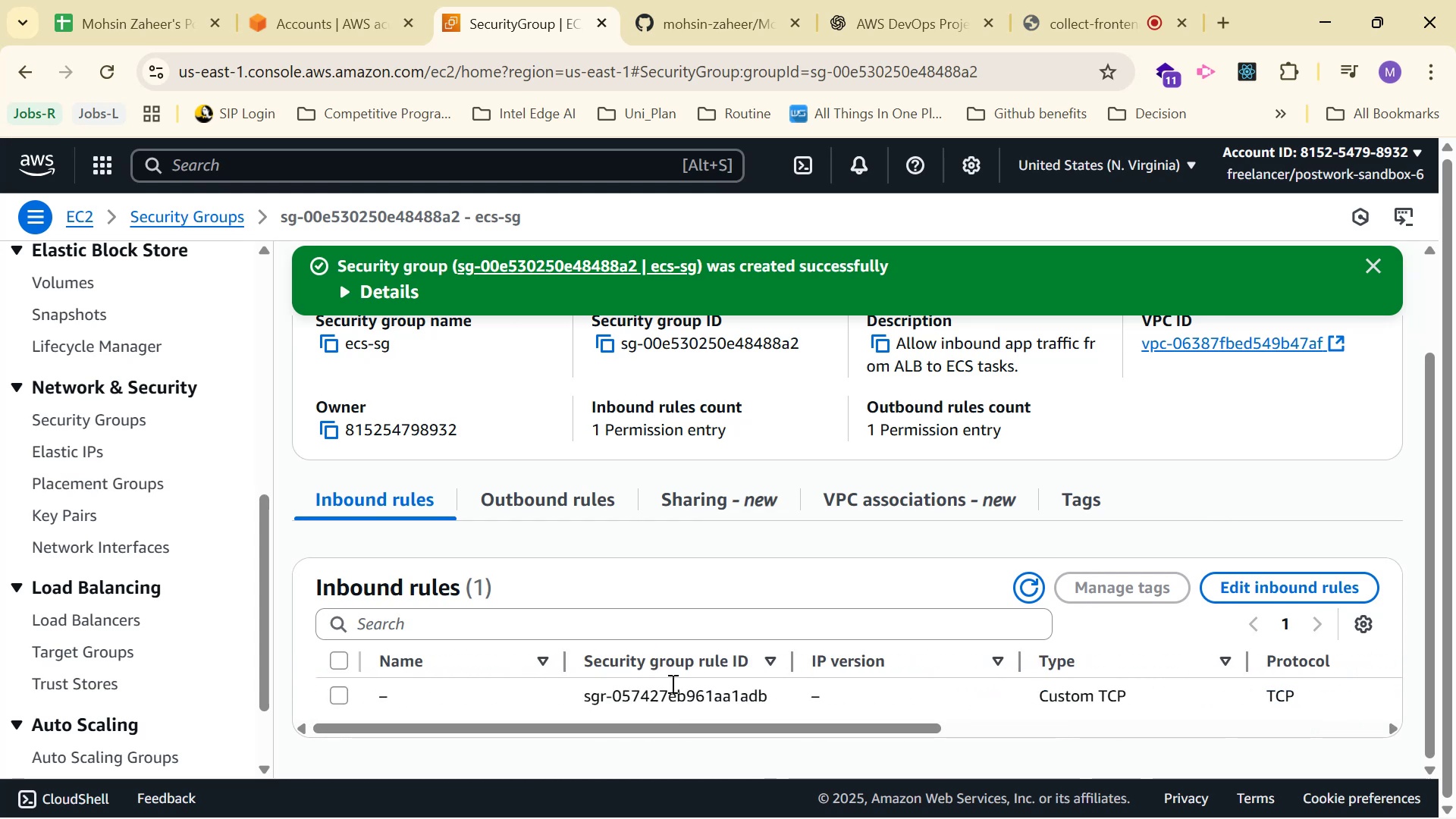 
scroll: coordinate [1302, 455], scroll_direction: up, amount: 4.0
 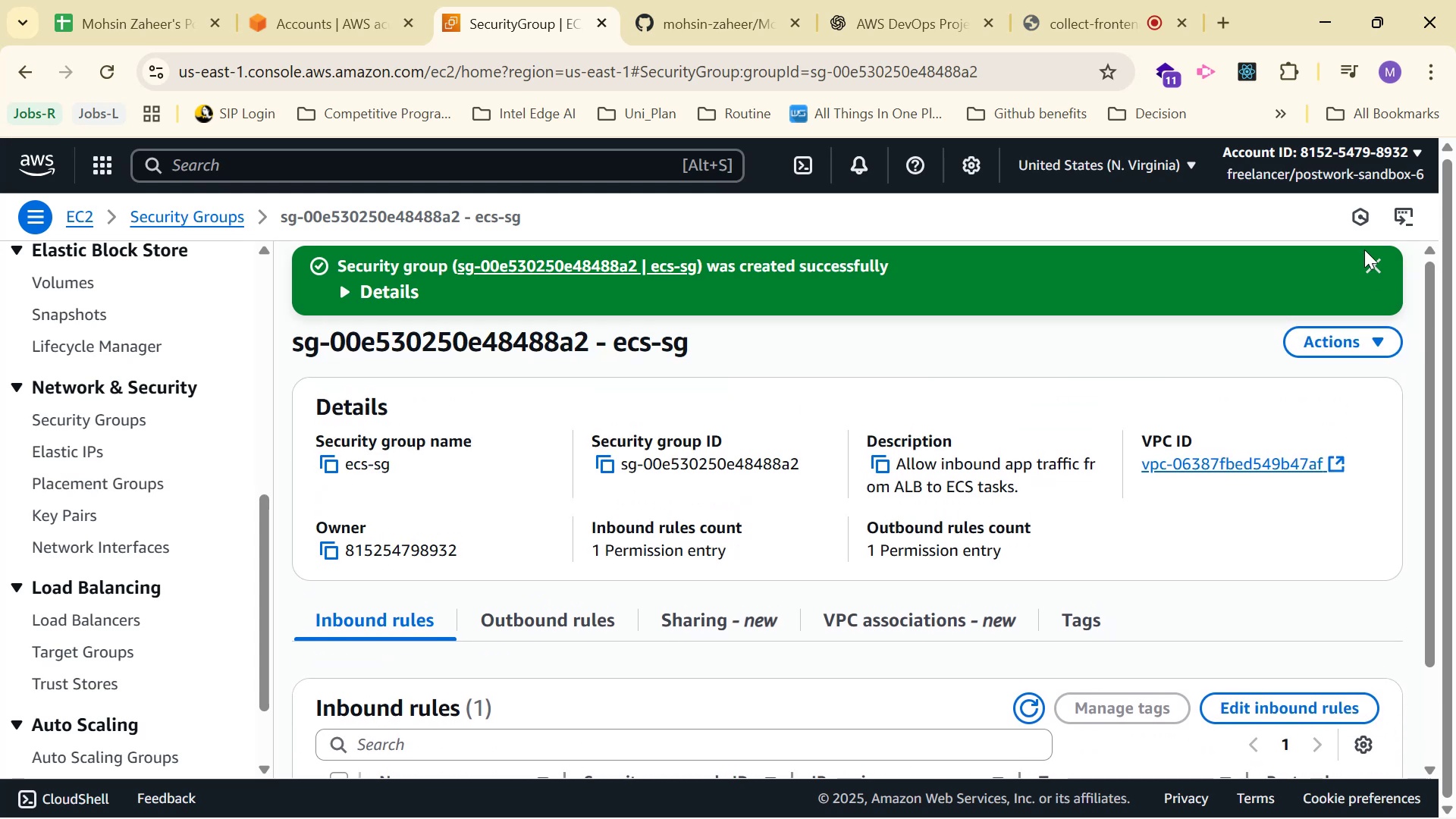 
double_click([1372, 260])
 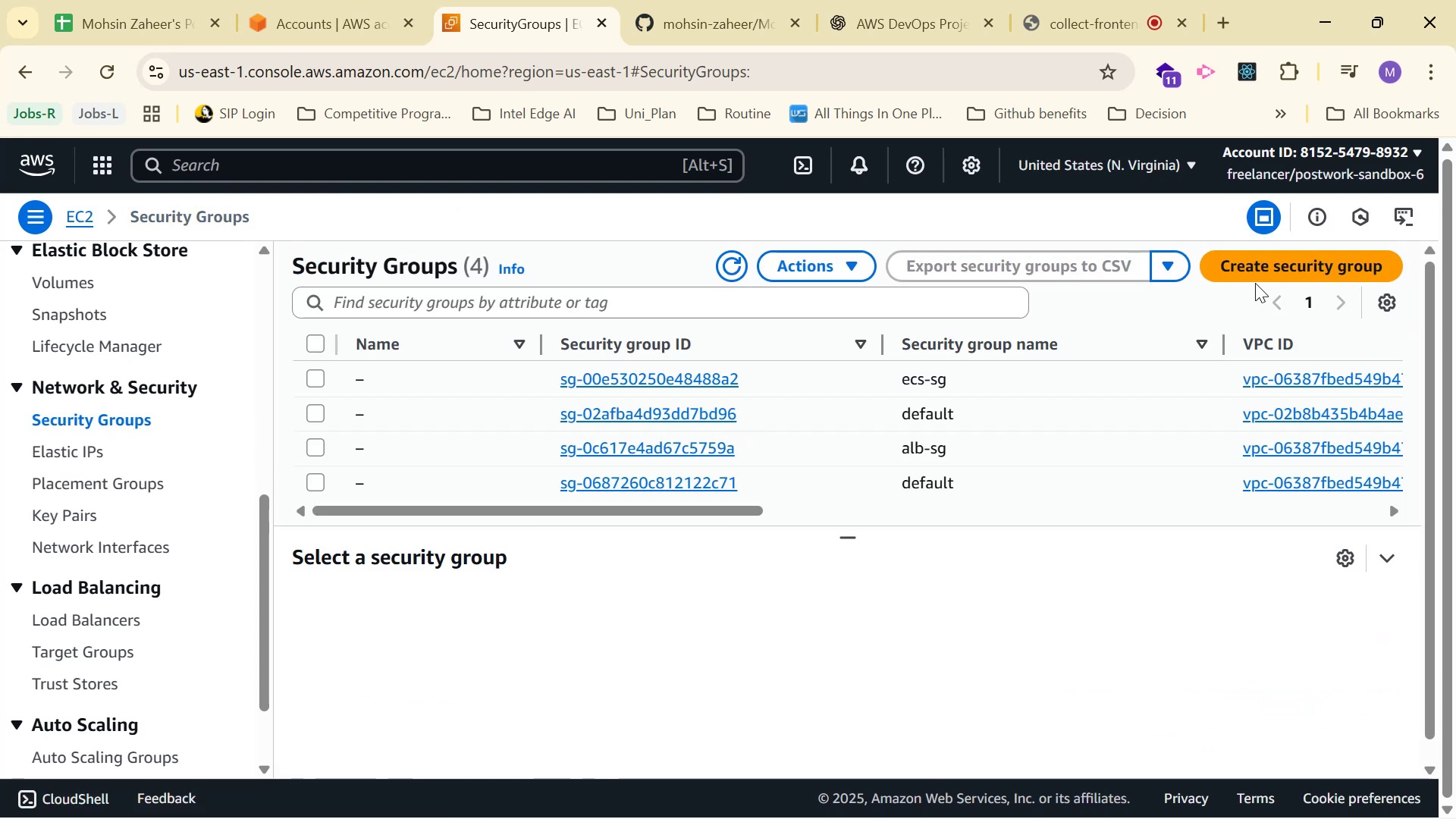 
wait(7.26)
 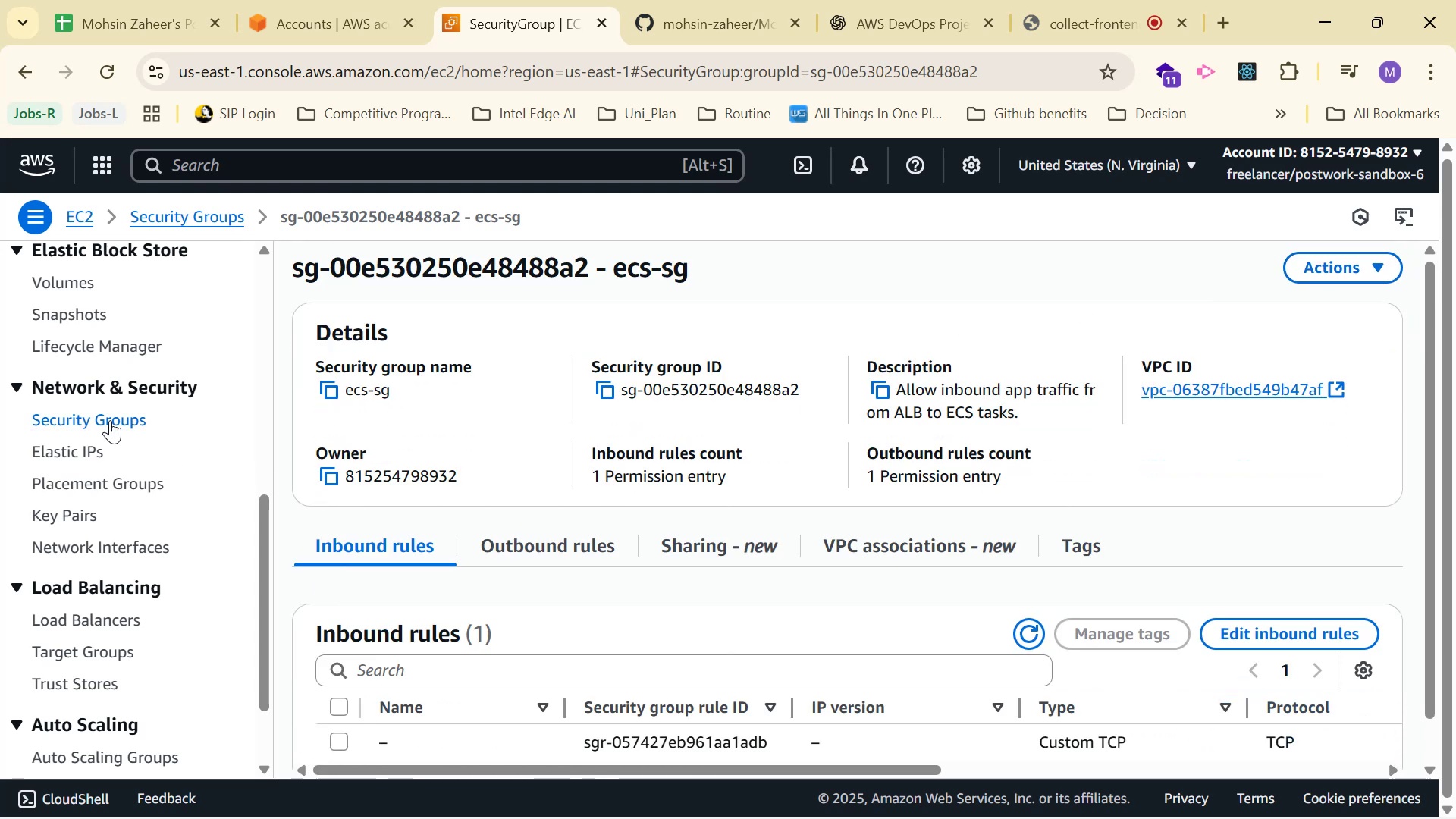 
left_click_drag(start_coordinate=[748, 513], to_coordinate=[442, 517])
 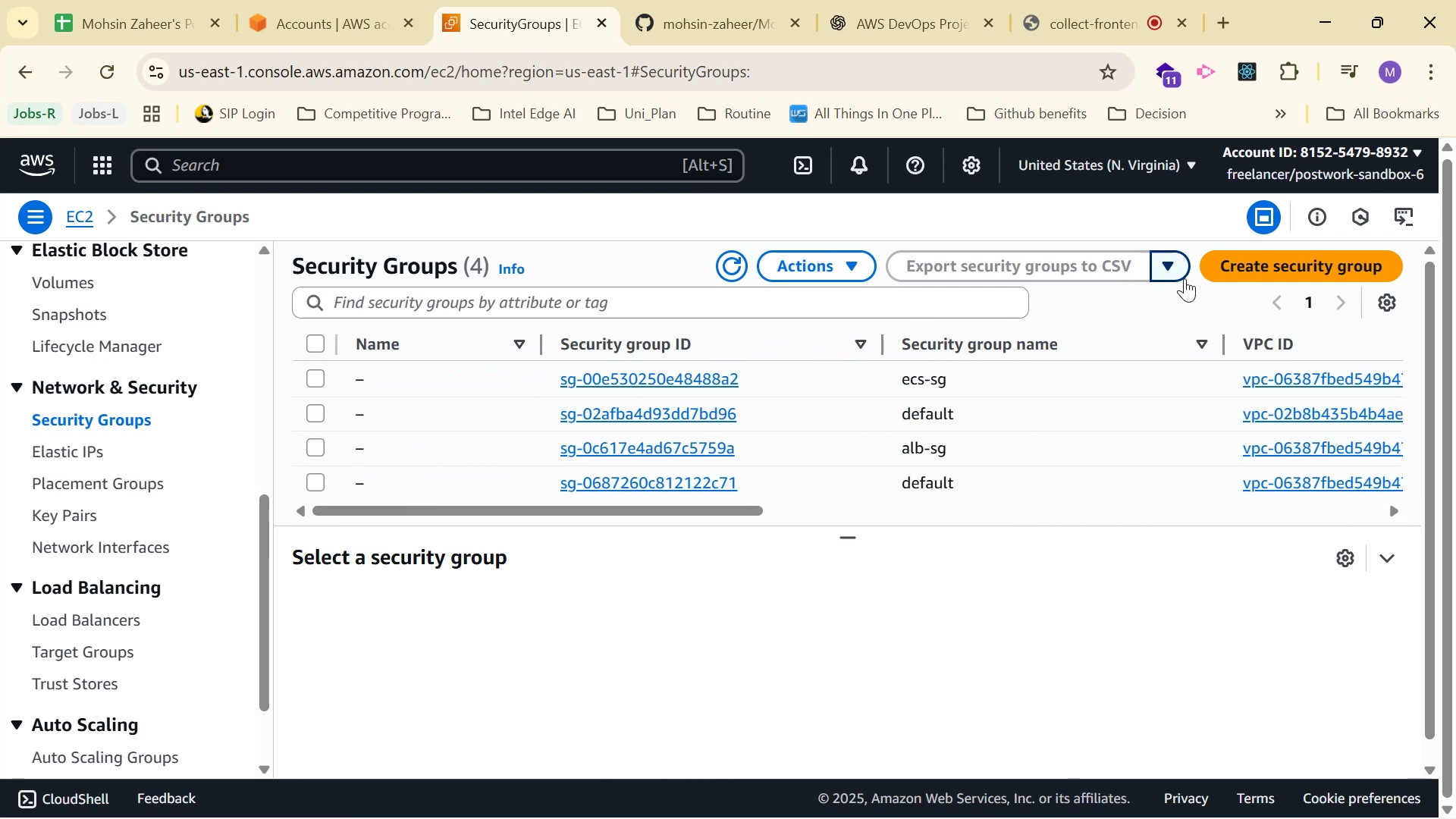 
left_click([1227, 269])
 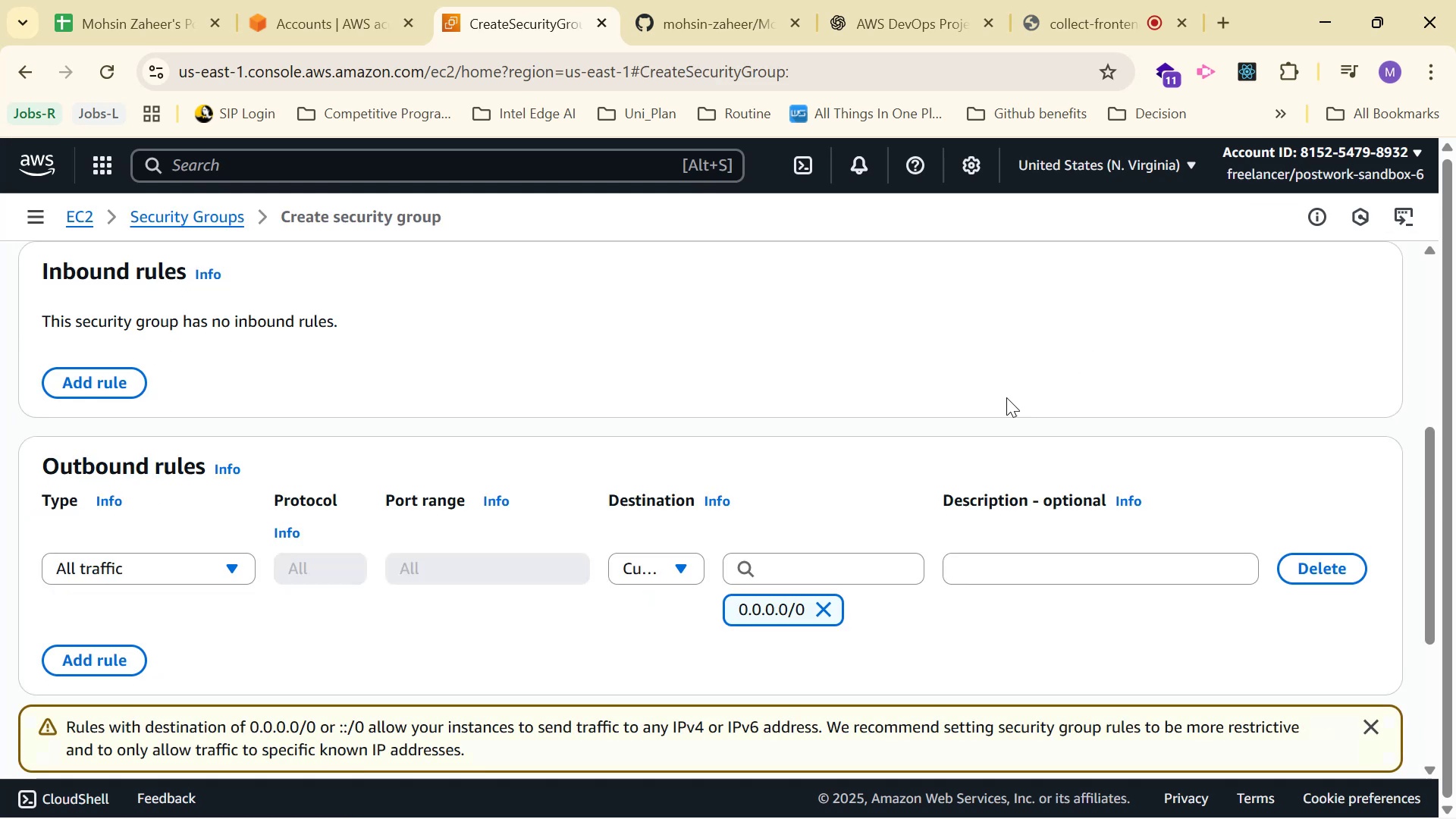 
key(Alt+Tab)
 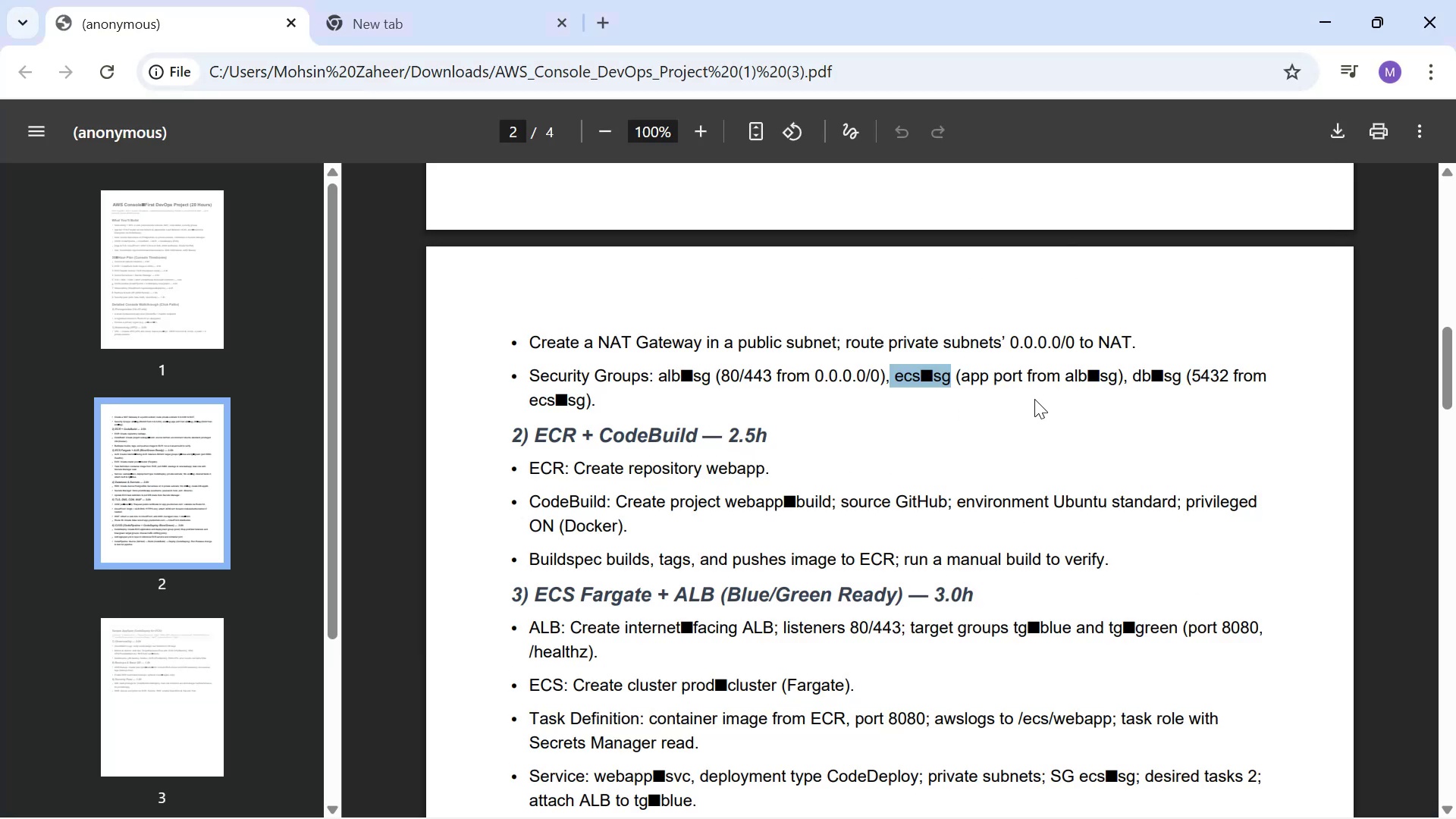 
left_click_drag(start_coordinate=[1134, 375], to_coordinate=[1181, 374])
 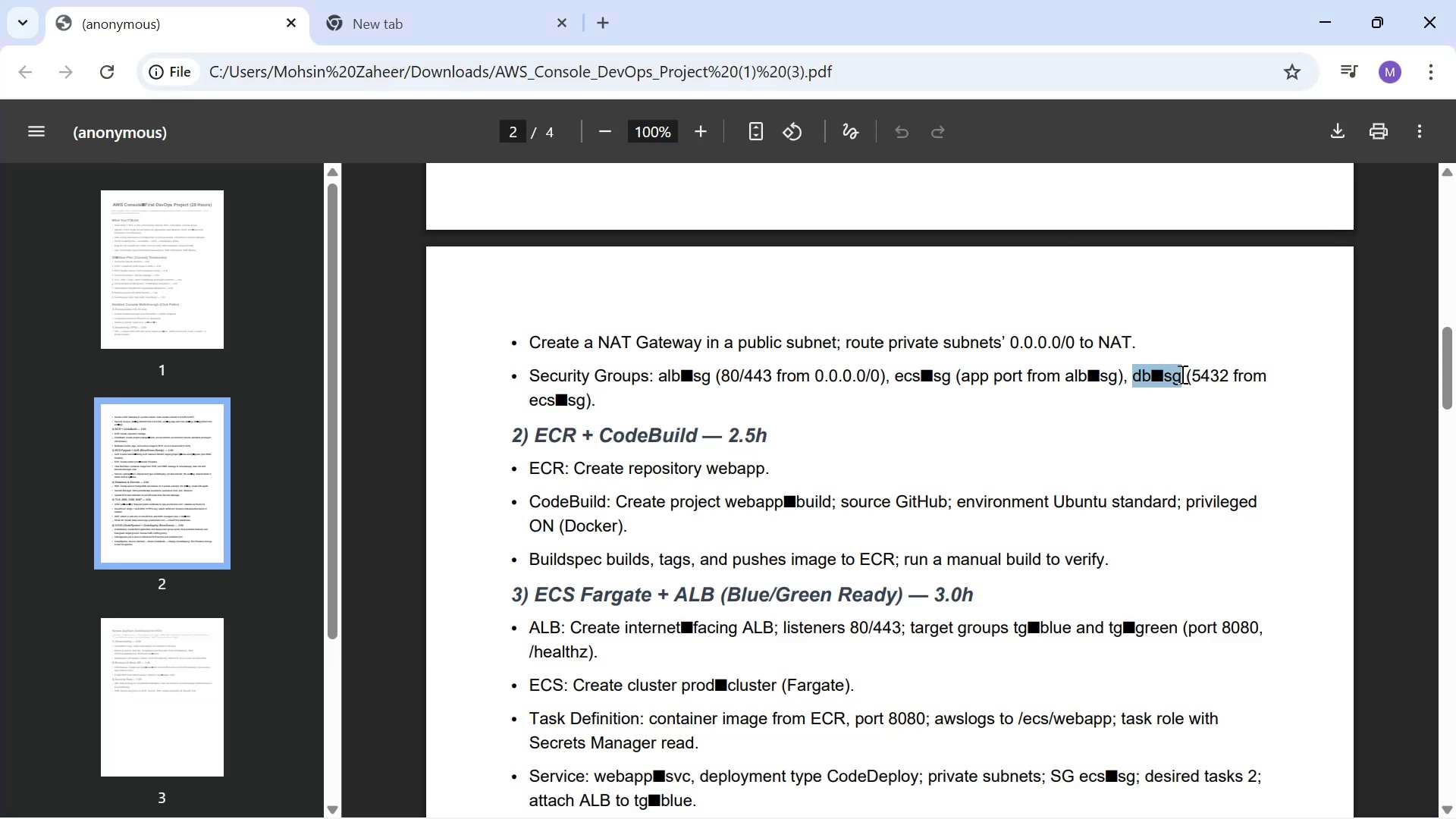 
hold_key(key=ControlLeft, duration=1.52)
 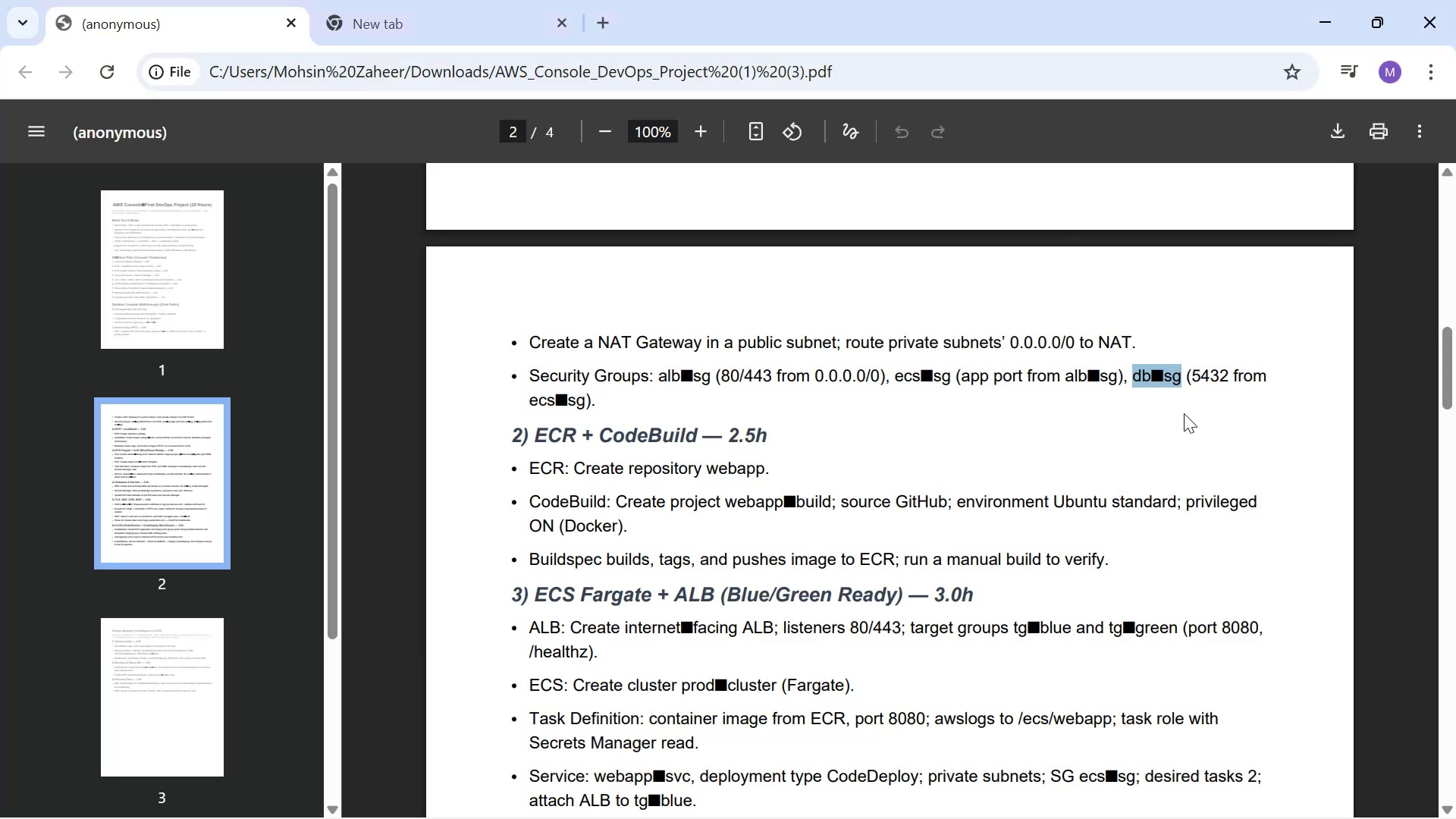 
key(Control+C)
 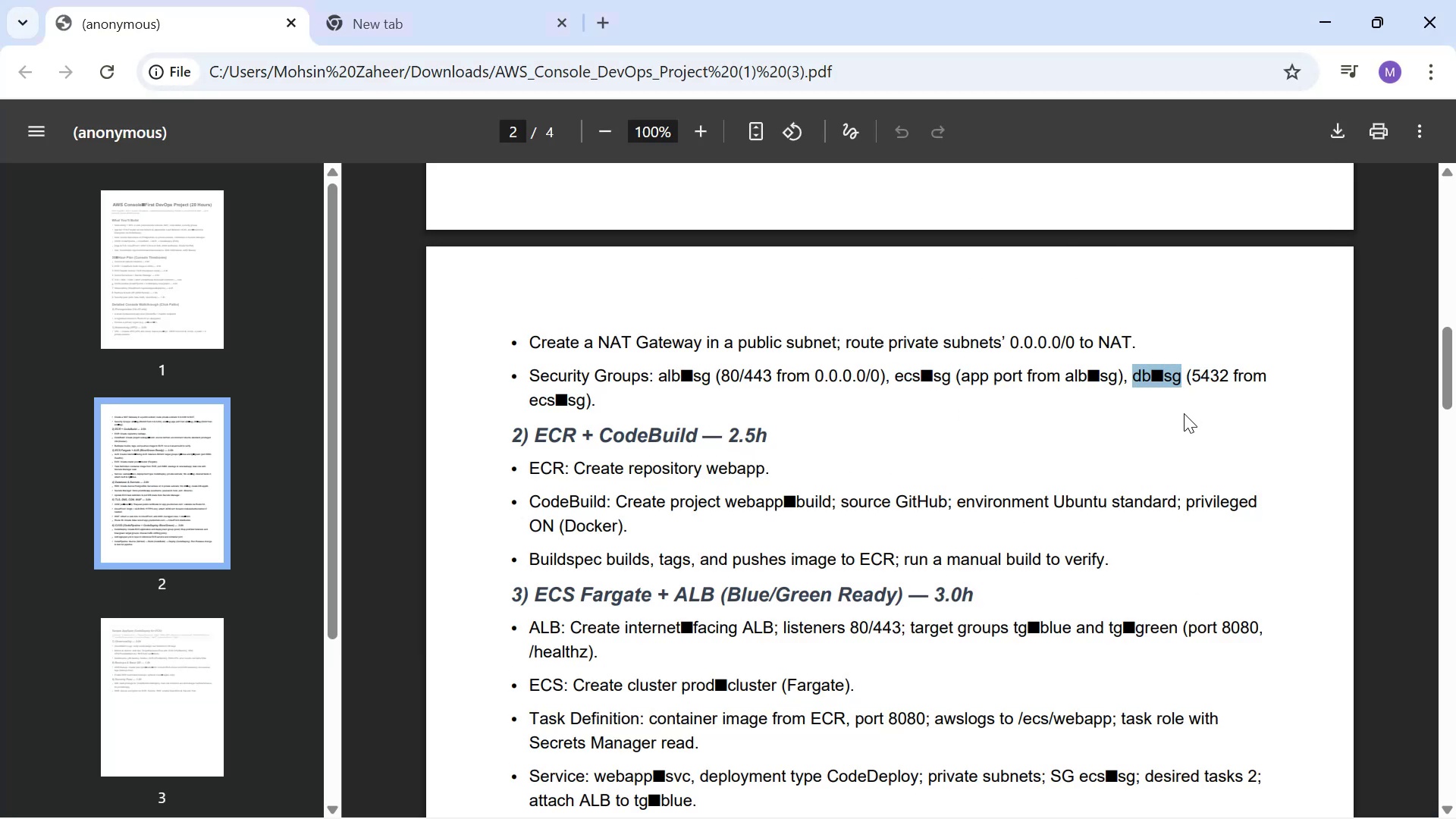 
key(Control+C)
 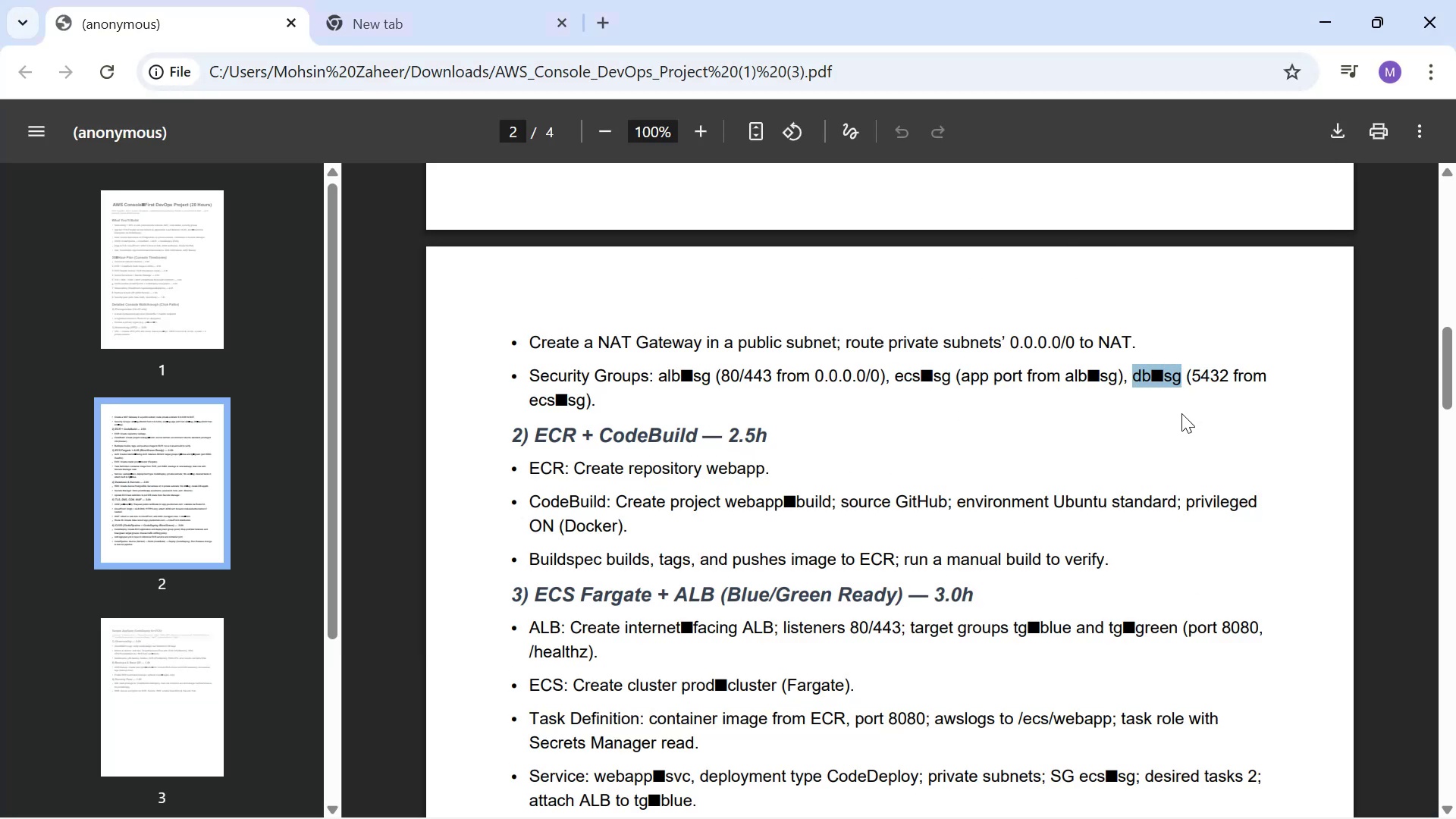 
key(Control+C)
 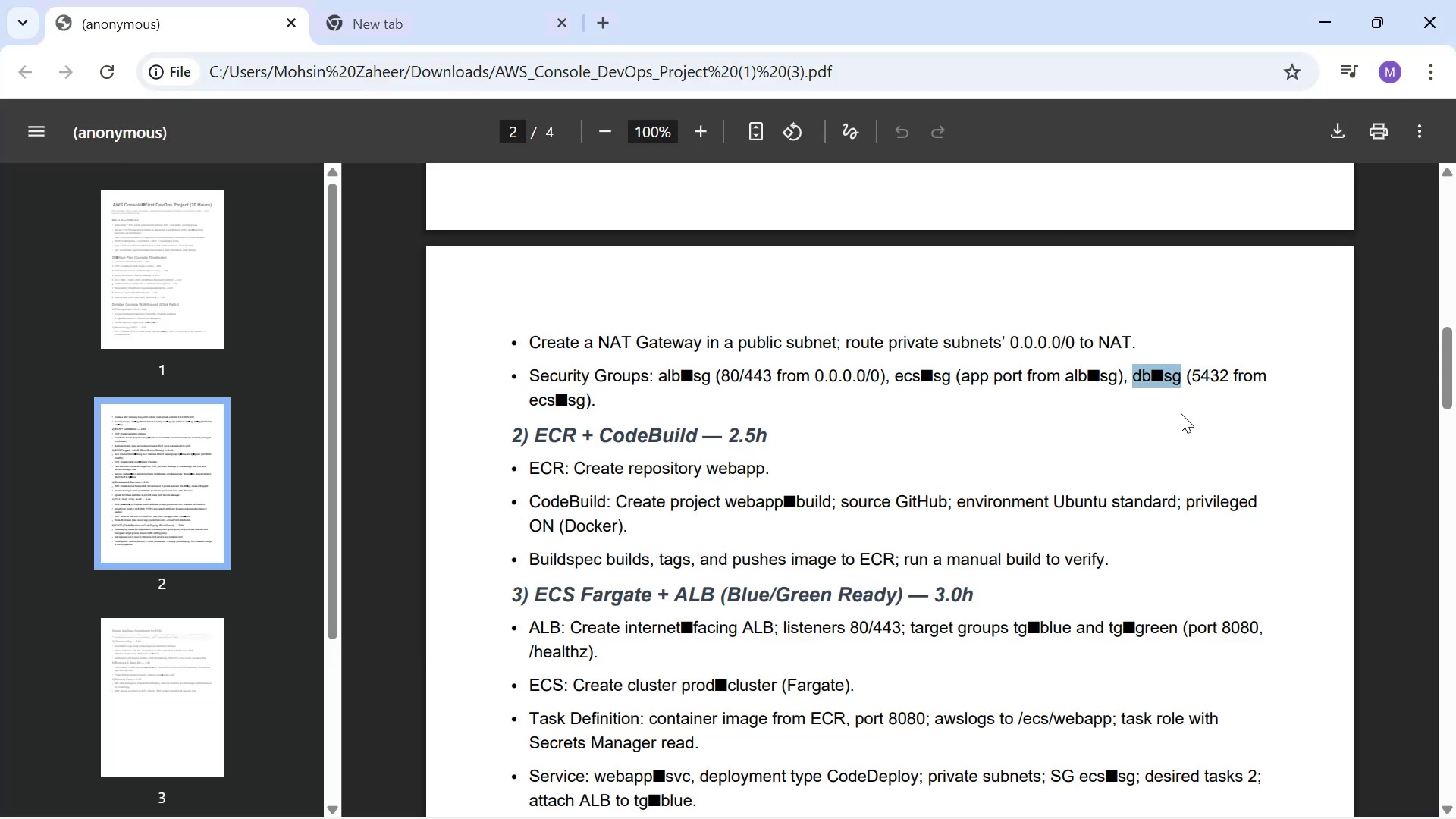 
key(Control+C)
 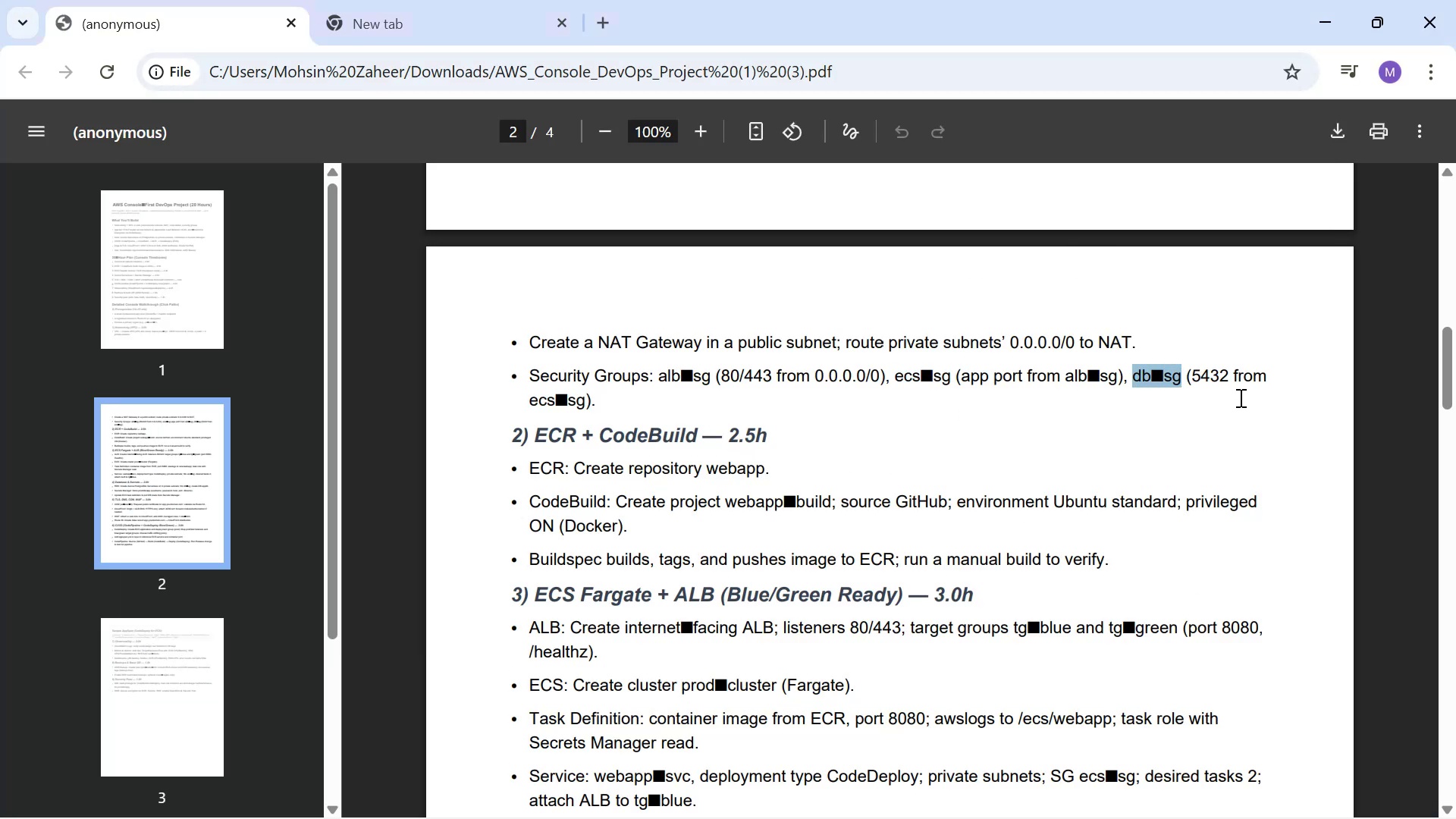 
key(Alt+AltLeft)
 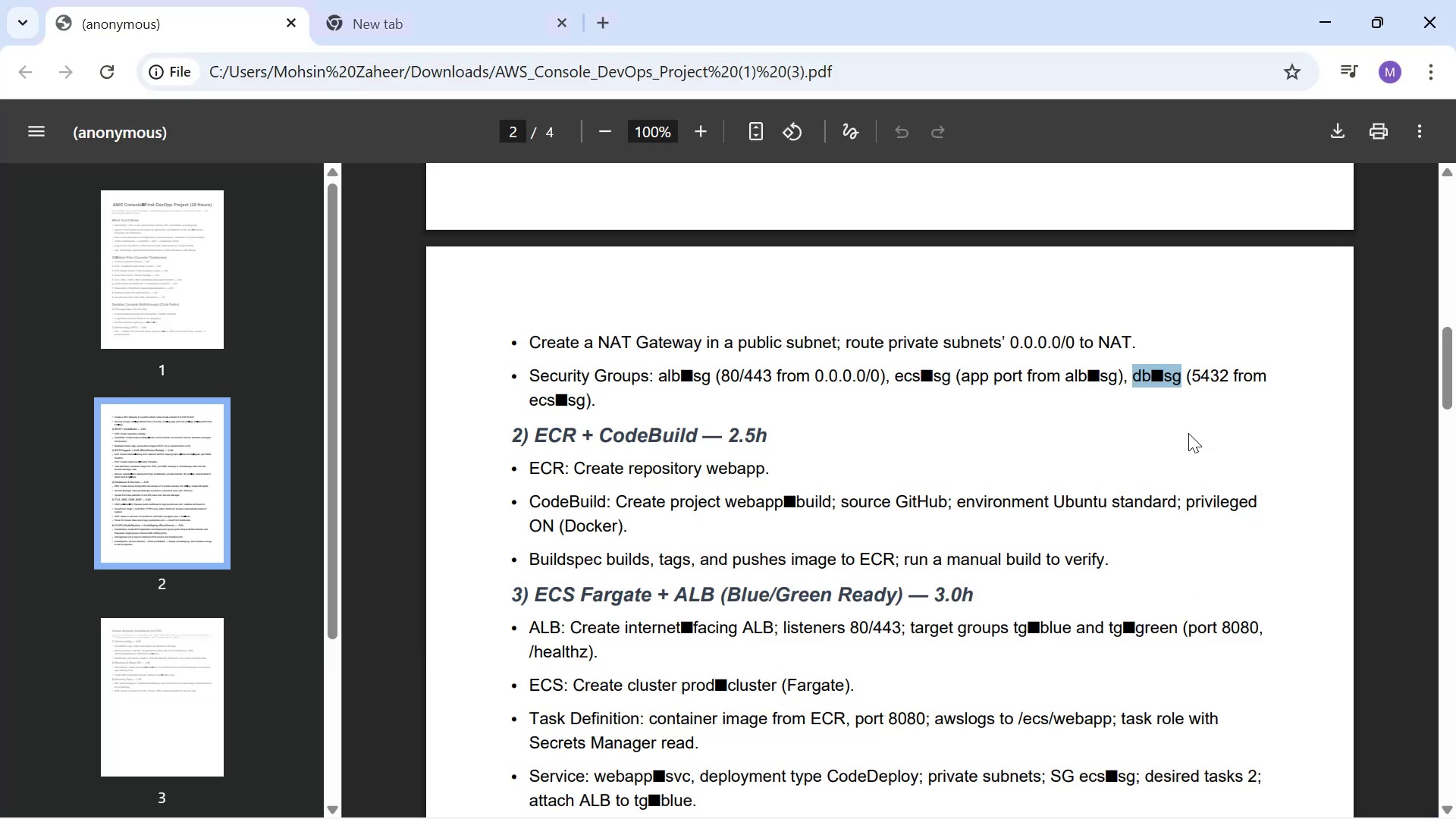 
key(Alt+Tab)
 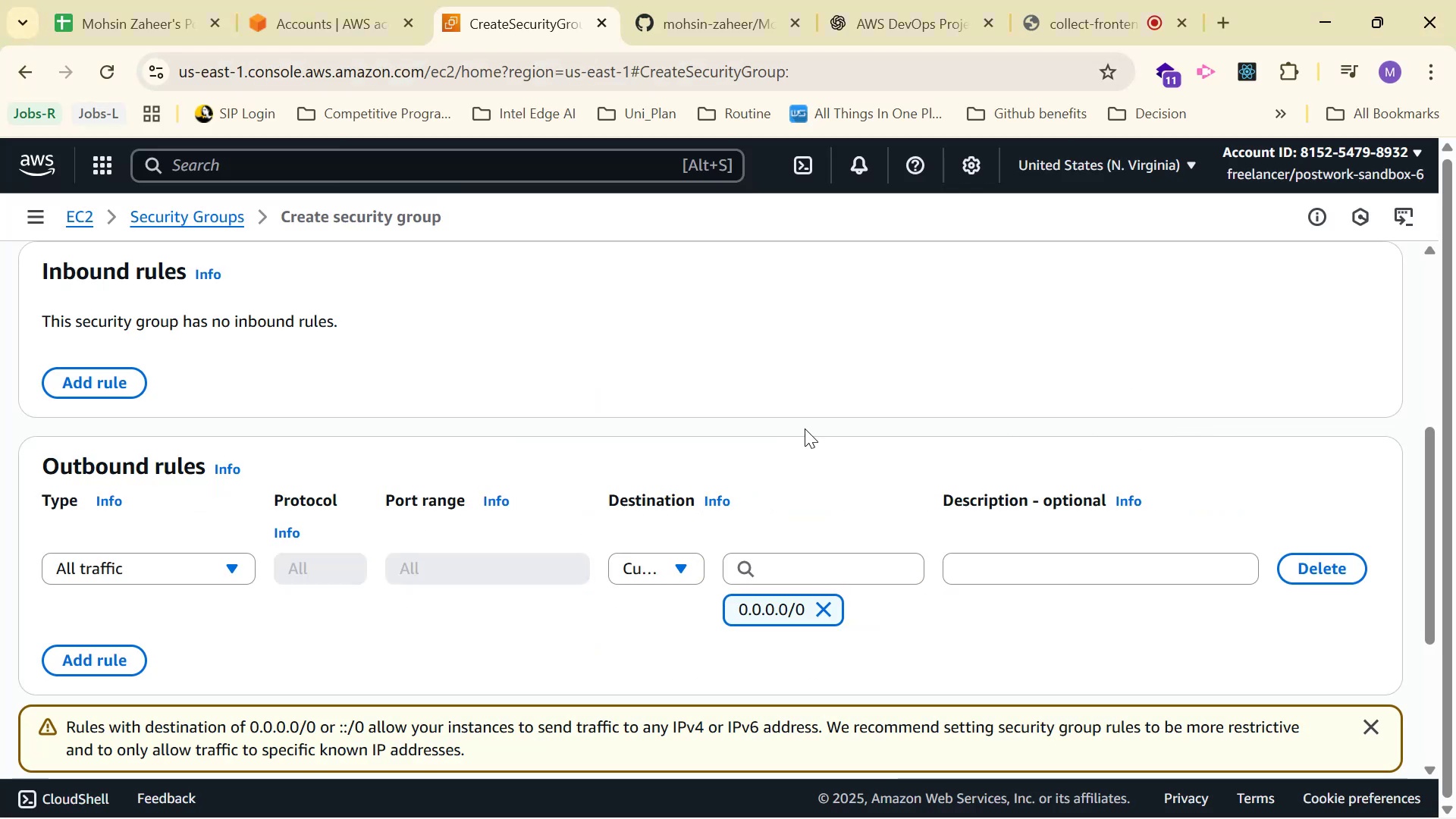 
scroll: coordinate [645, 421], scroll_direction: up, amount: 9.0
 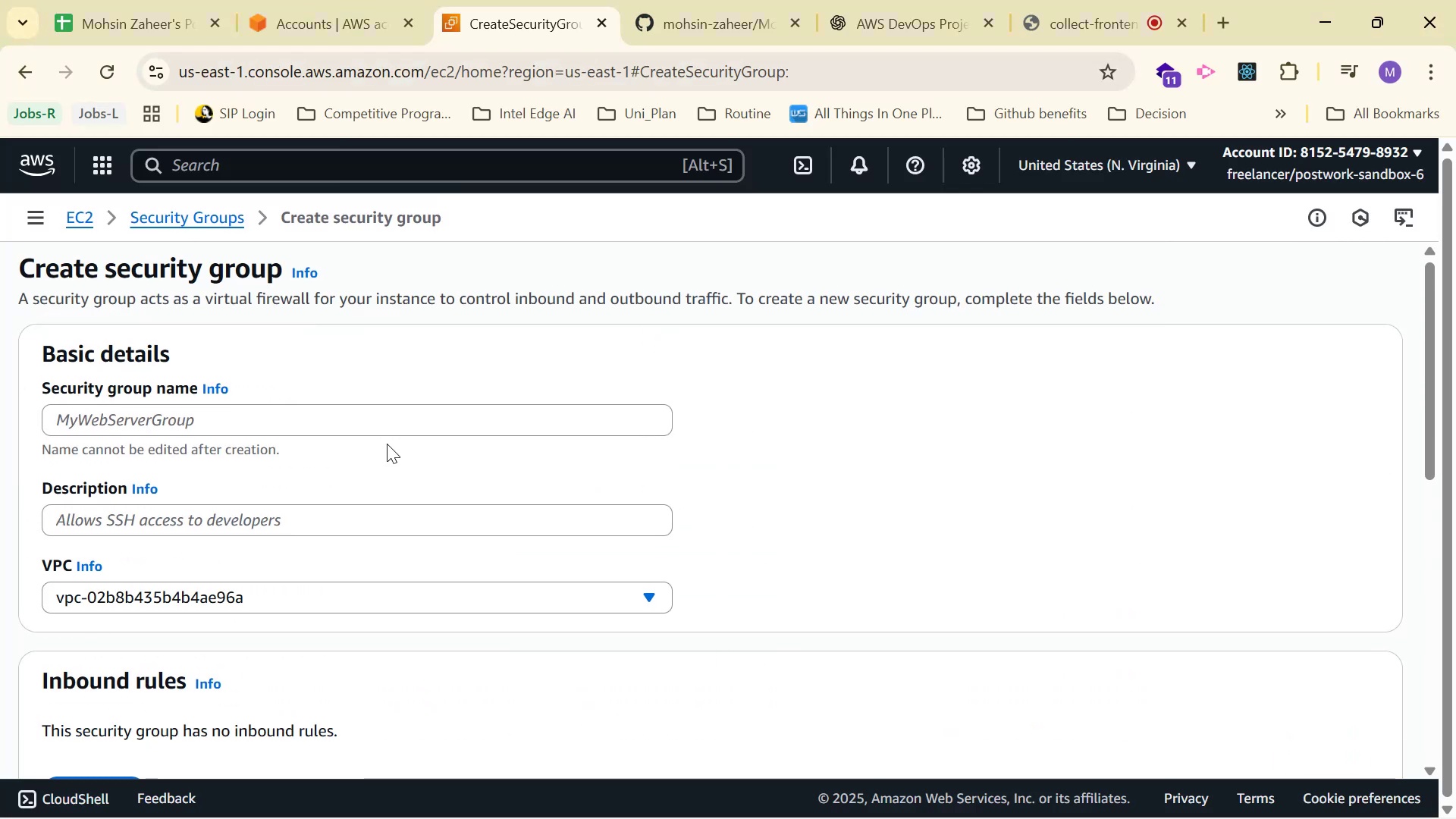 
key(Control+V)
 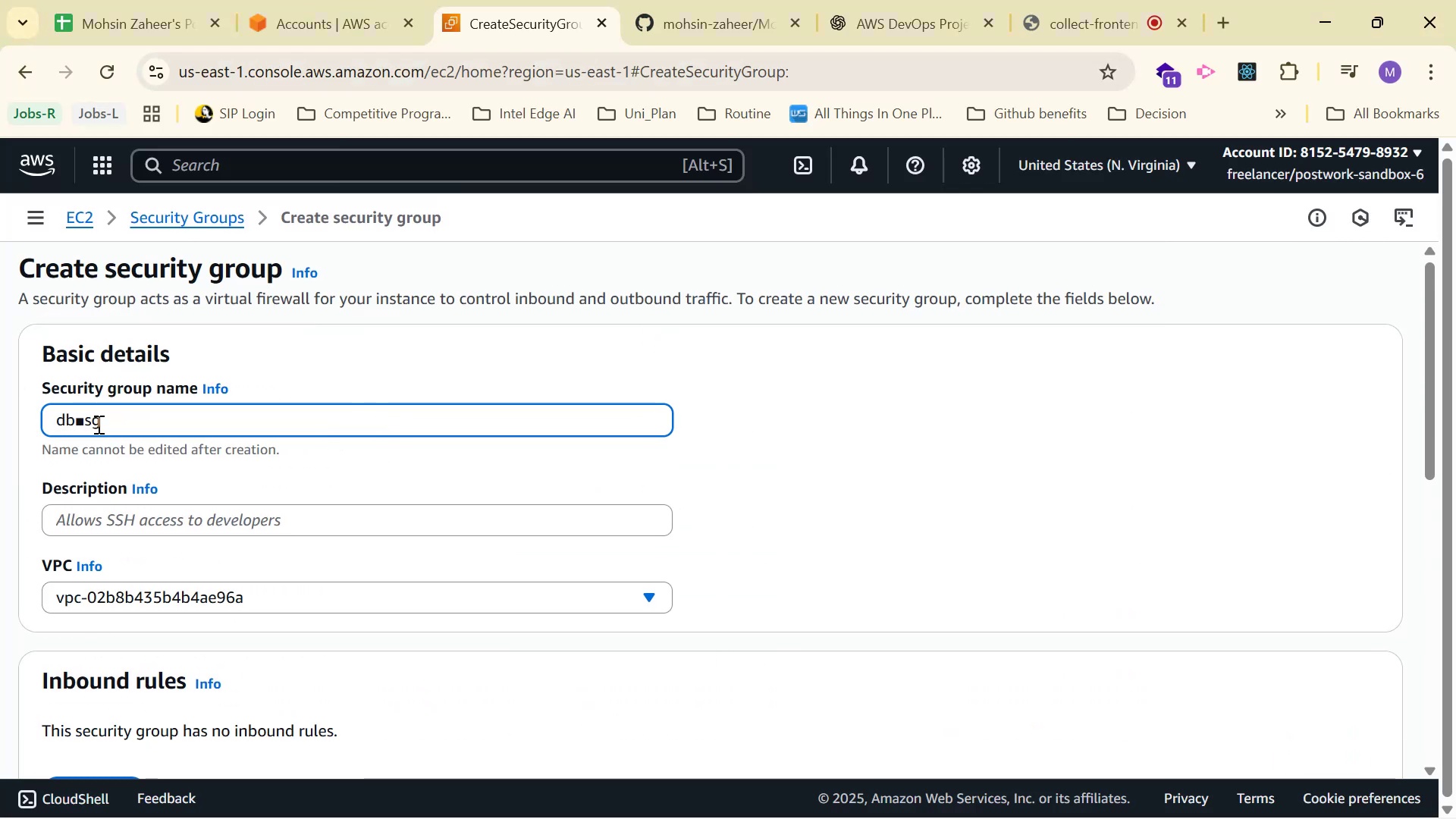 
left_click_drag(start_coordinate=[83, 421], to_coordinate=[85, 425])
 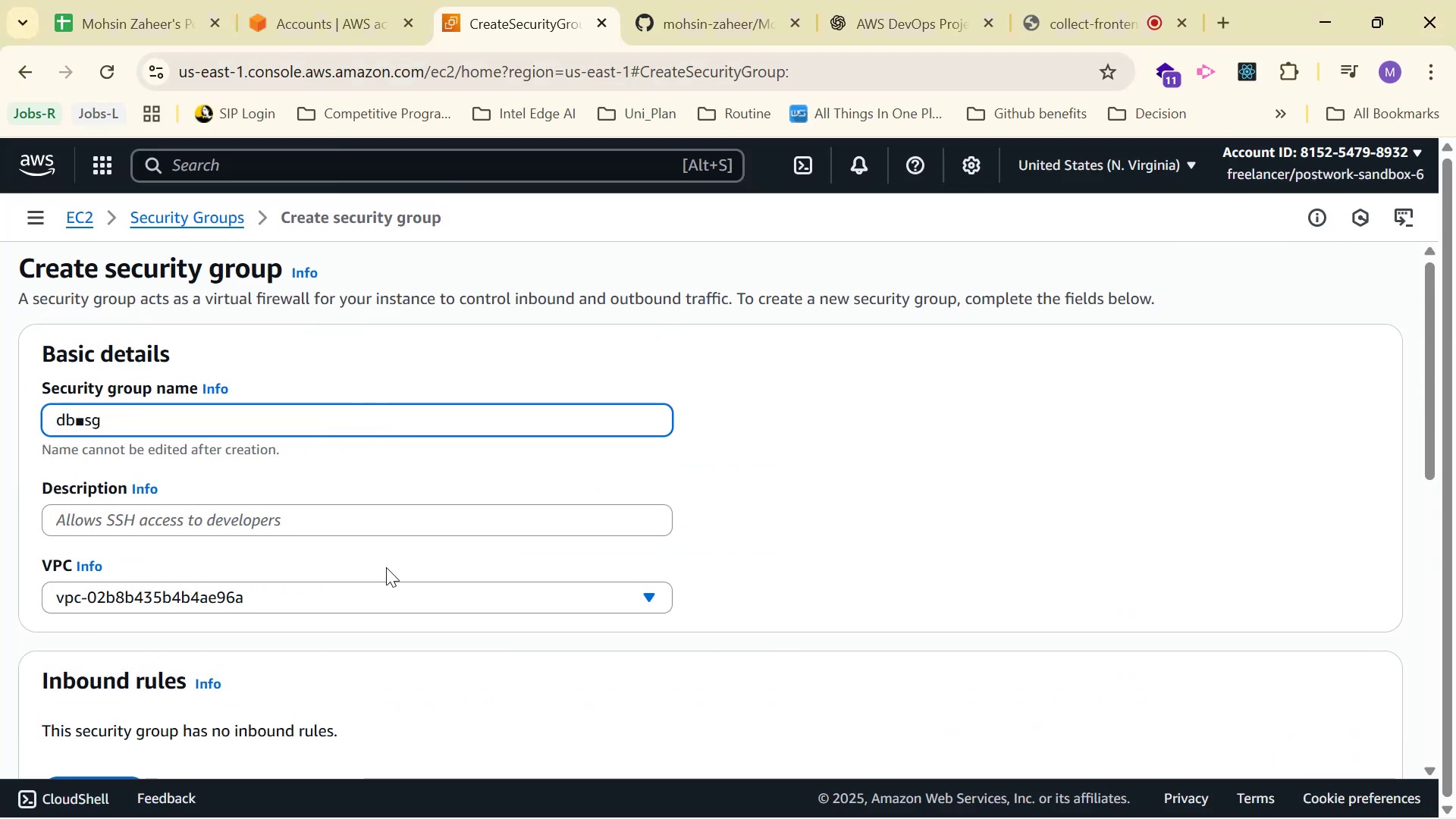 
key(Backspace)
 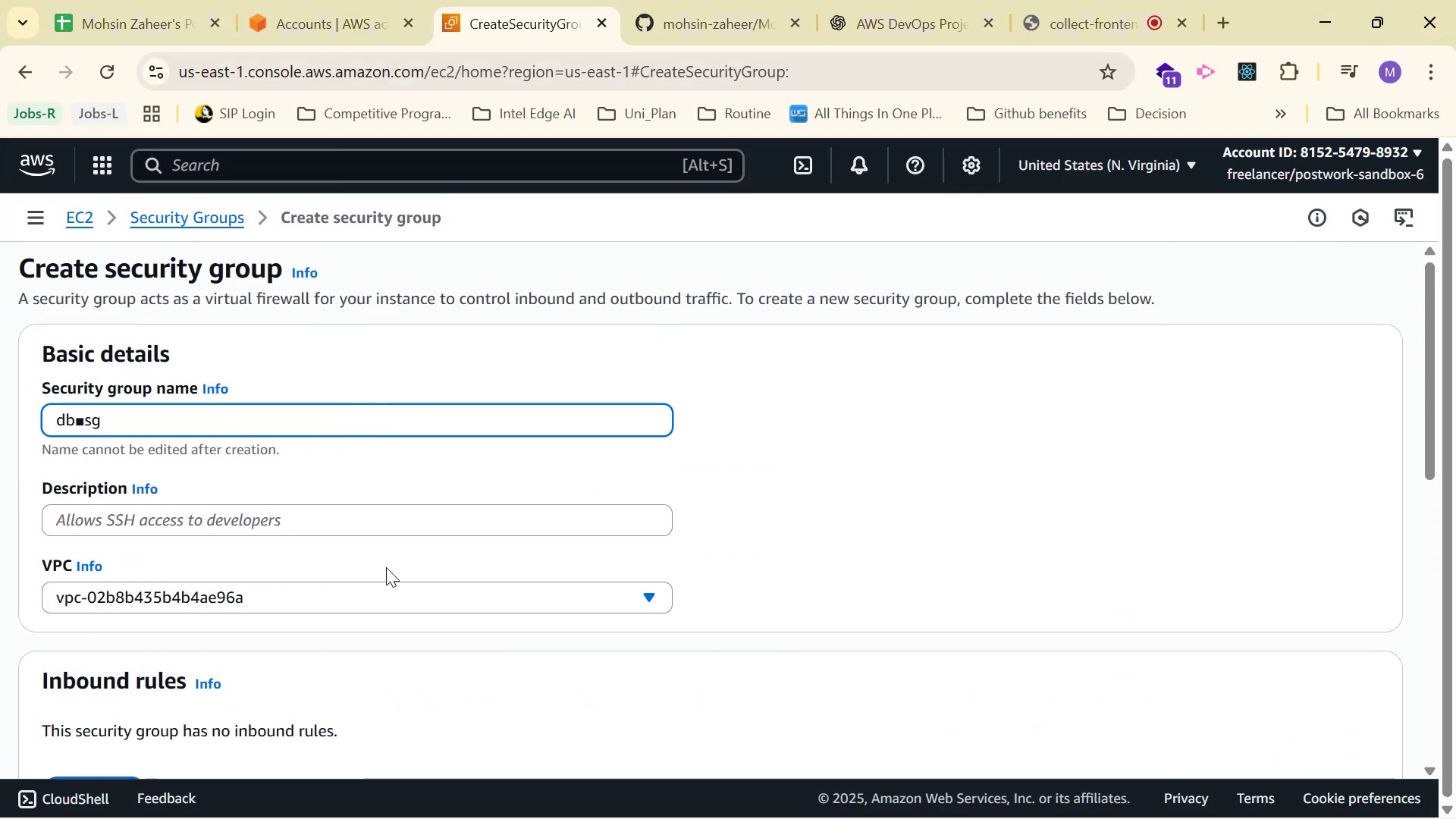 
key(Minus)
 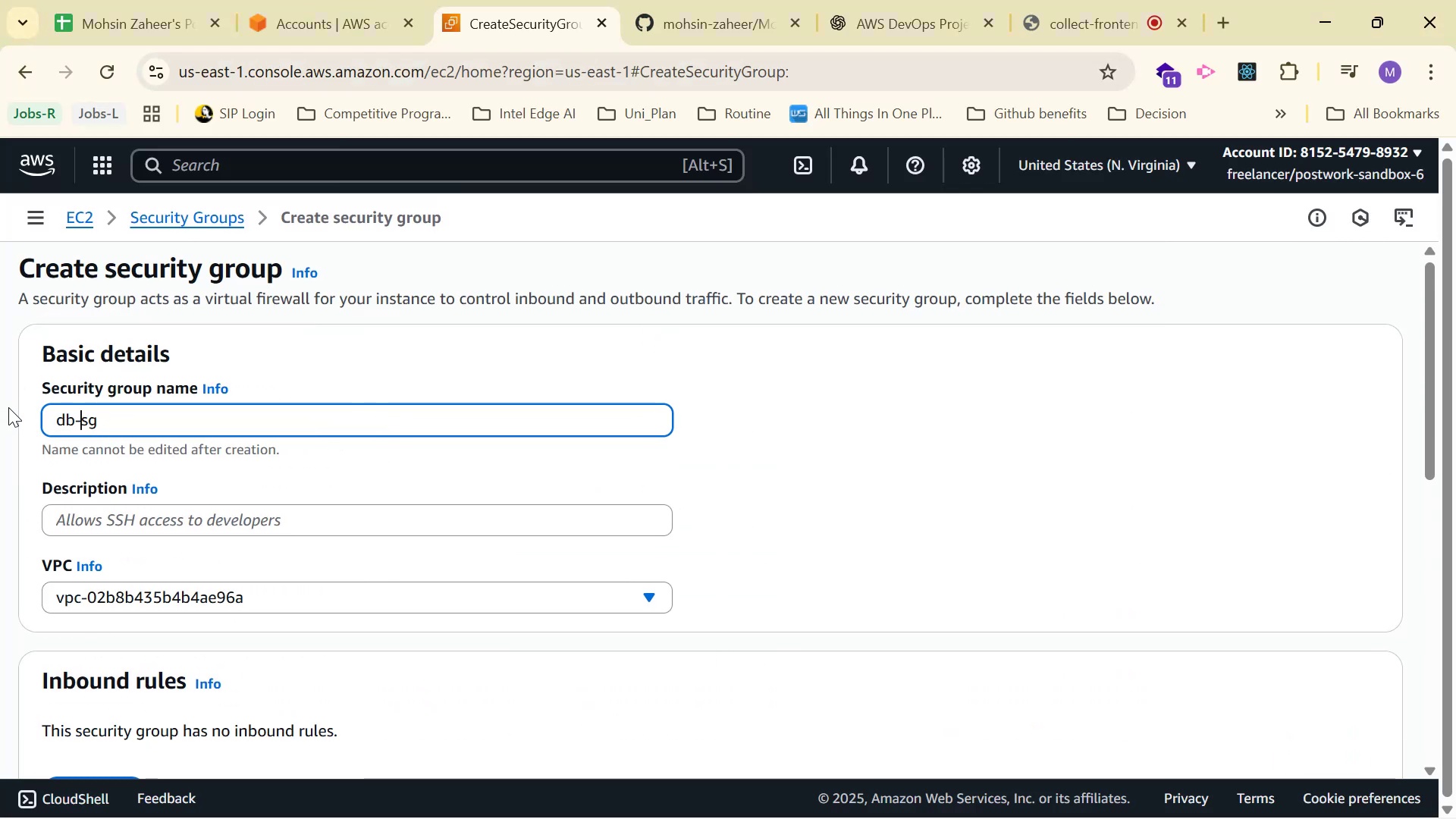 
left_click([65, 417])
 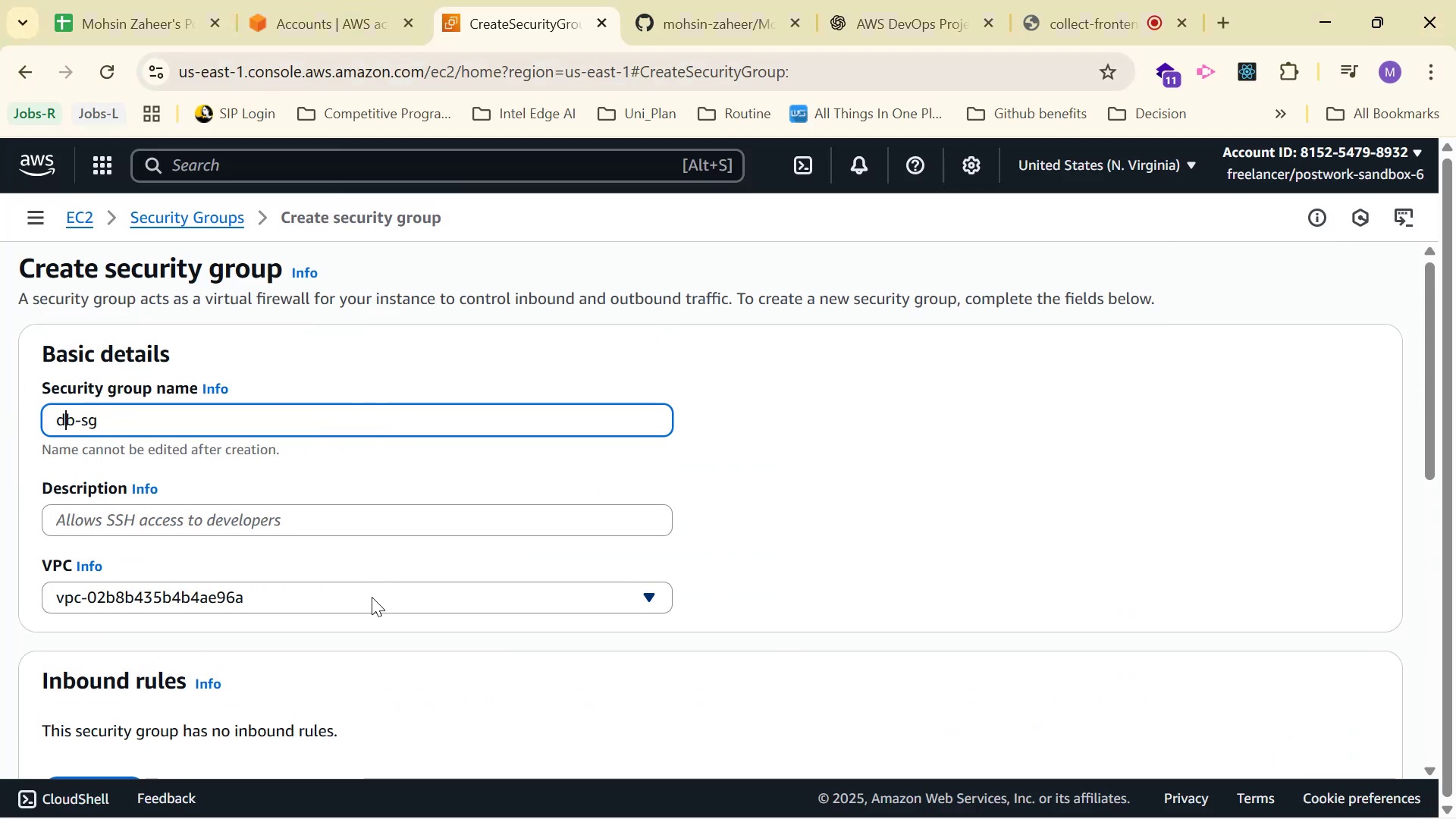 
key(ArrowLeft)
 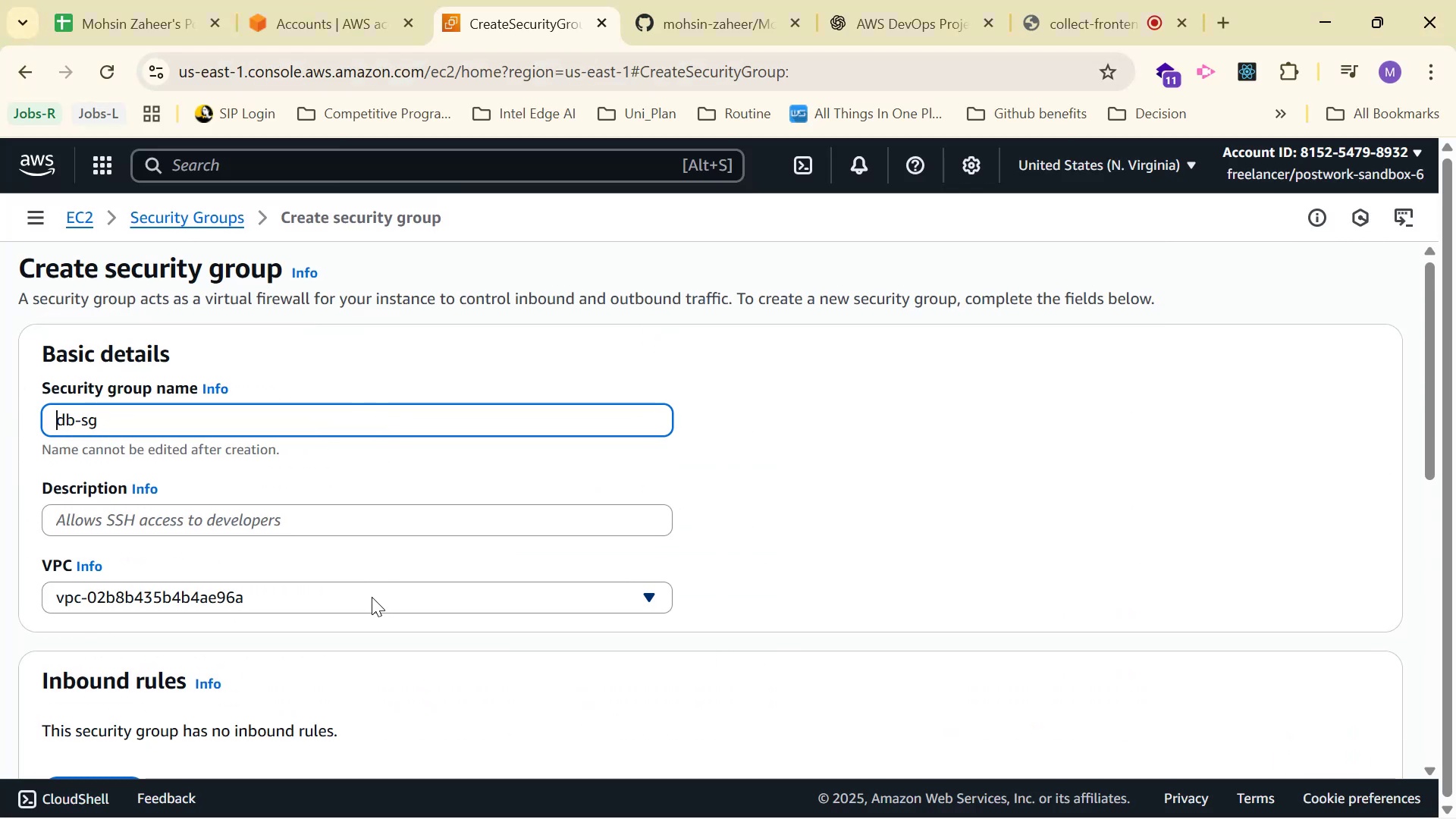 
key(Backspace)
 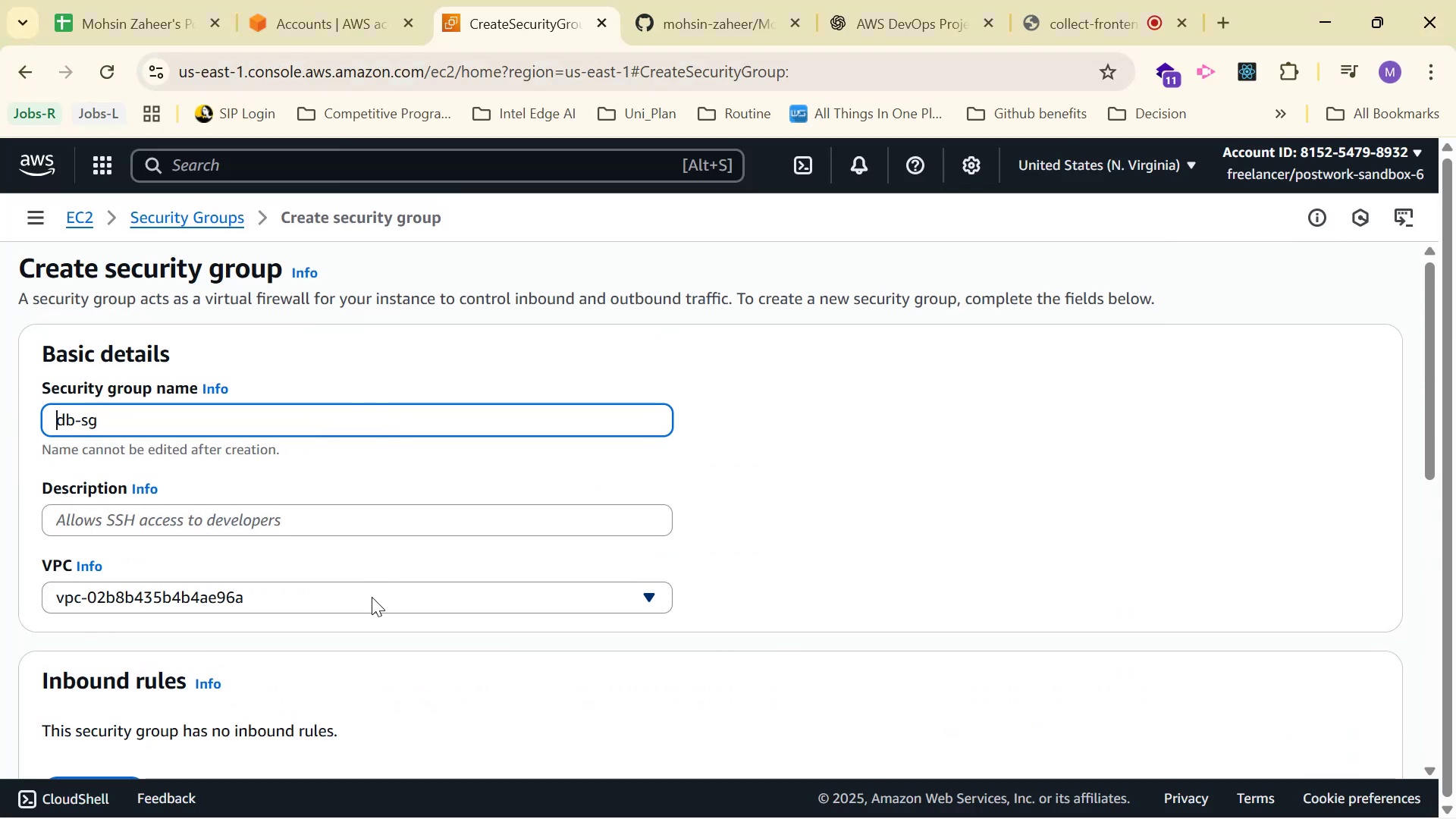 
key(Backspace)
 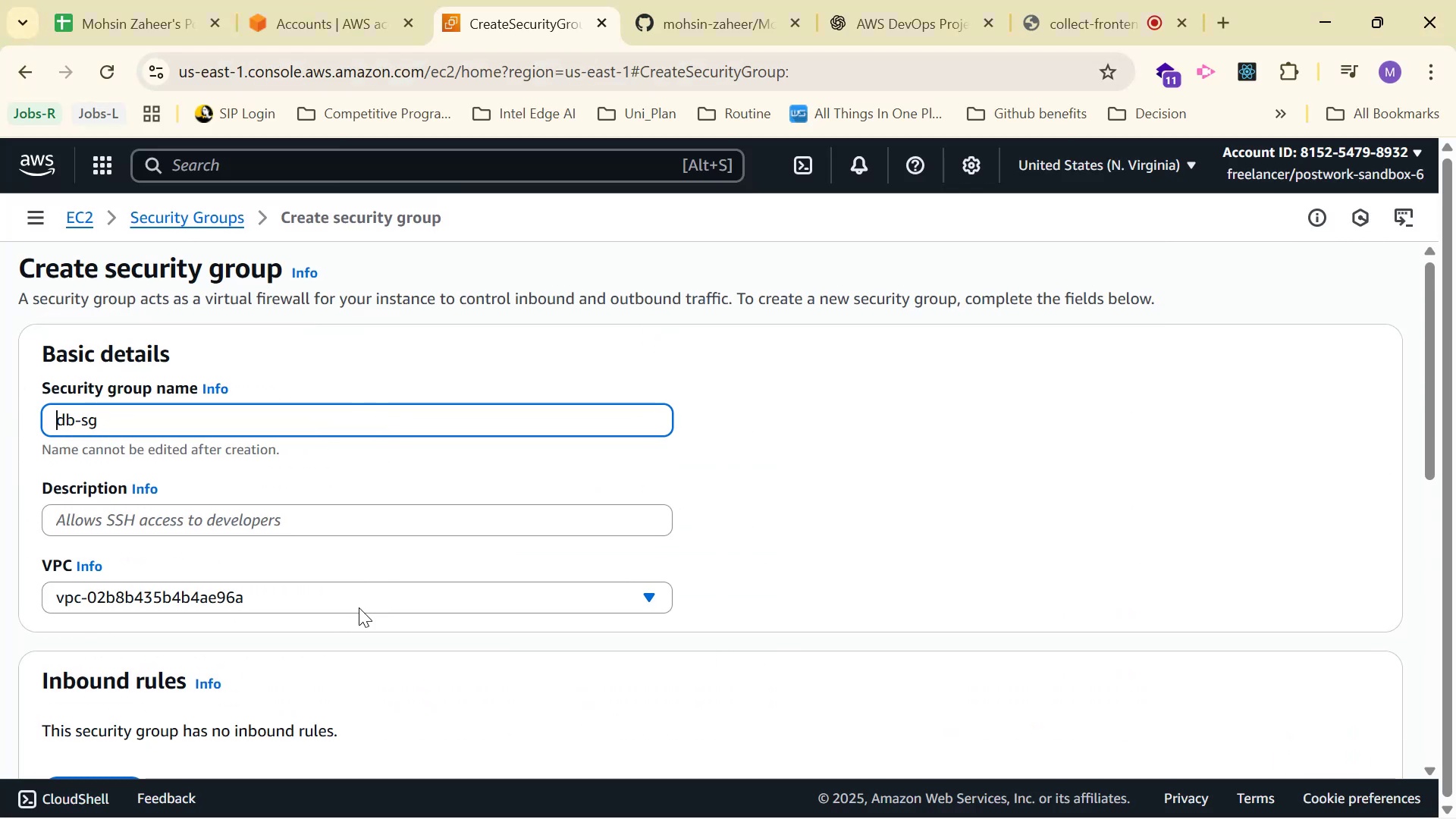 
left_click([403, 526])
 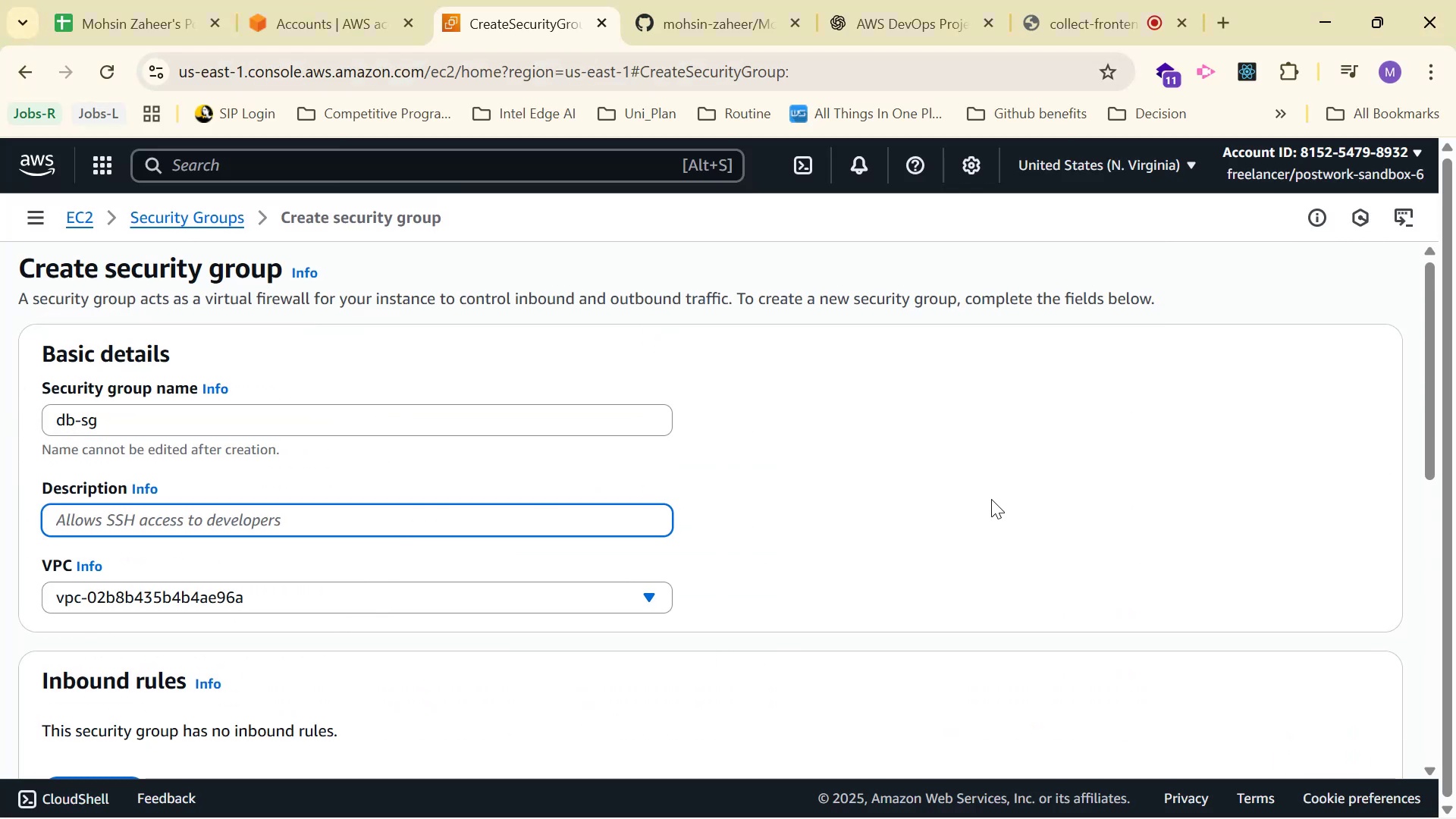 
key(Alt+AltLeft)
 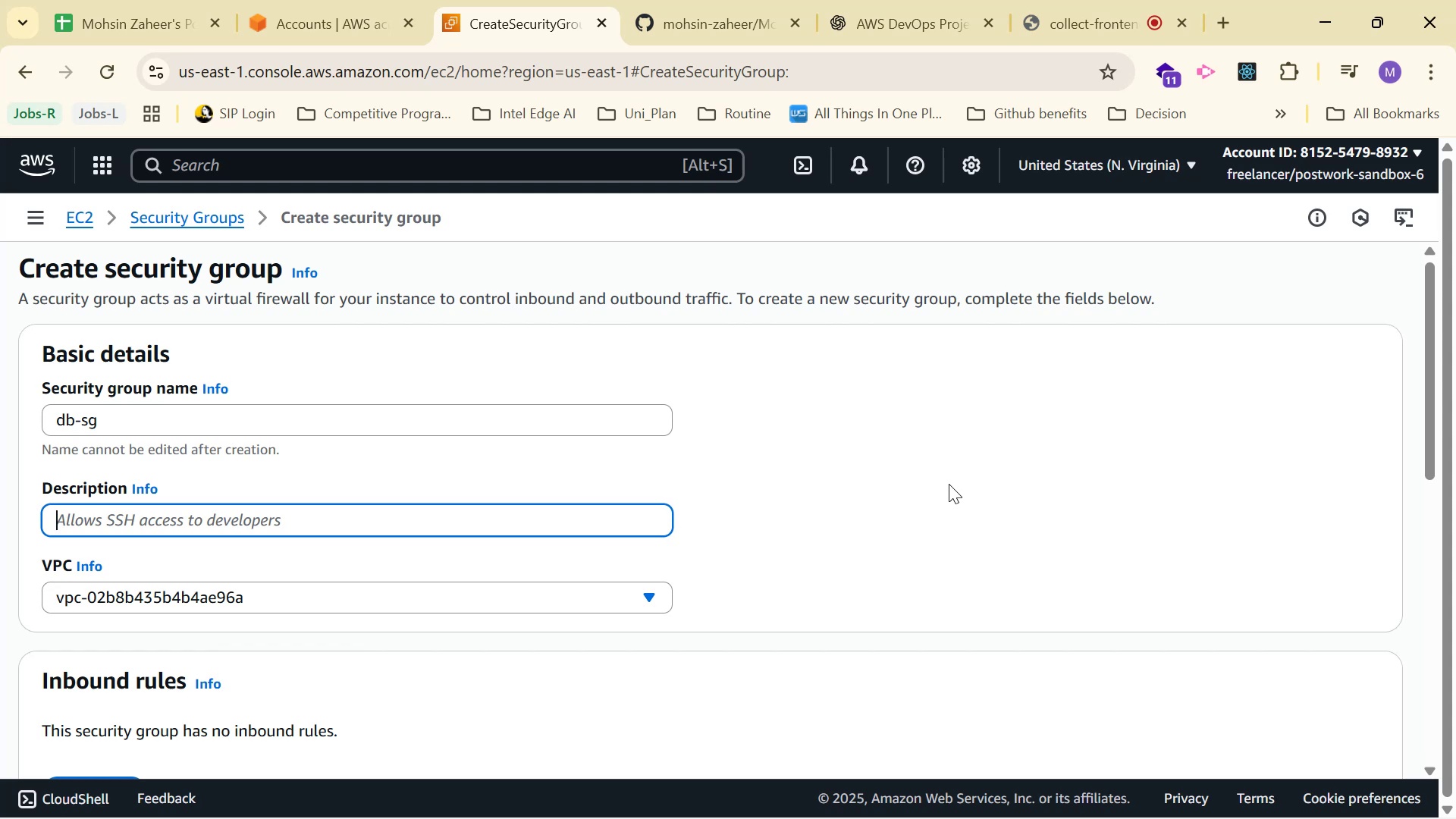 
key(Alt+Tab)
 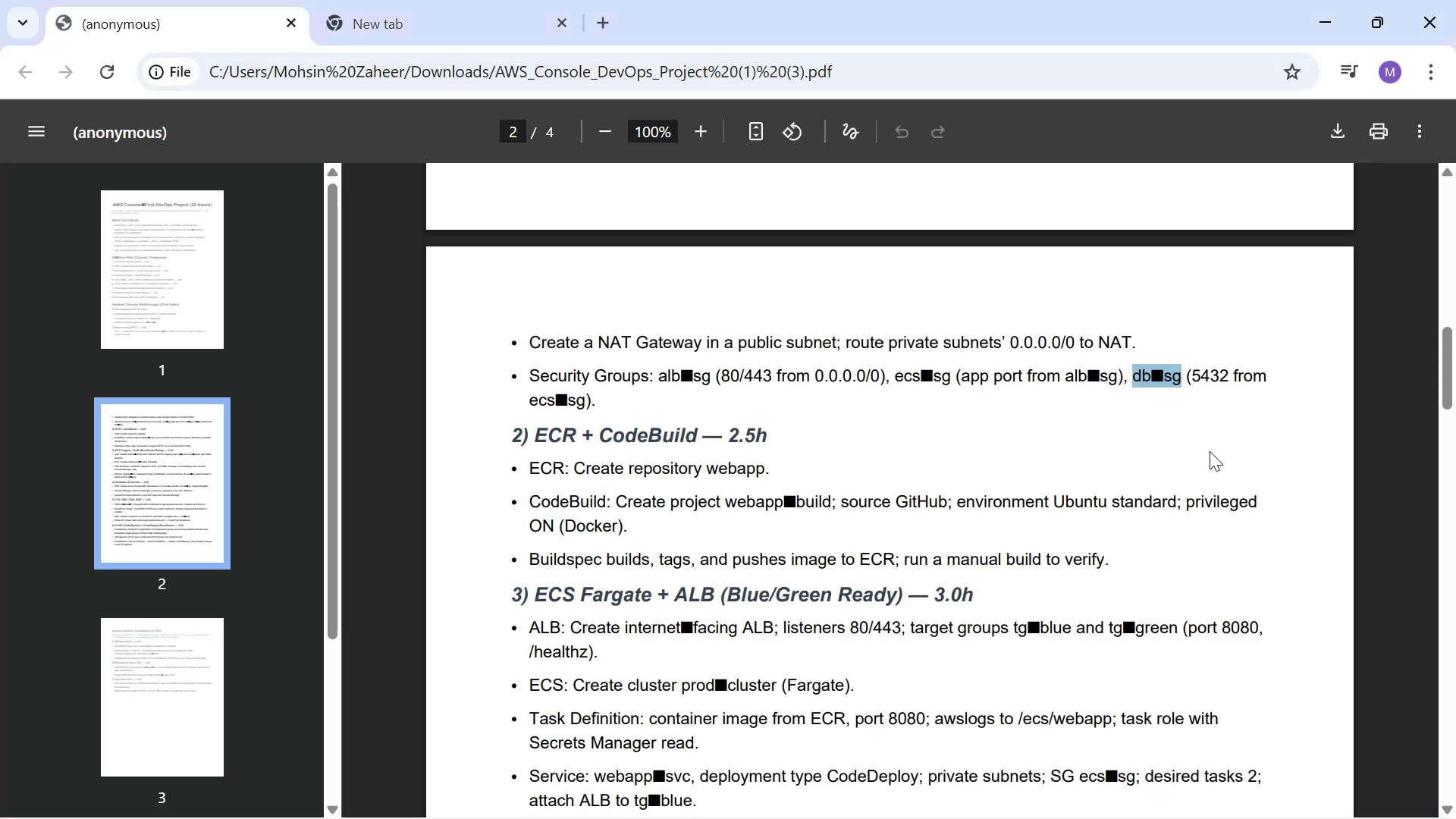 
key(Alt+AltLeft)
 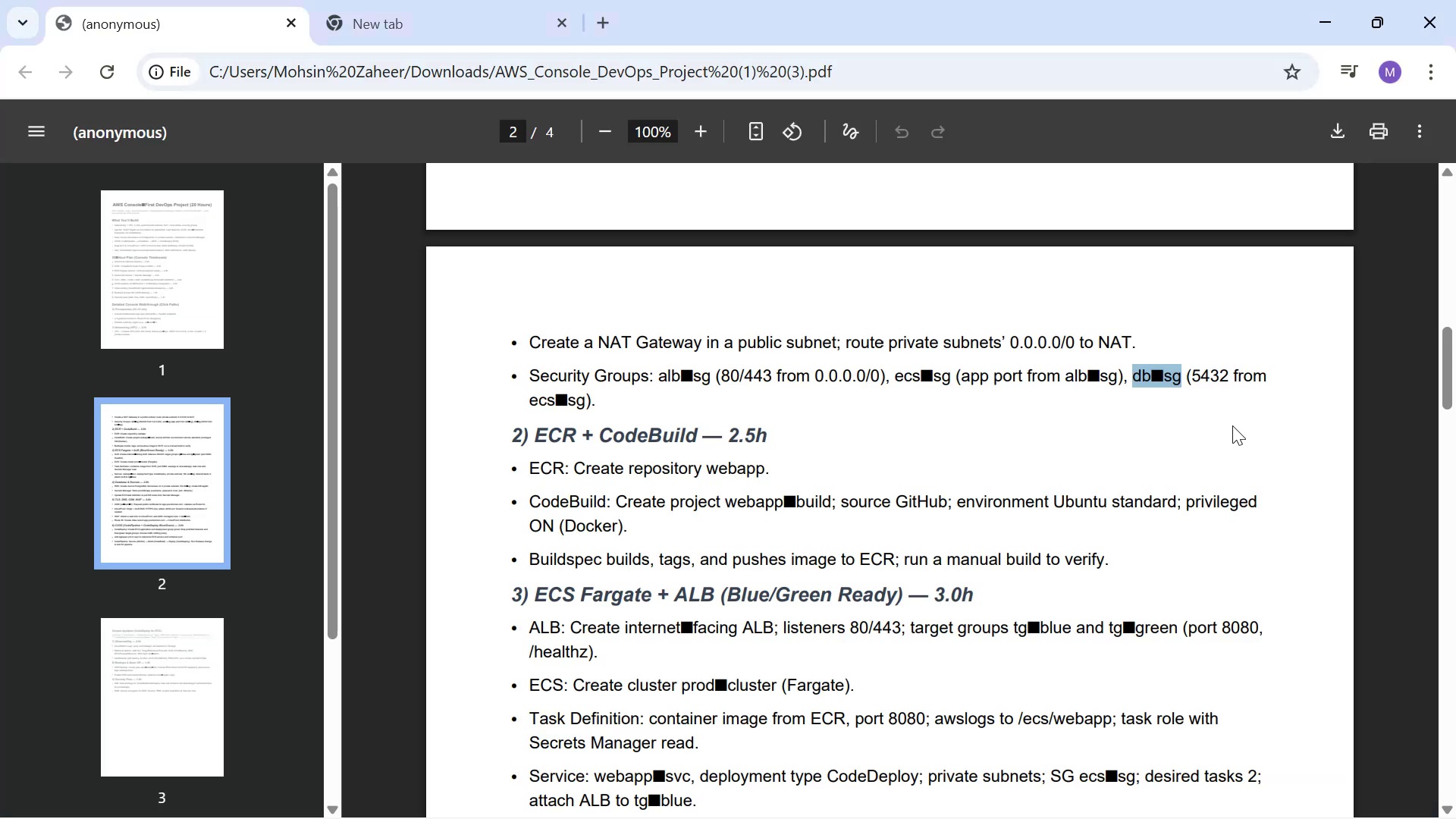 
key(Alt+Tab)
 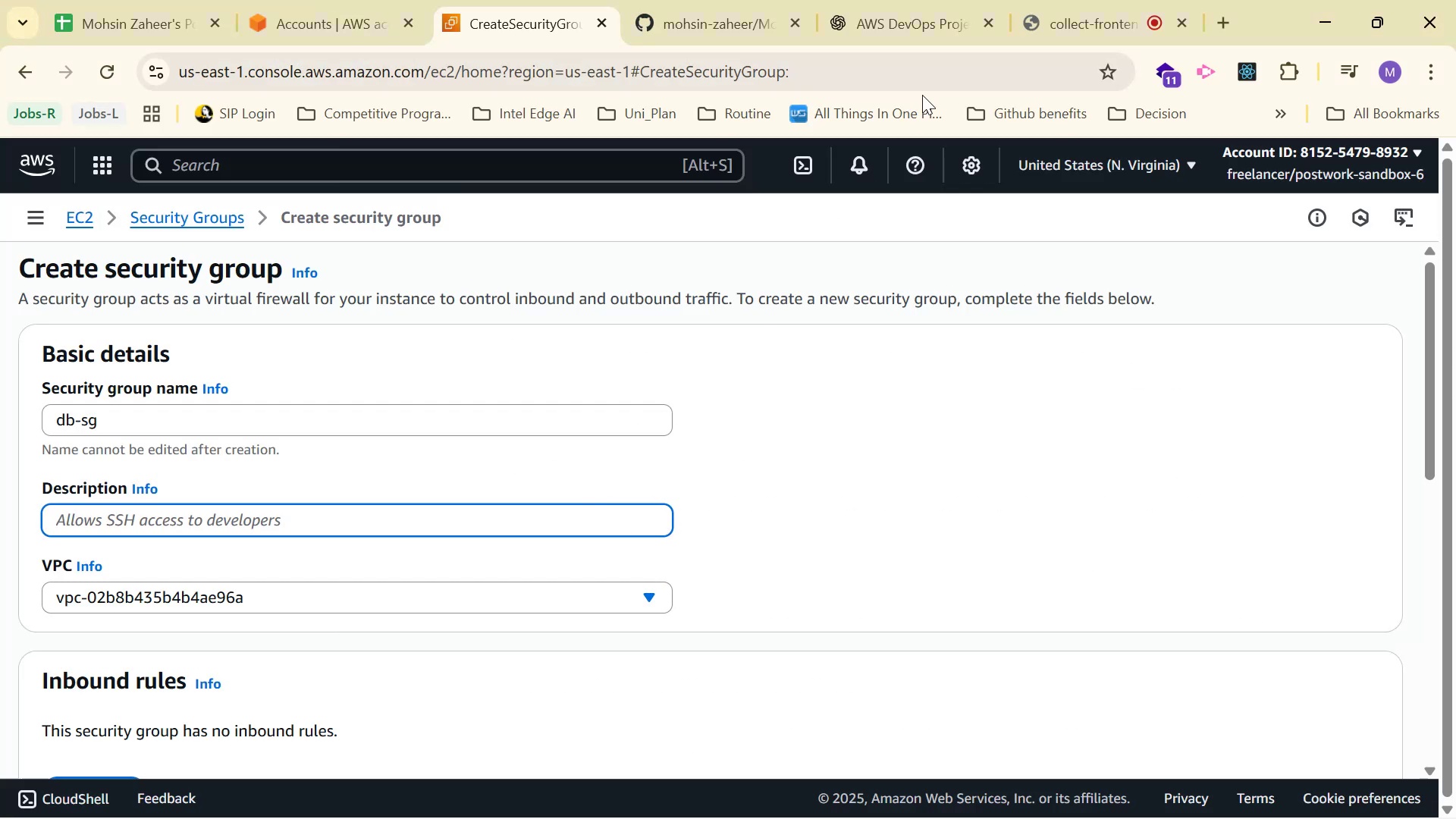 
scroll: coordinate [810, 447], scroll_direction: down, amount: 7.0
 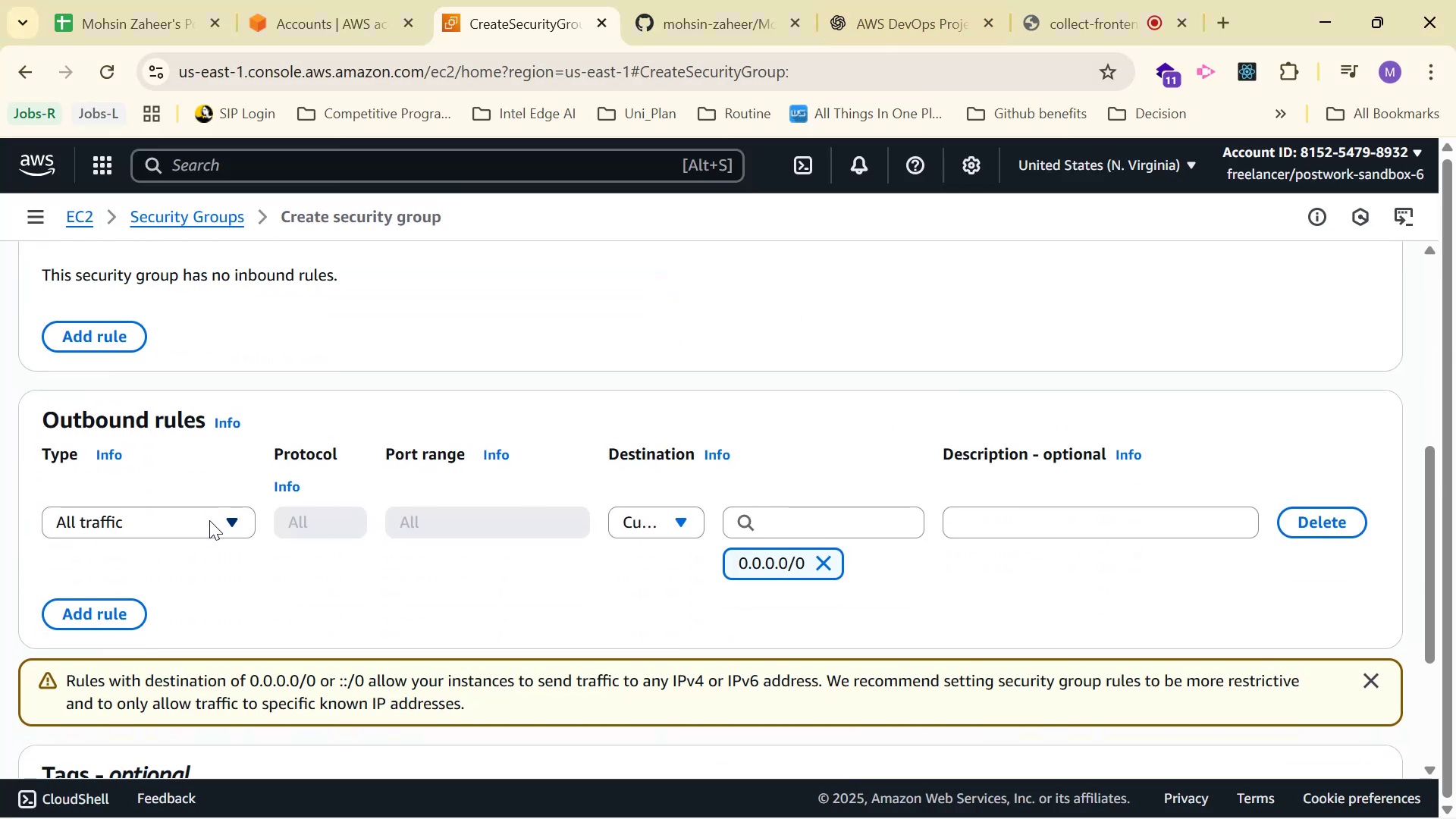 
scroll: coordinate [228, 510], scroll_direction: up, amount: 2.0
 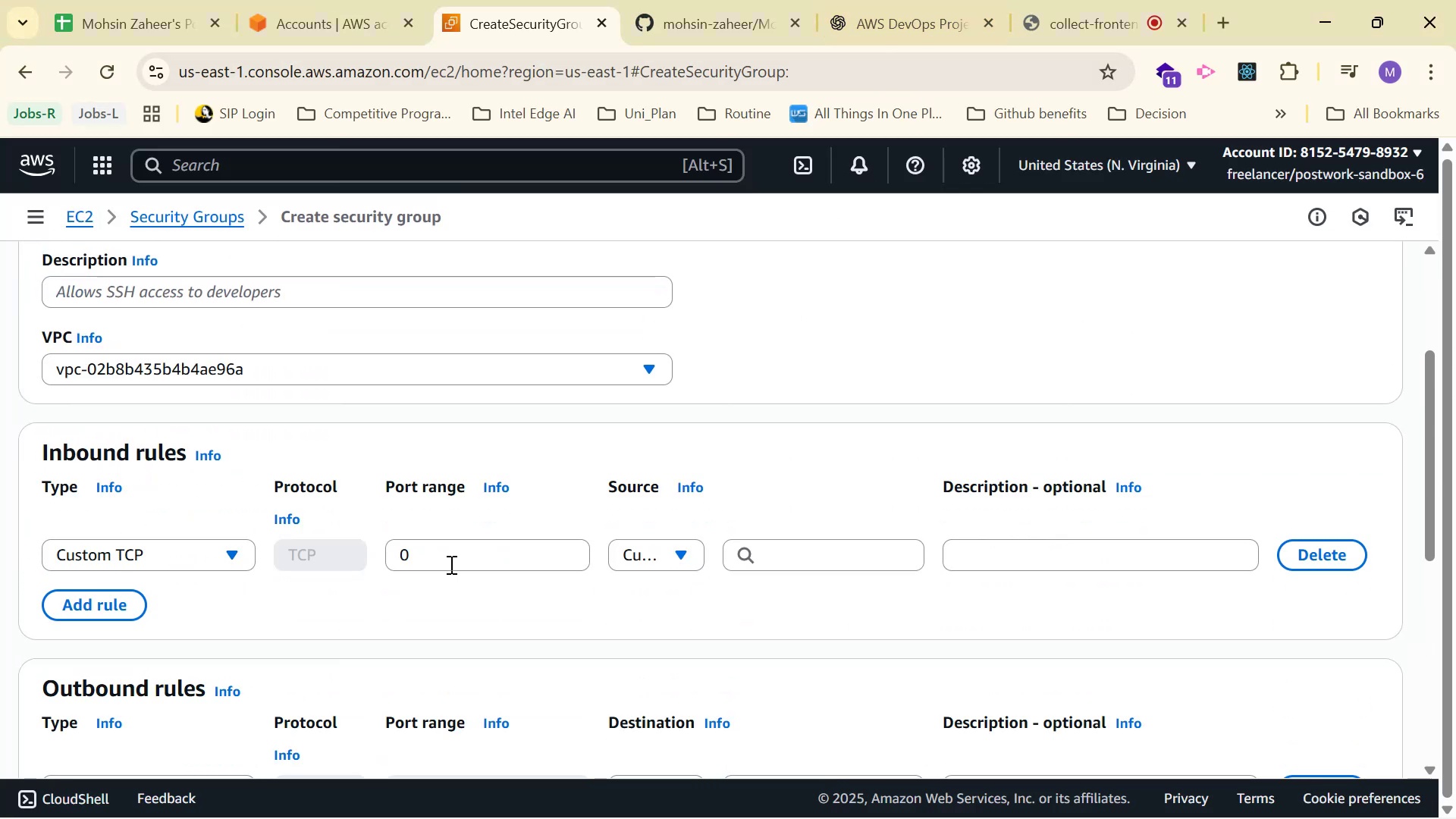 
double_click([450, 560])
 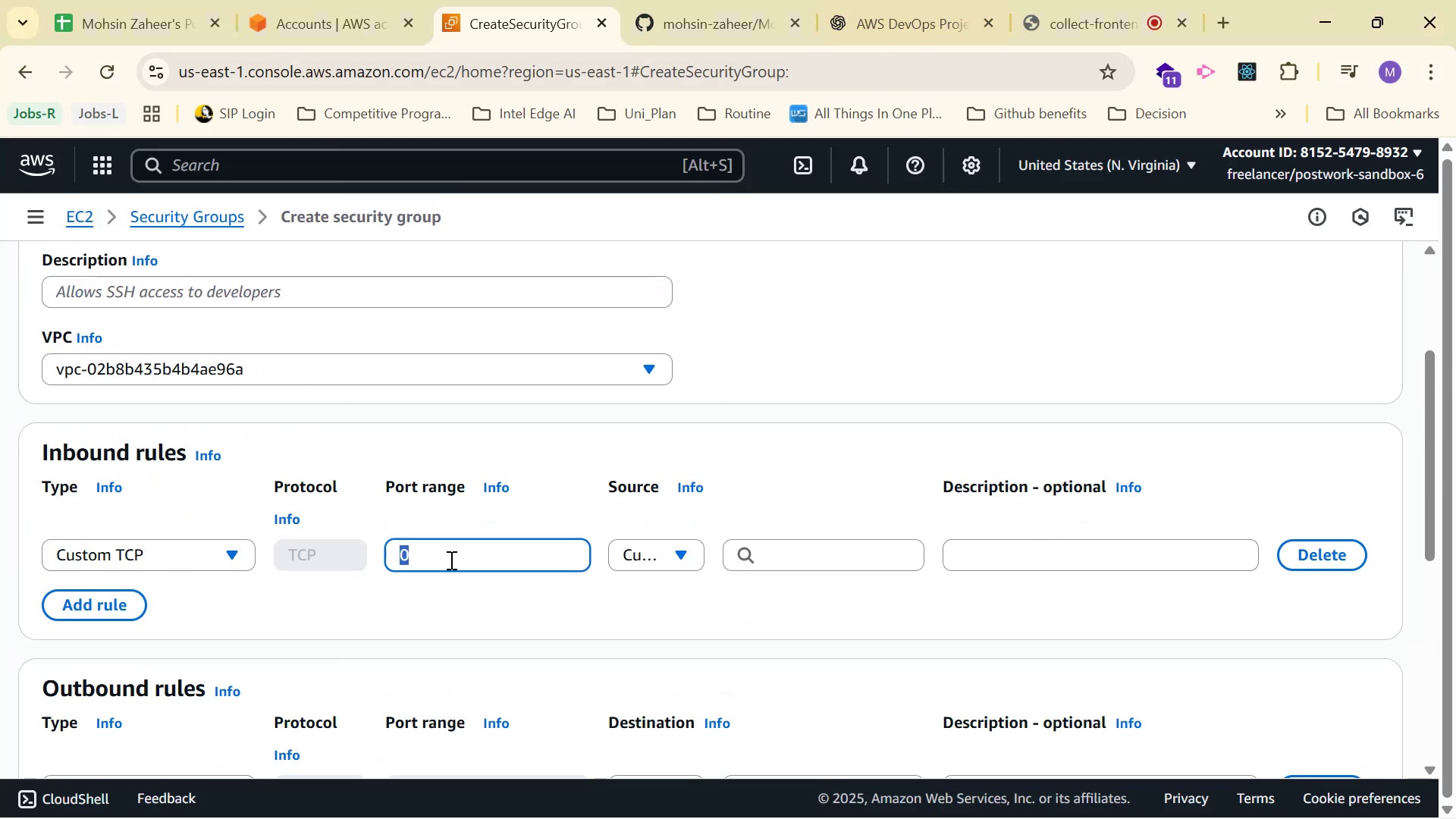 
key(Control+V)
 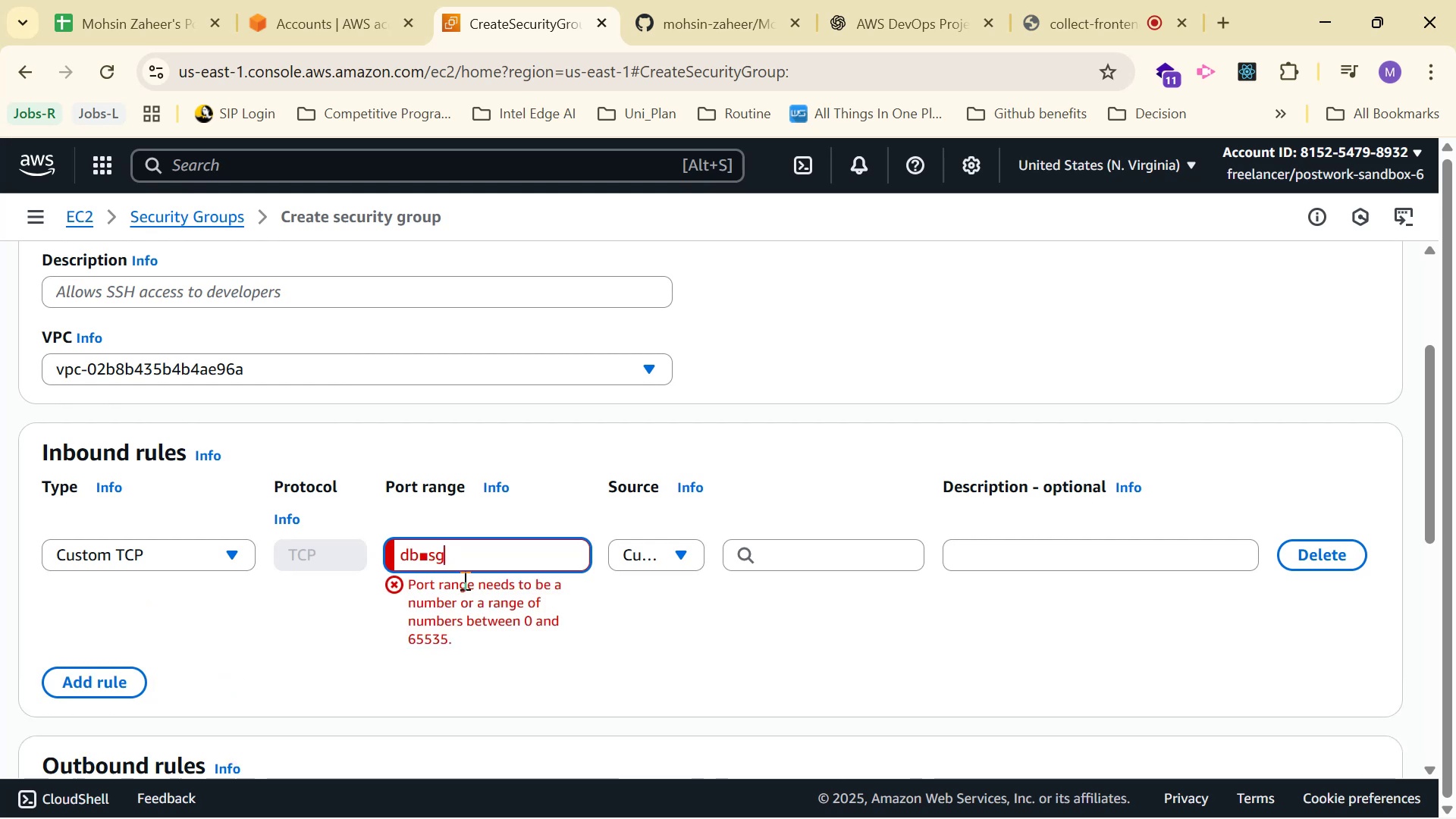 
key(Control+A)
 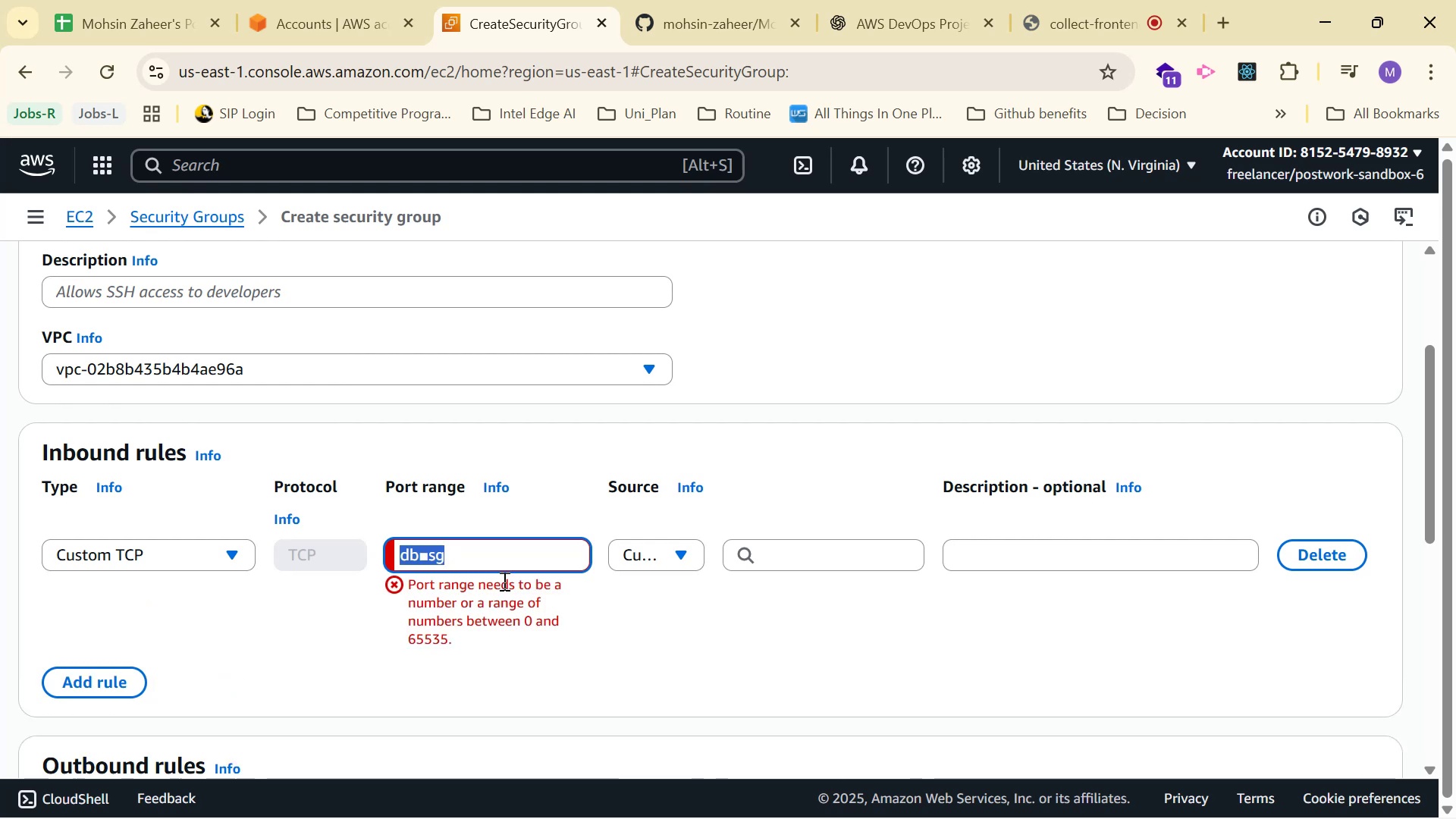 
key(Backspace)
 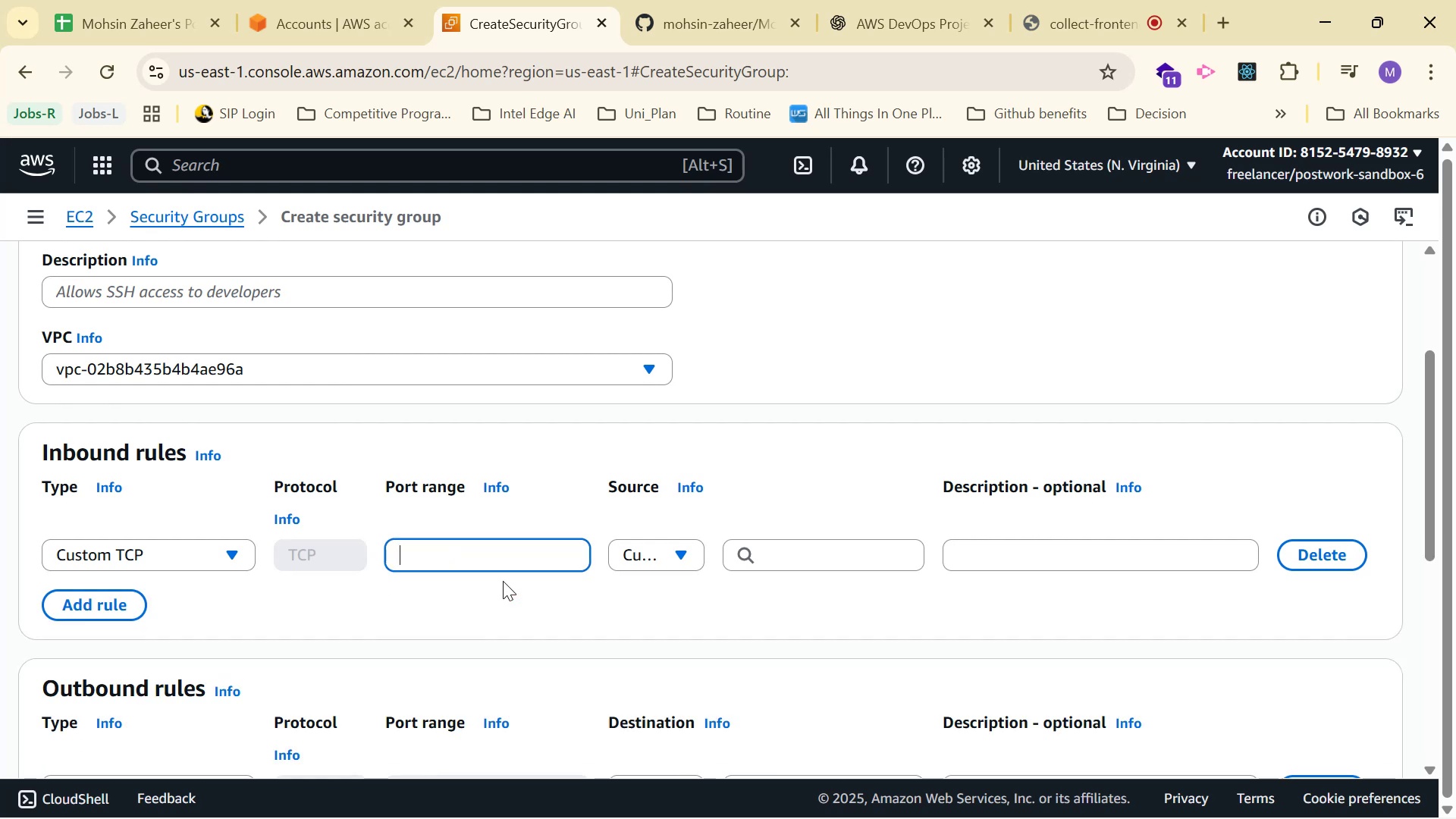 
key(Alt+AltLeft)
 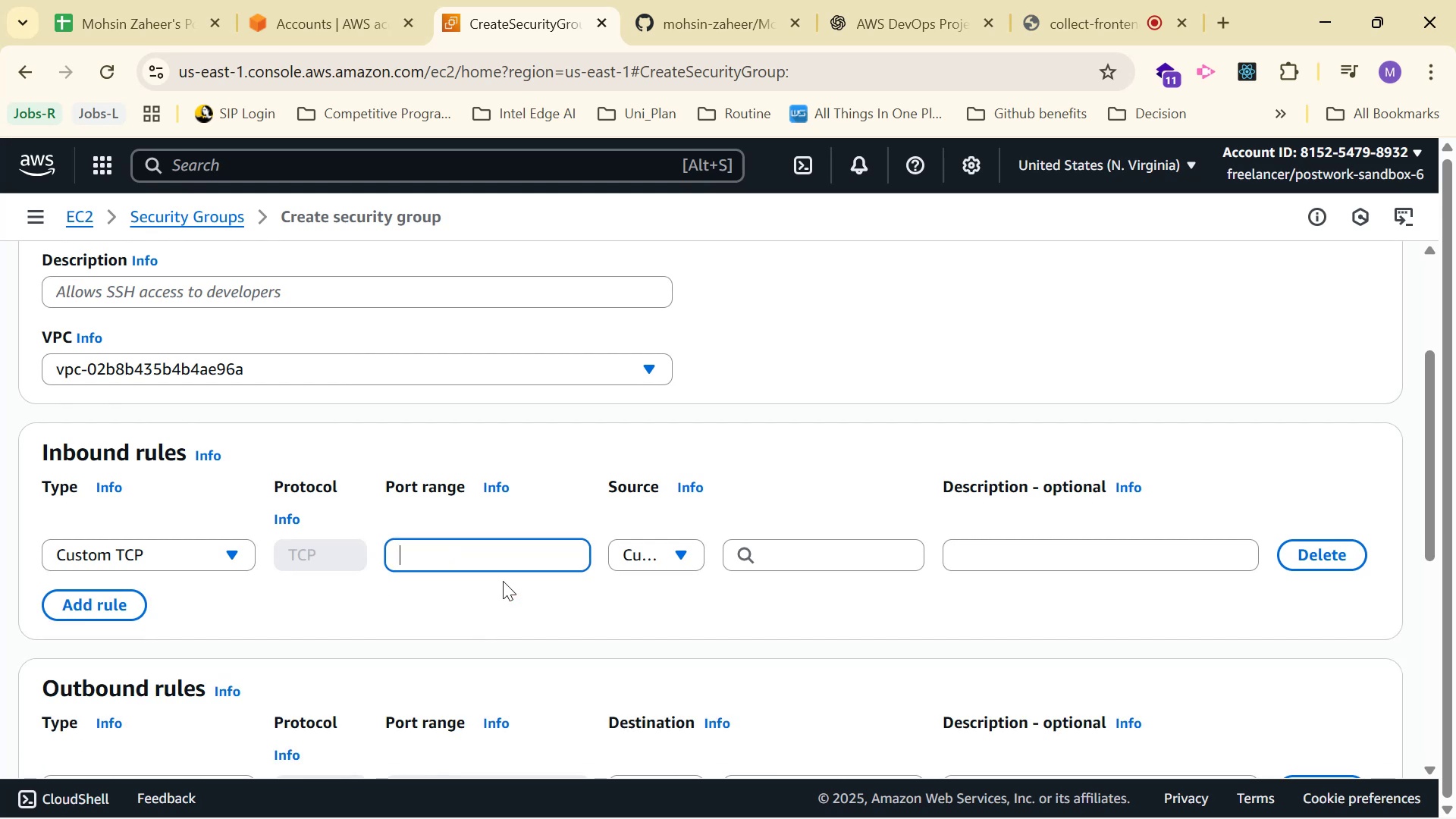 
key(Alt+Tab)
 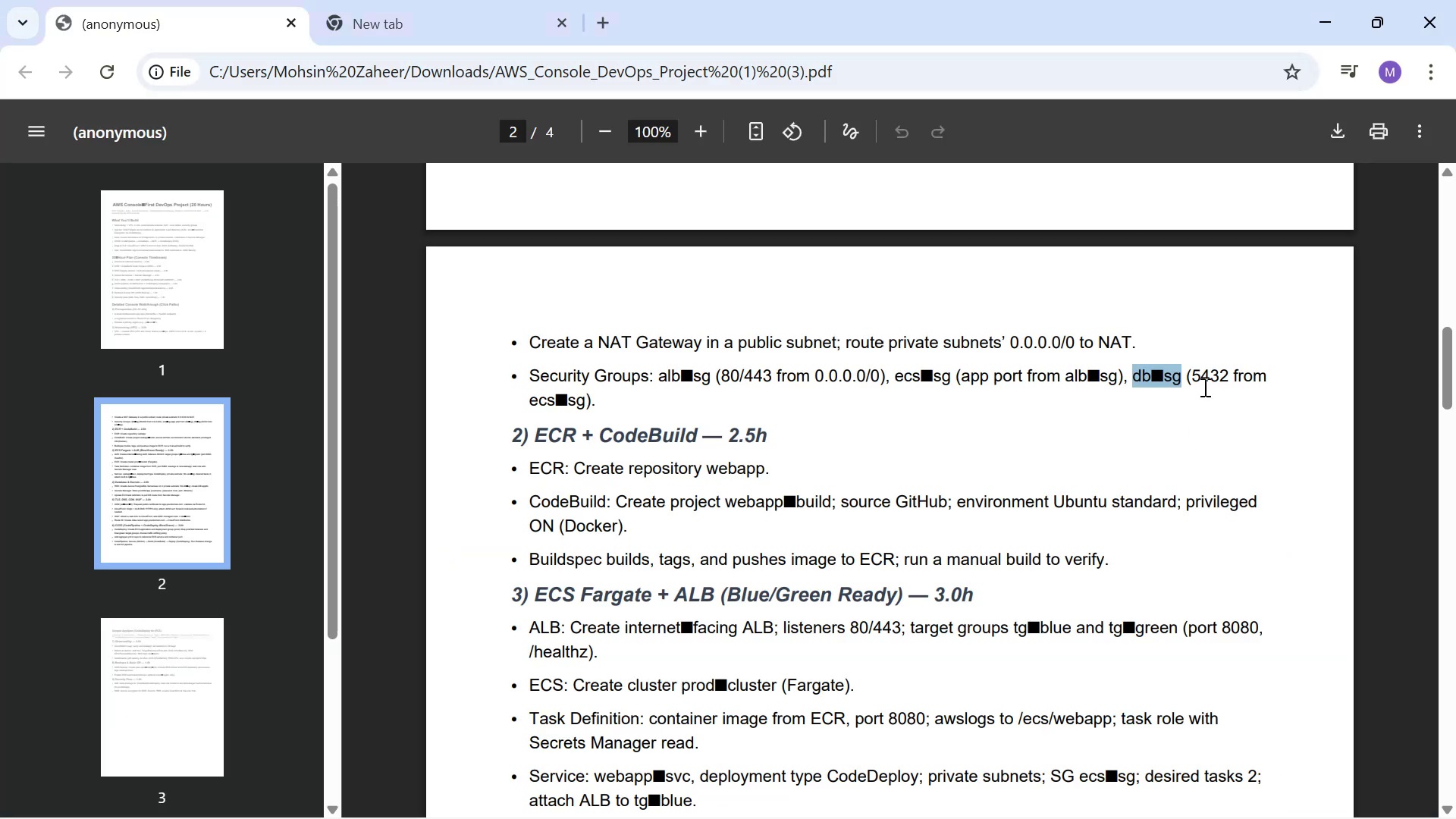 
left_click_drag(start_coordinate=[1194, 380], to_coordinate=[1228, 376])
 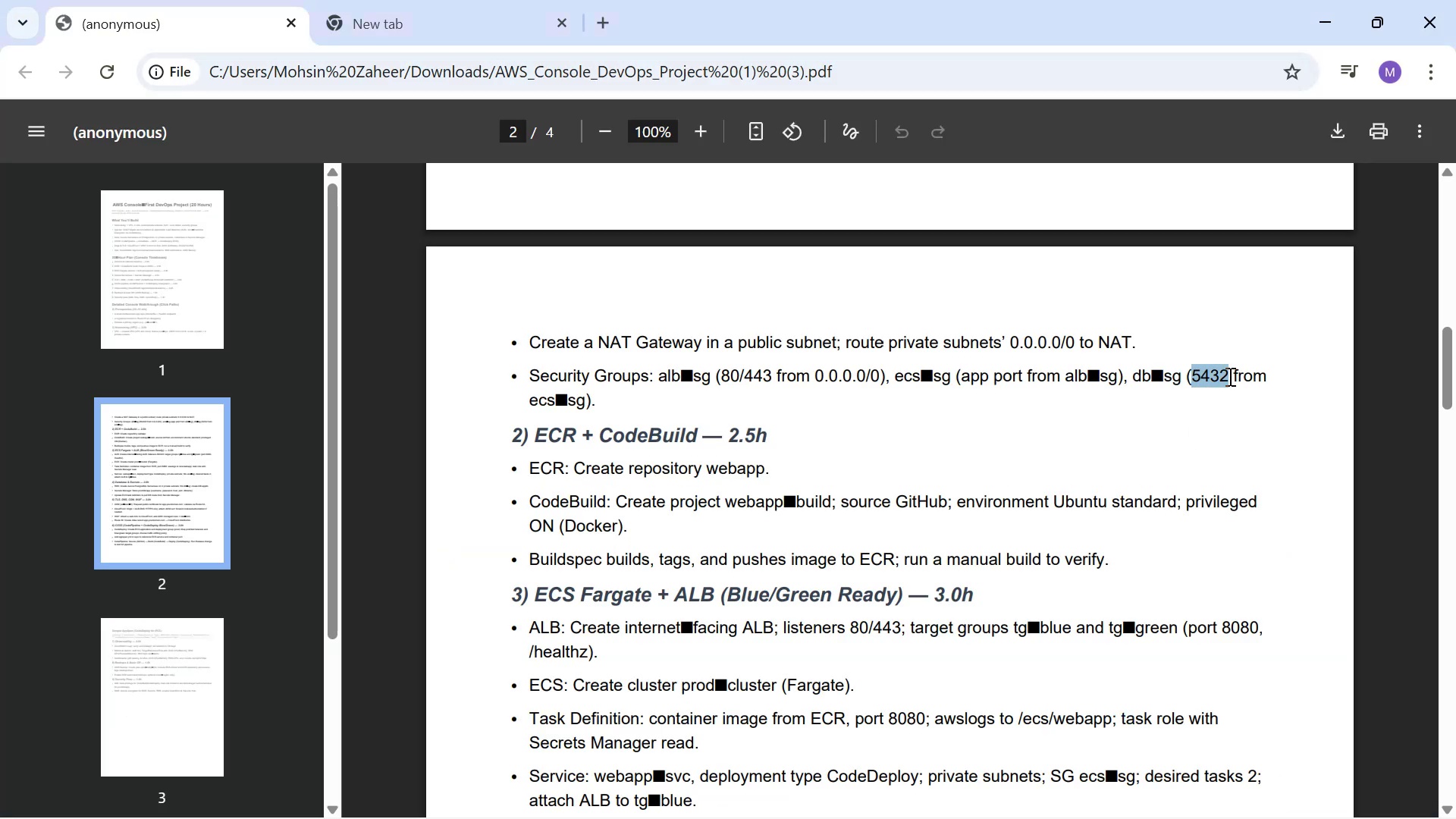 
key(Control+C)
 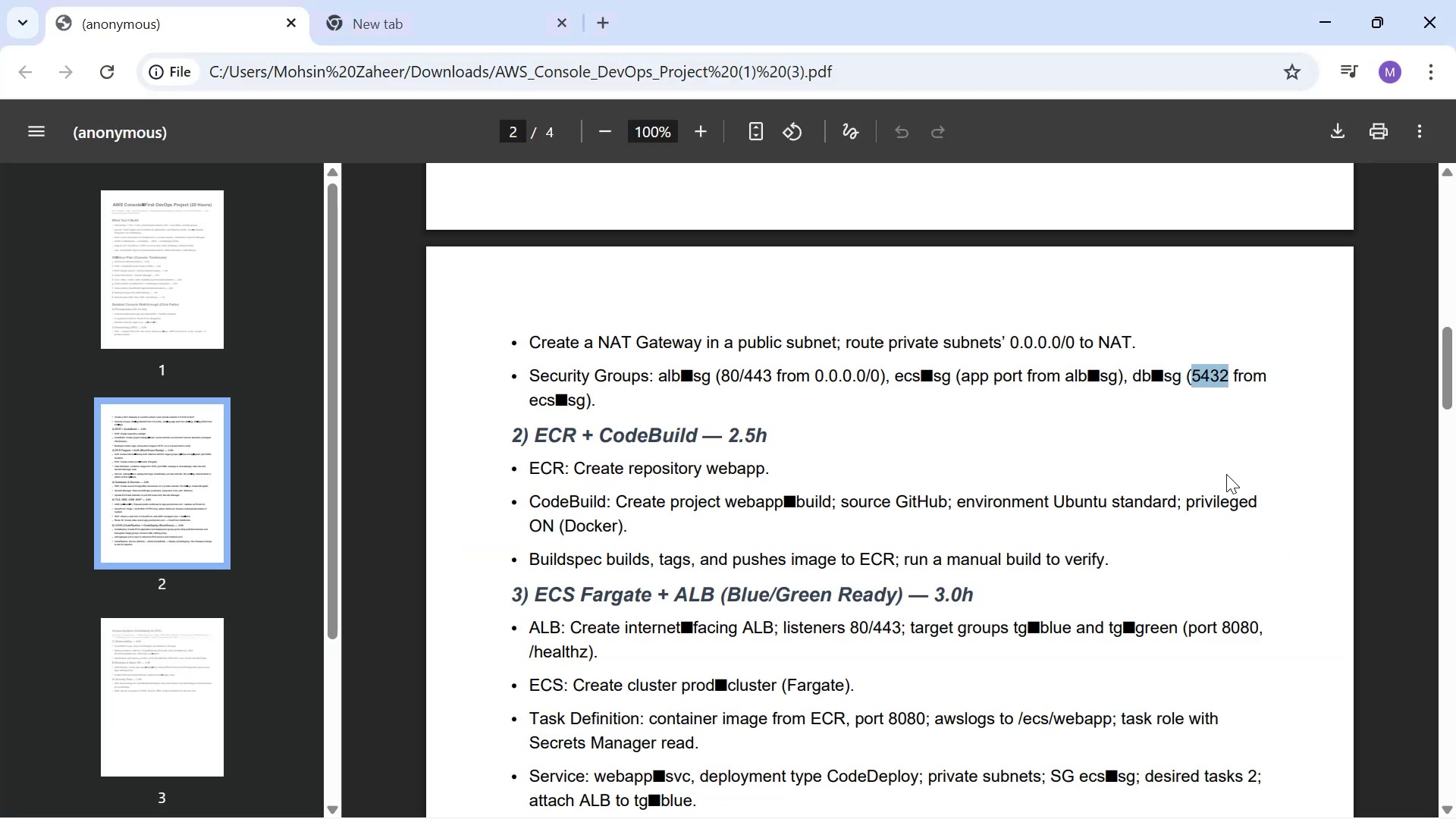 
key(Control+C)
 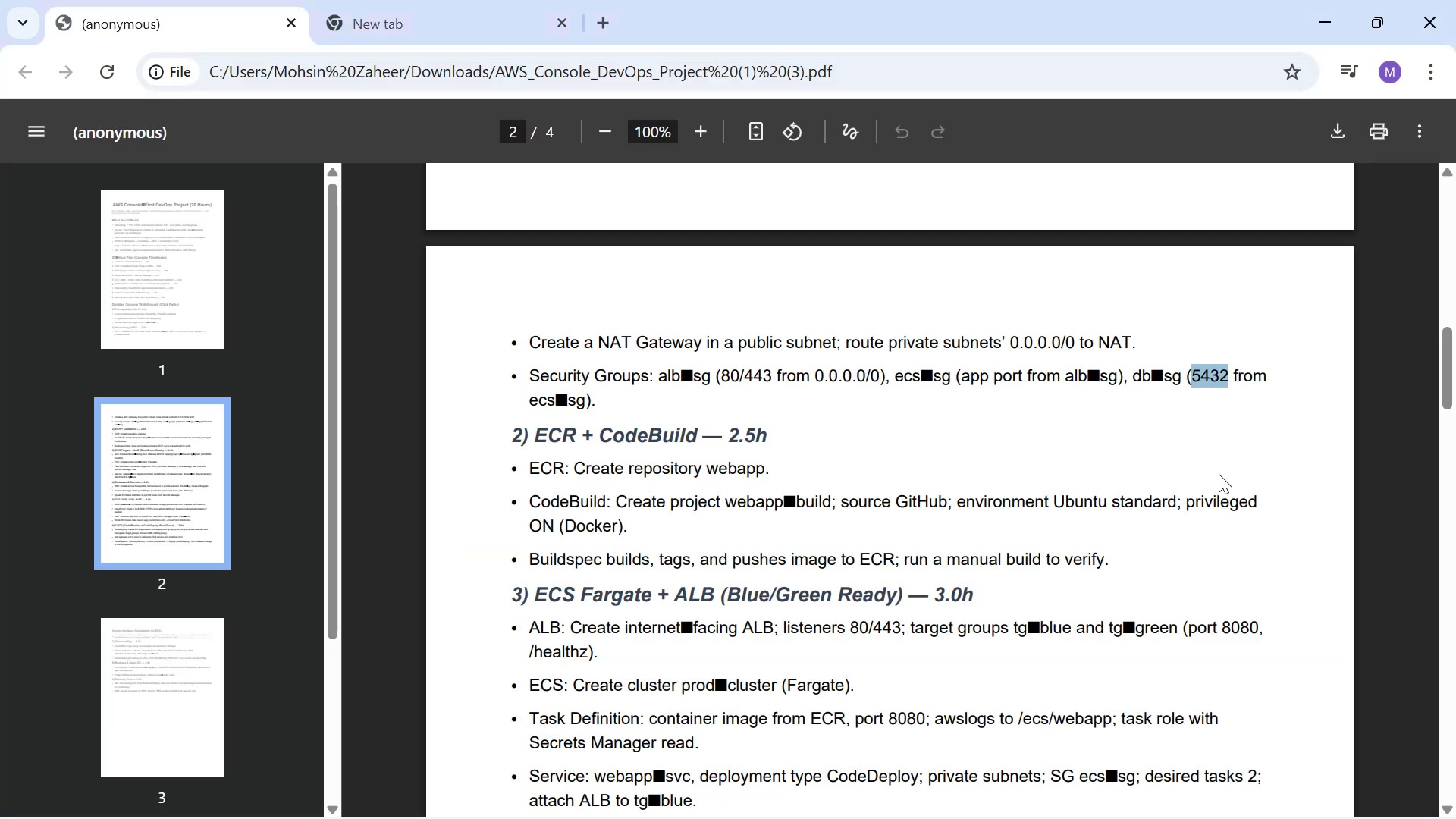 
key(Alt+AltLeft)
 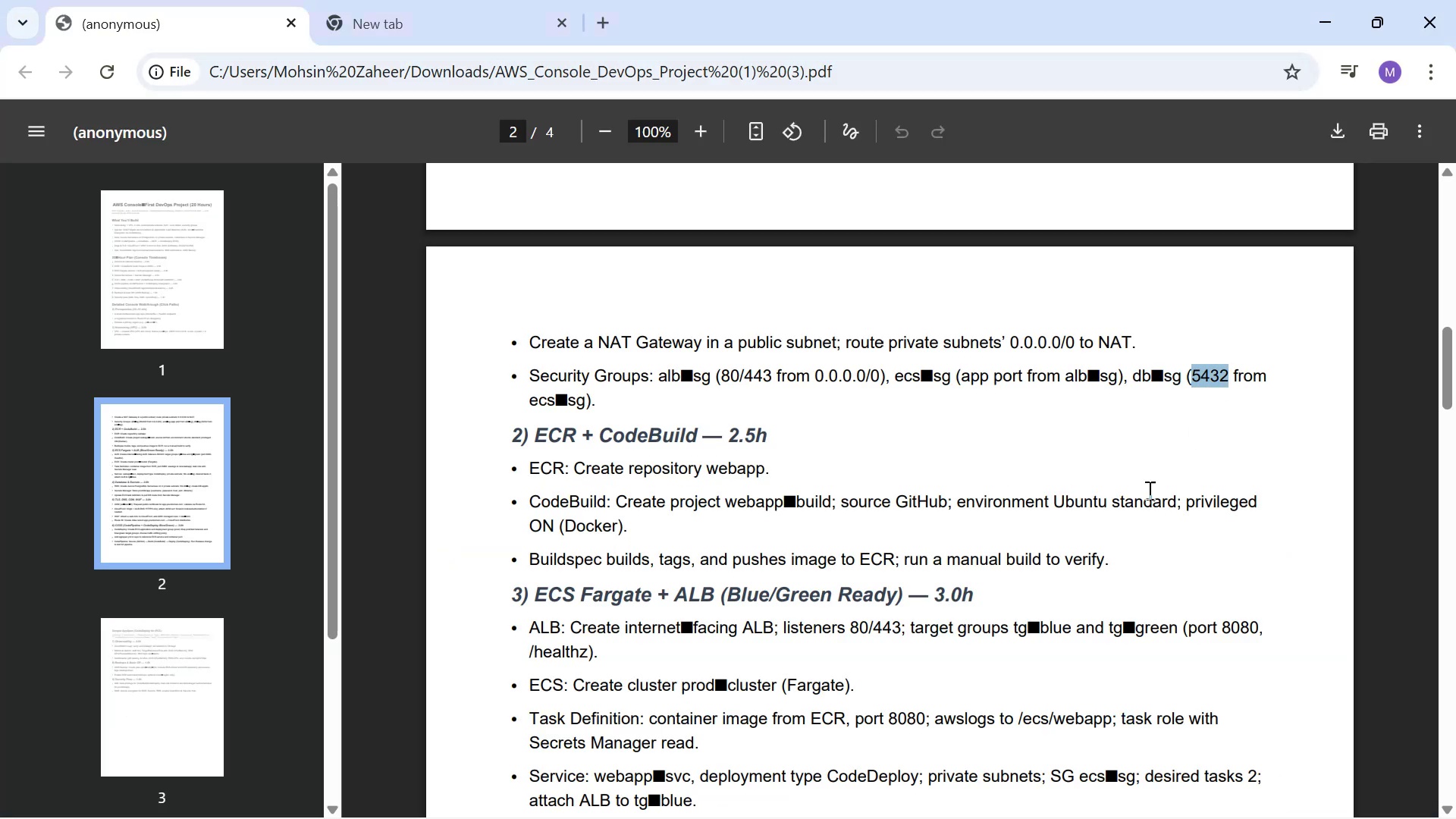 
key(Alt+Tab)
 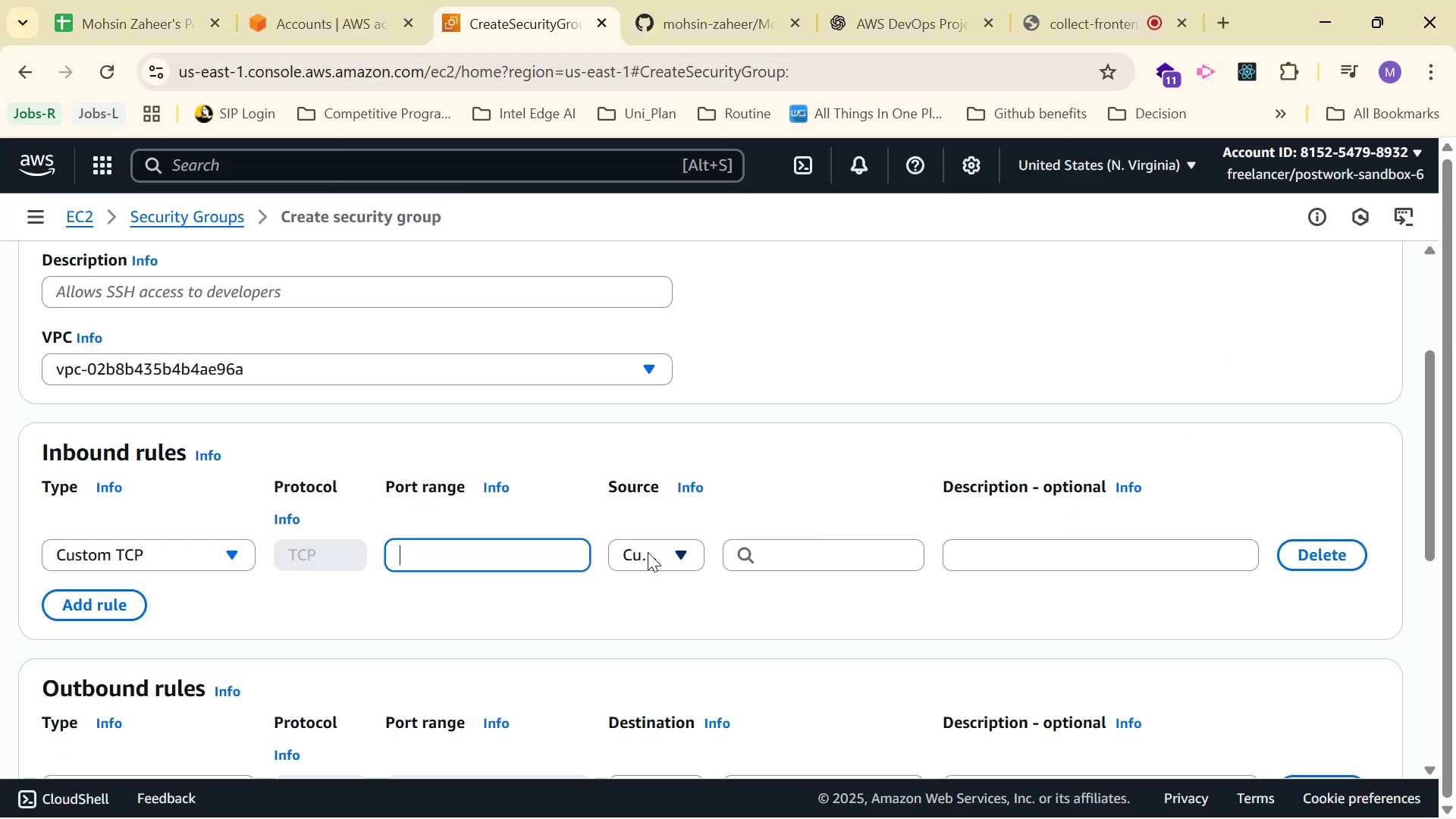 
key(Control+V)
 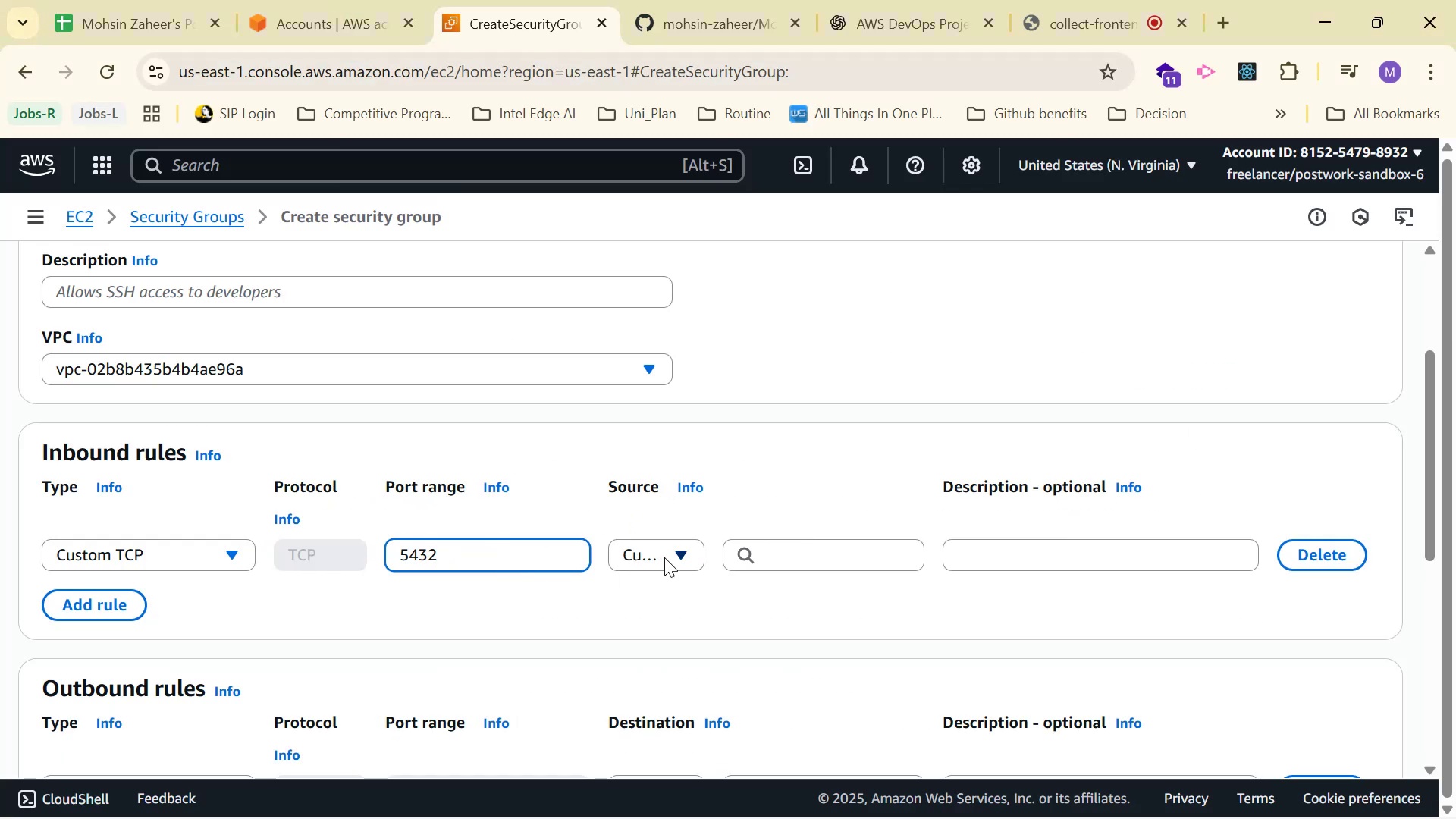 
left_click([831, 560])
 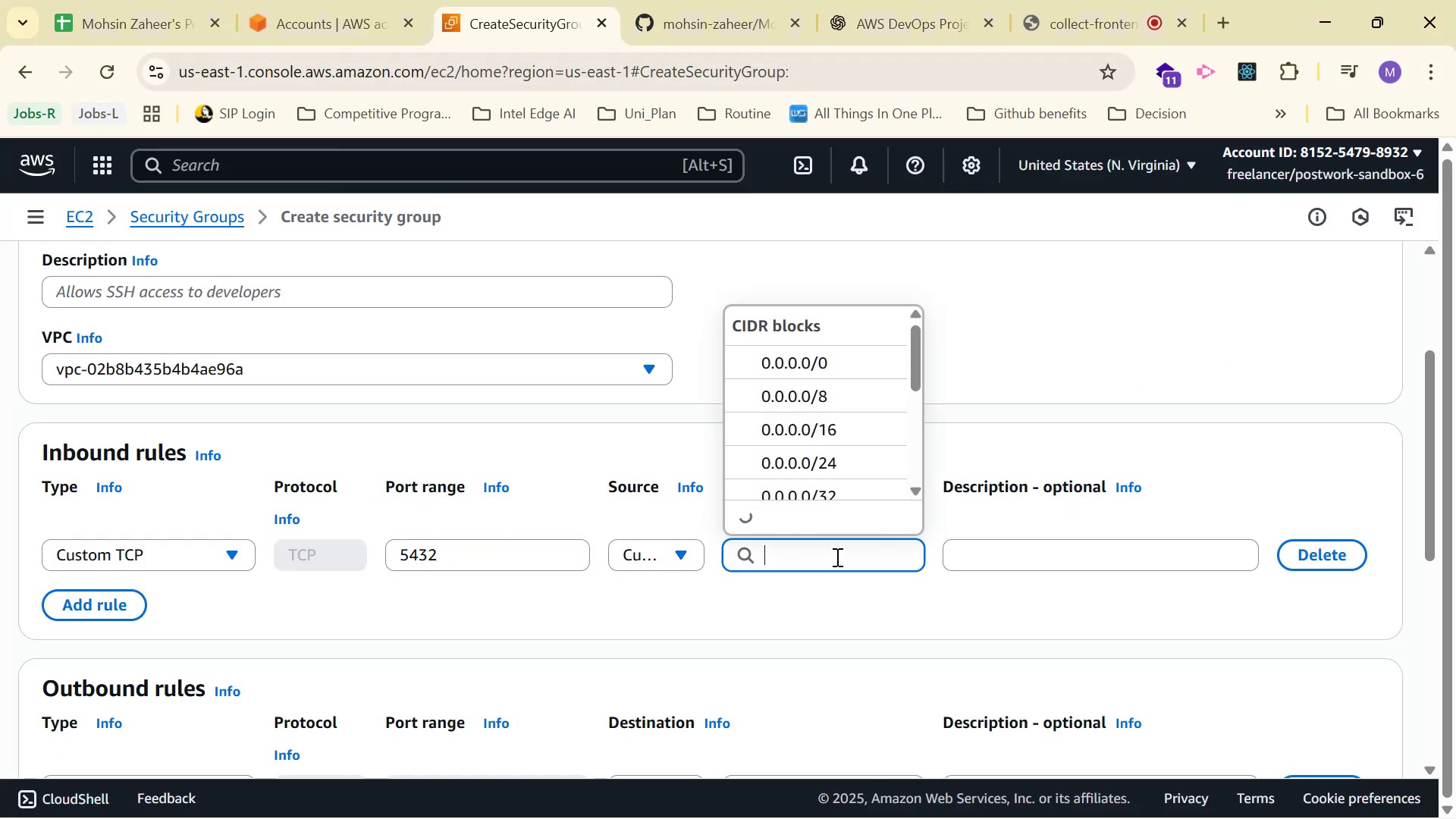 
scroll: coordinate [867, 419], scroll_direction: down, amount: 3.0
 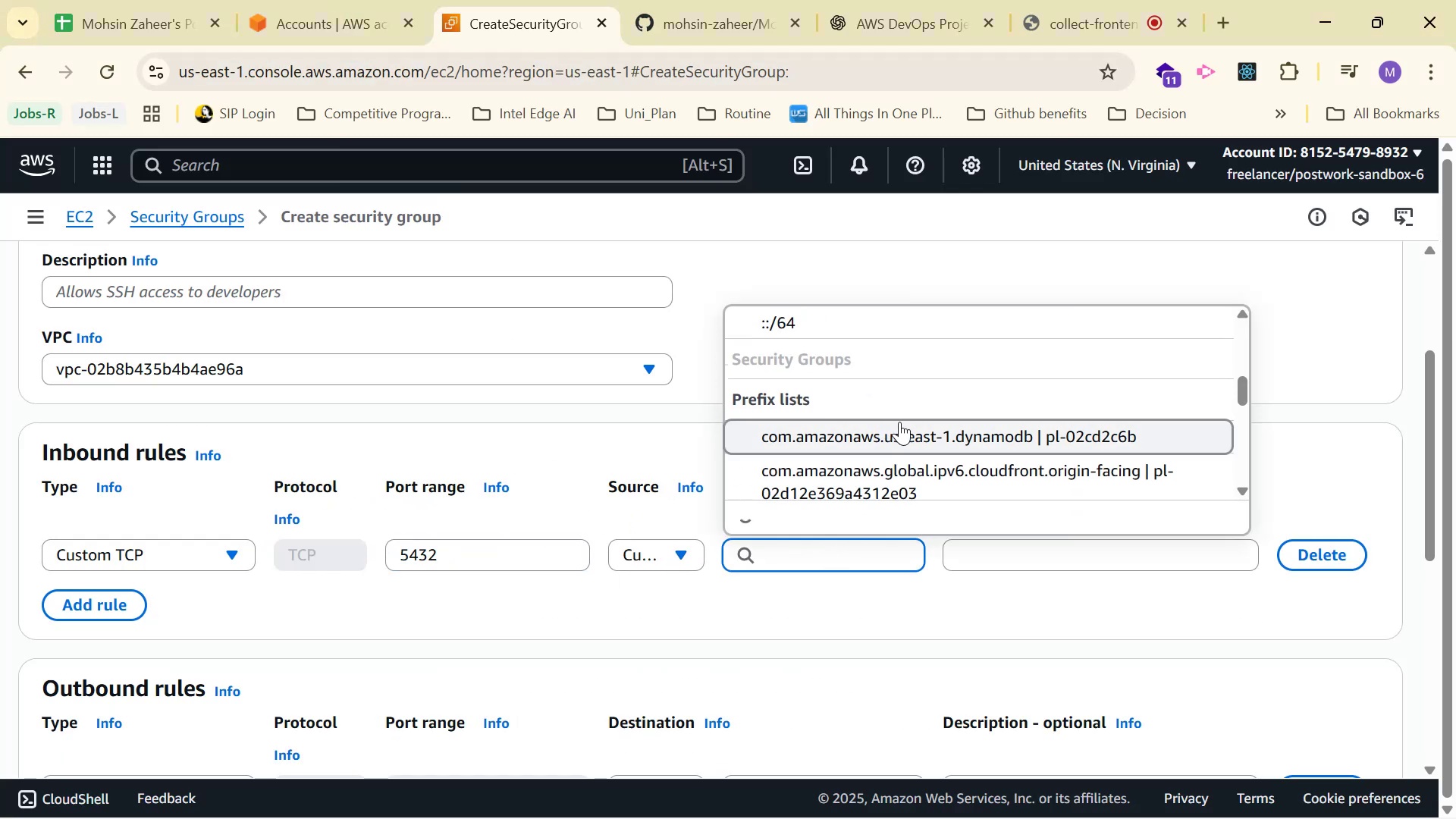 
scroll: coordinate [1081, 425], scroll_direction: up, amount: 1.0
 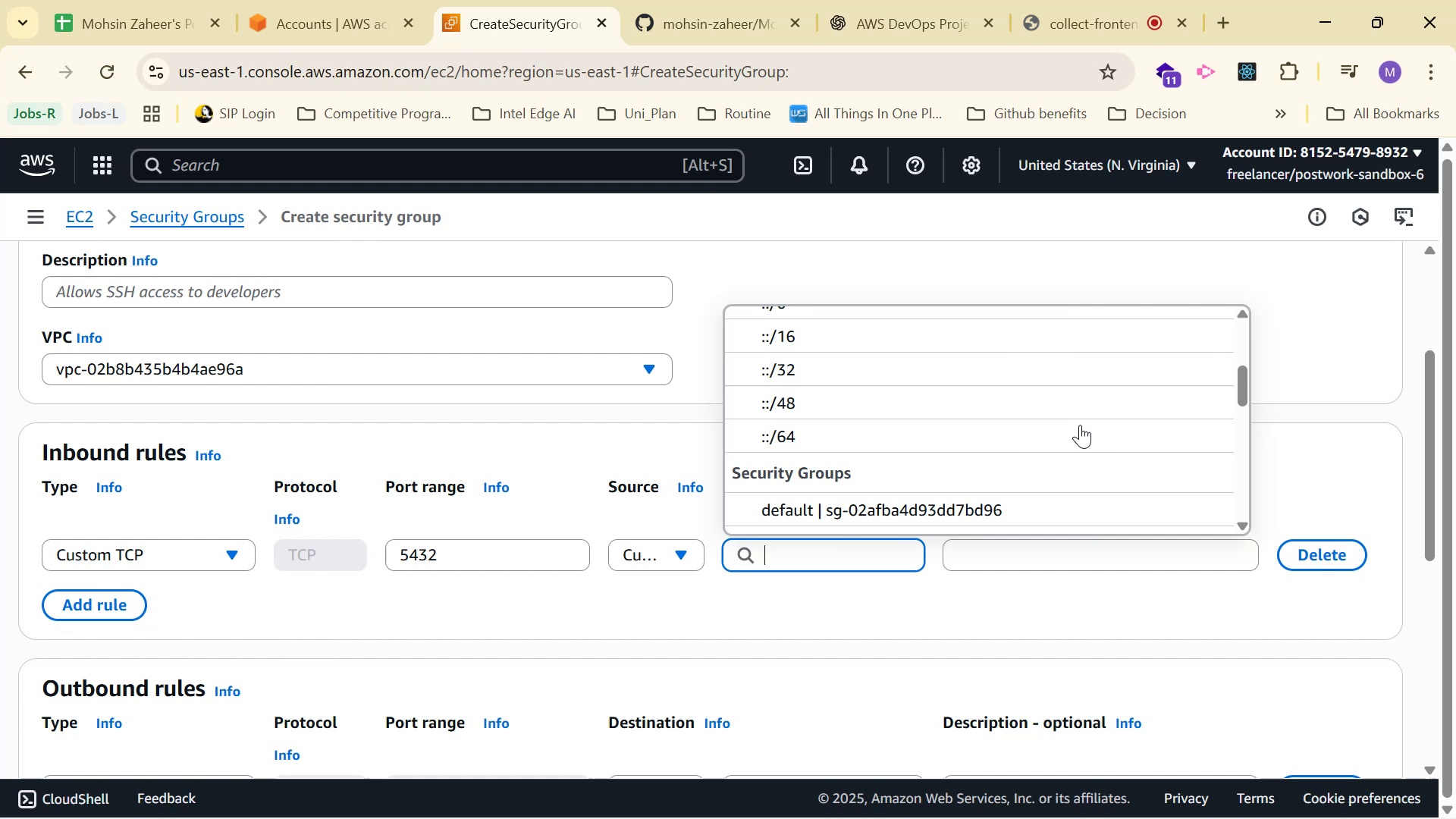 
scroll: coordinate [1076, 428], scroll_direction: down, amount: 1.0
 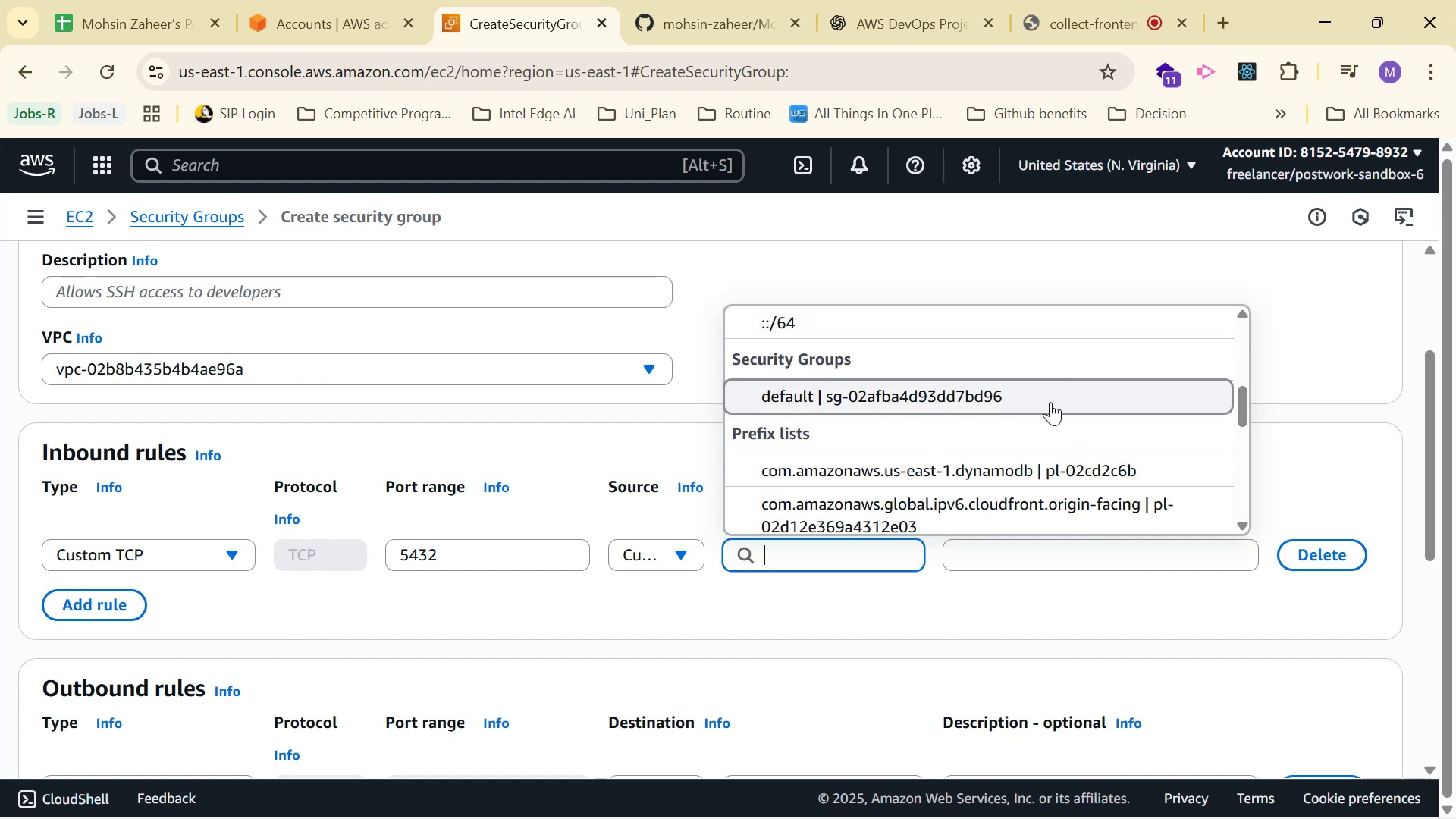 
key(Alt+AltLeft)
 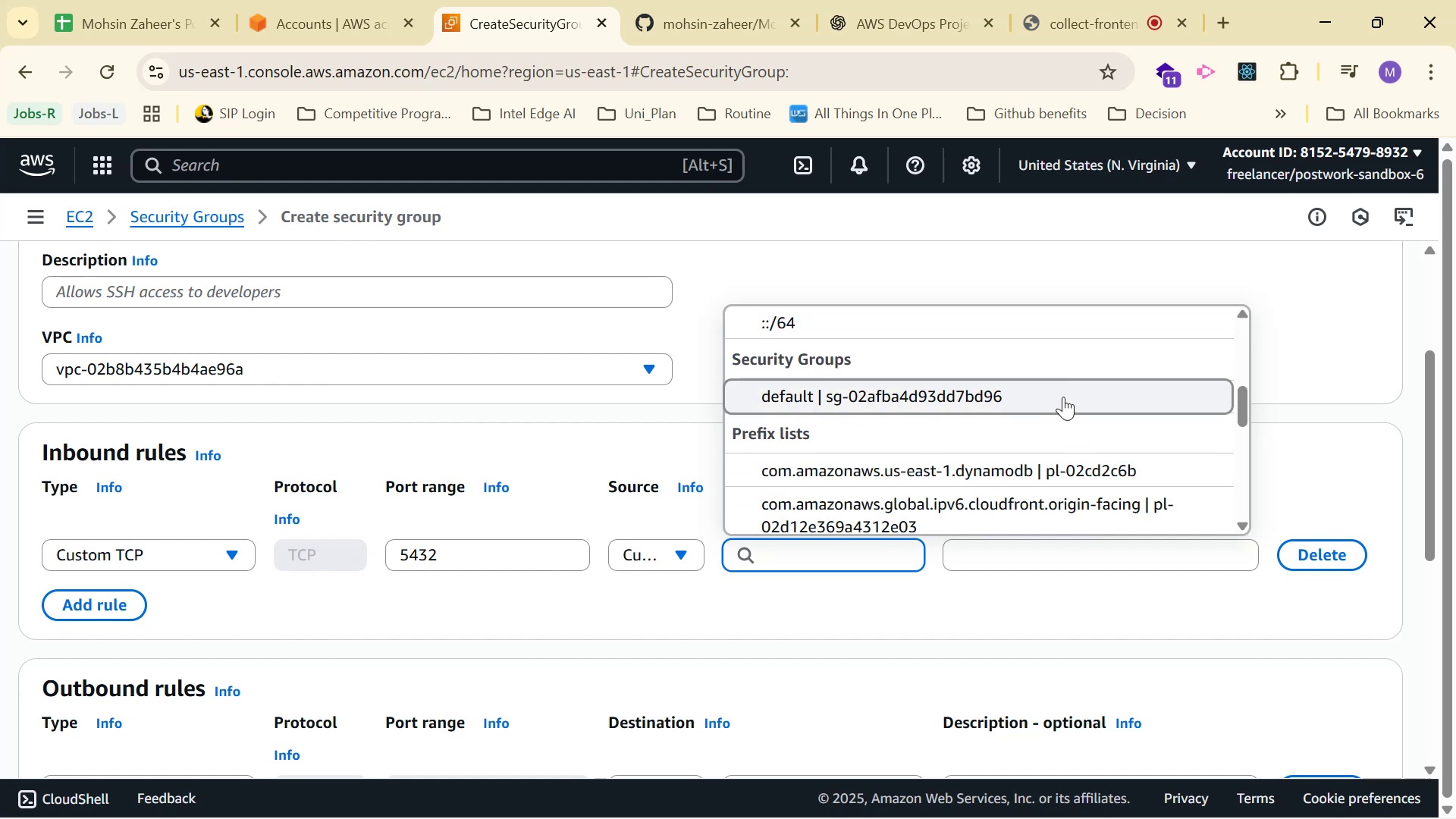 
key(Alt+Tab)
 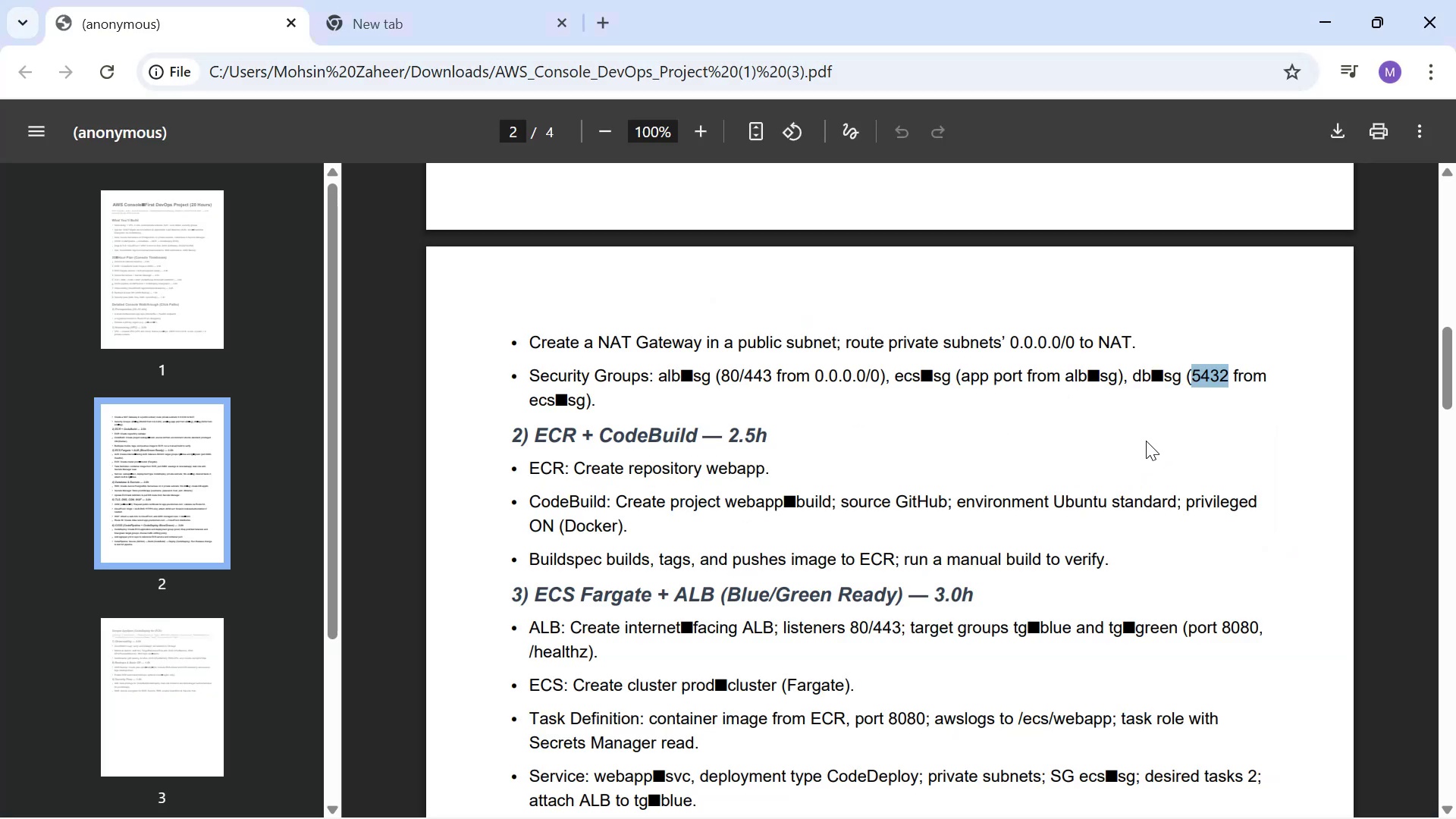 
key(Alt+AltLeft)
 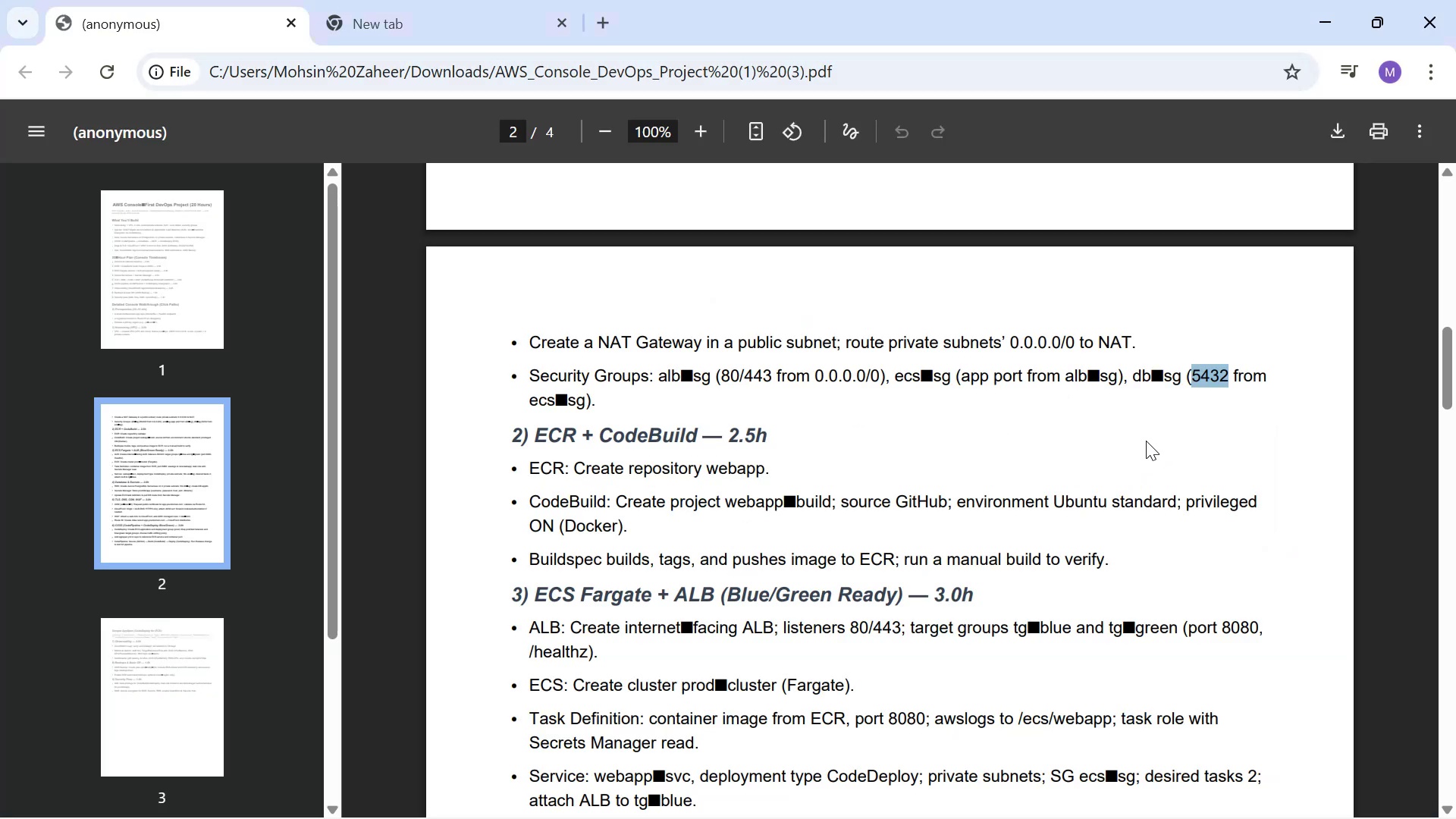 
key(Alt+Tab)
 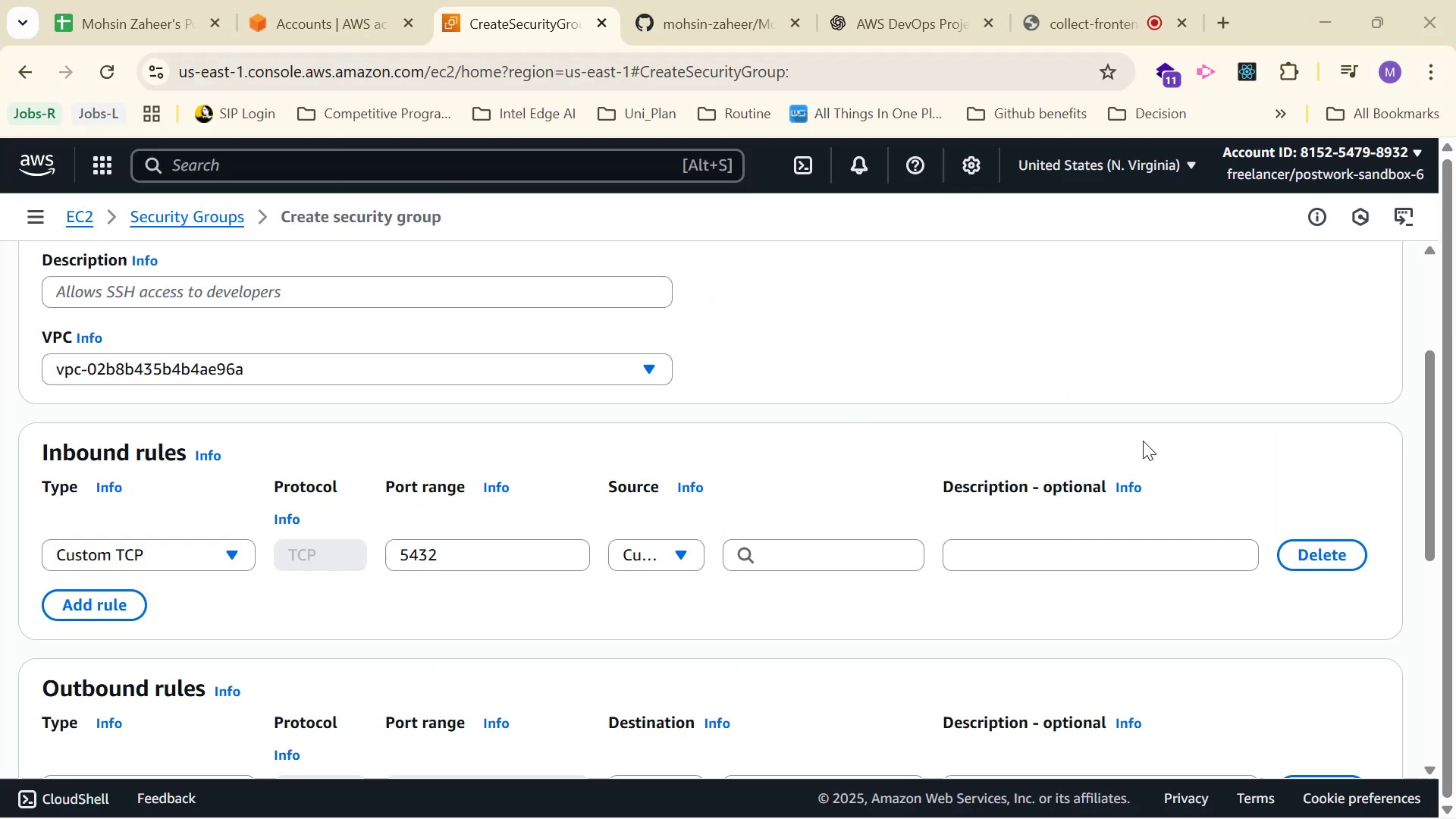 
key(Alt+AltLeft)
 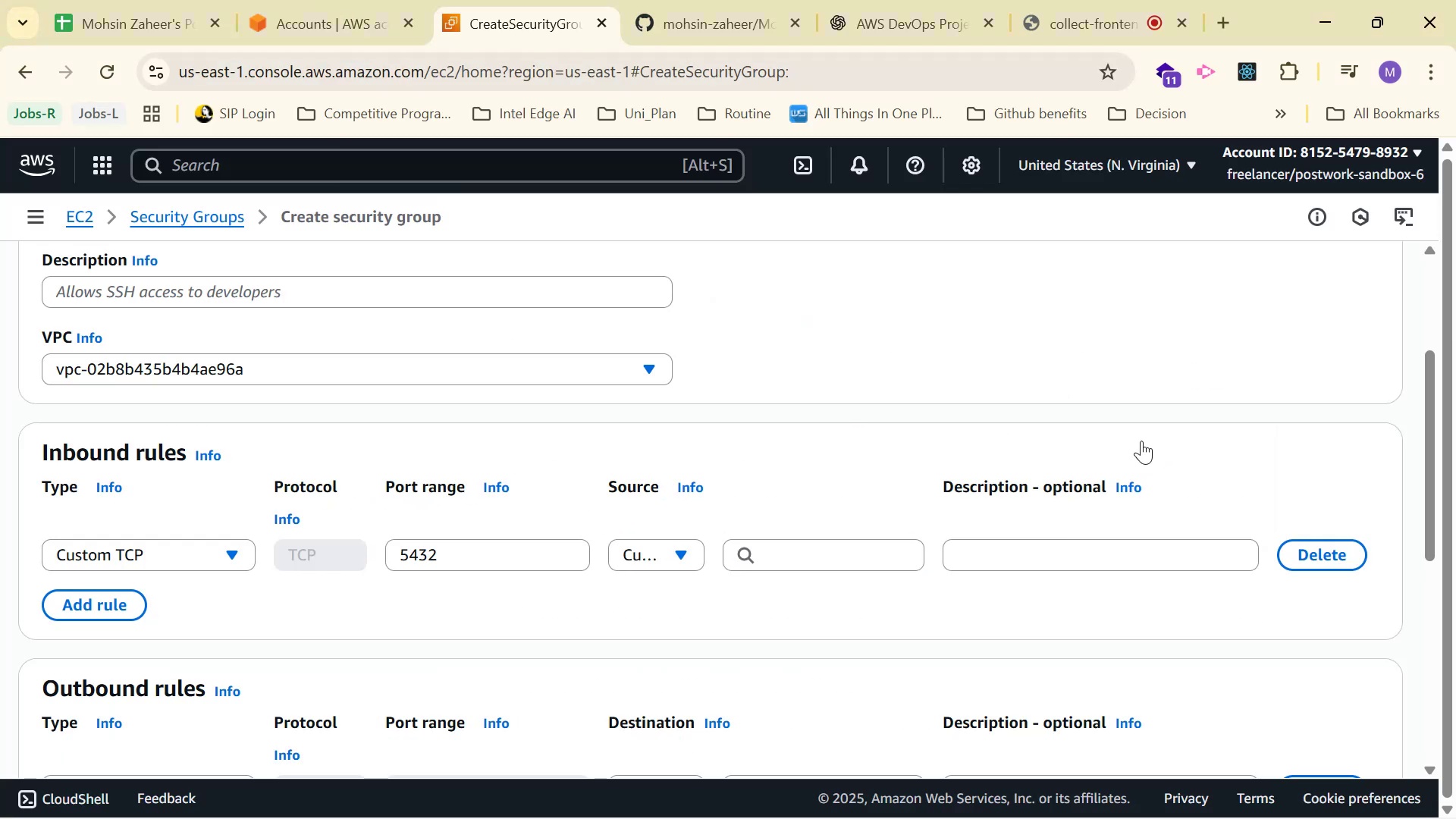 
key(Alt+Tab)
 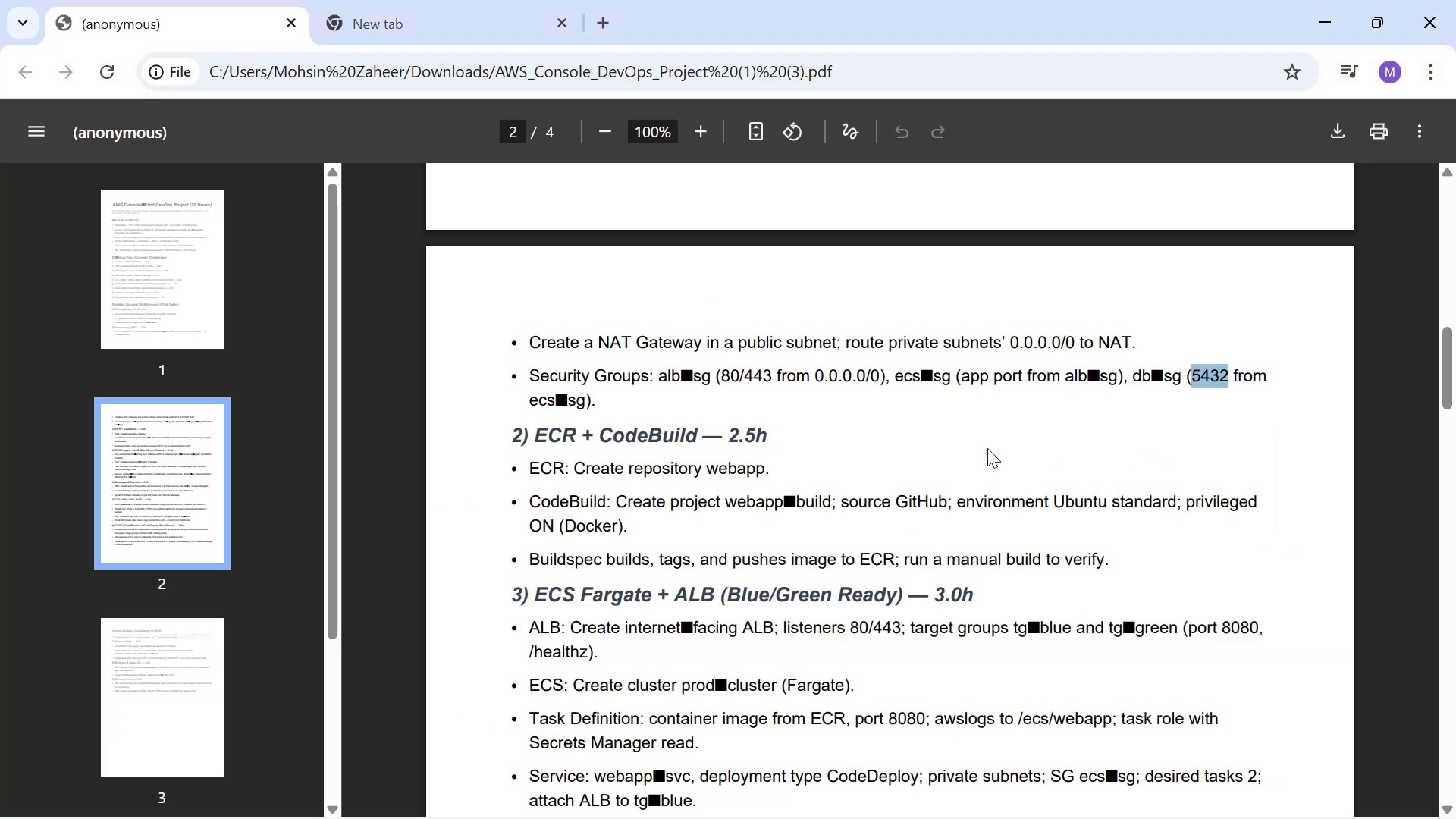 
scroll: coordinate [974, 450], scroll_direction: up, amount: 1.0
 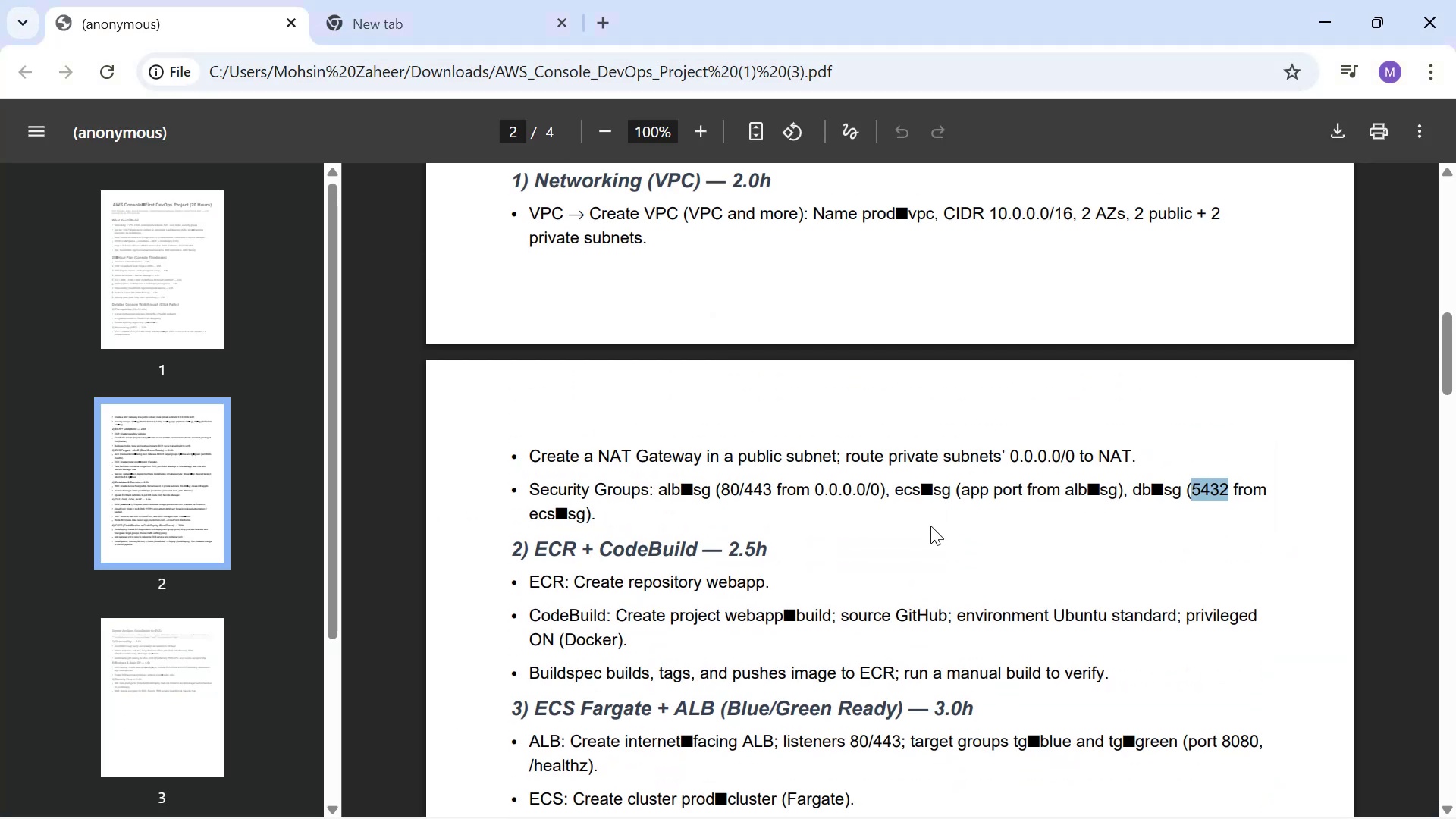 
key(Alt+AltLeft)
 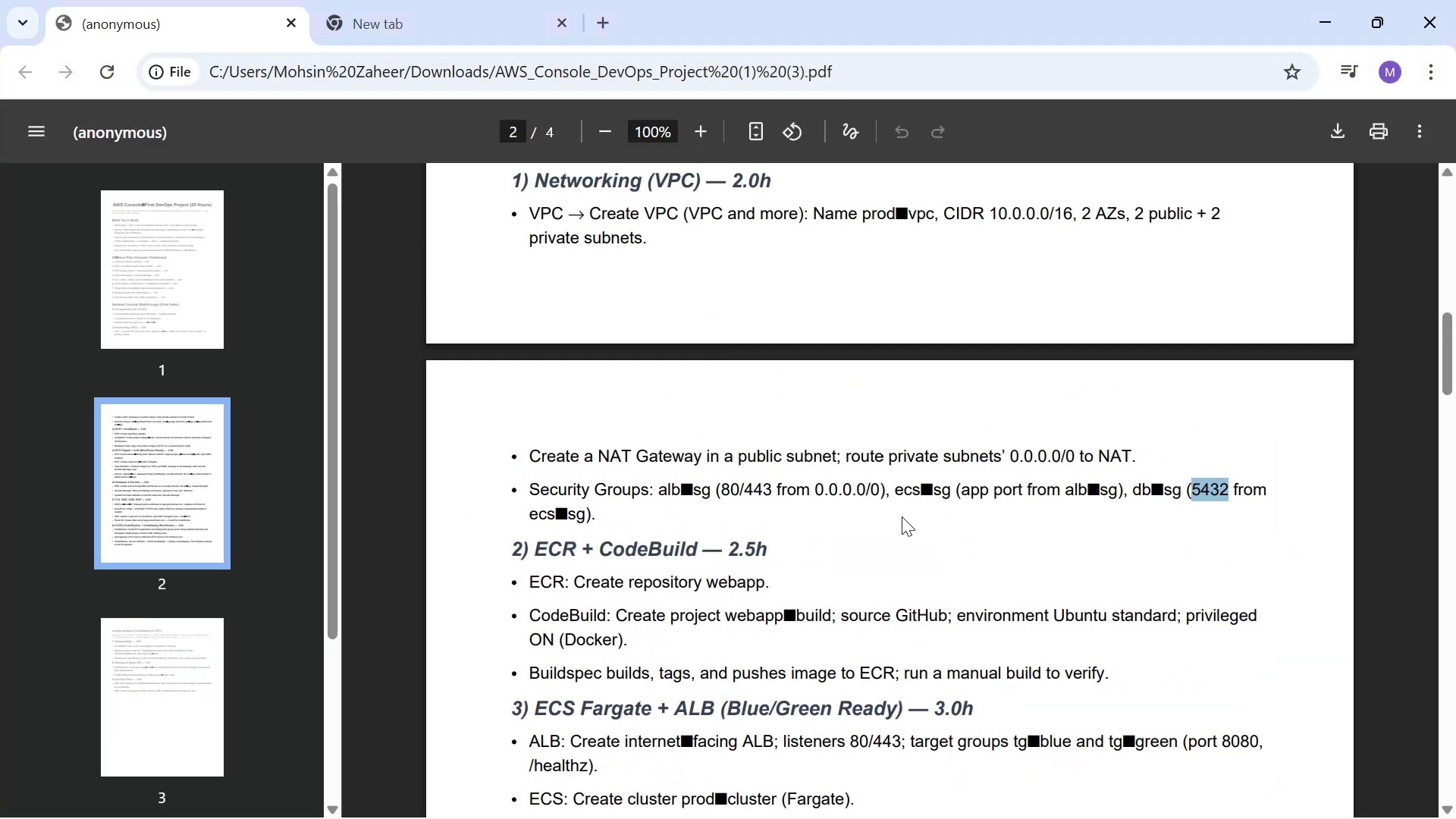 
key(Alt+Tab)
 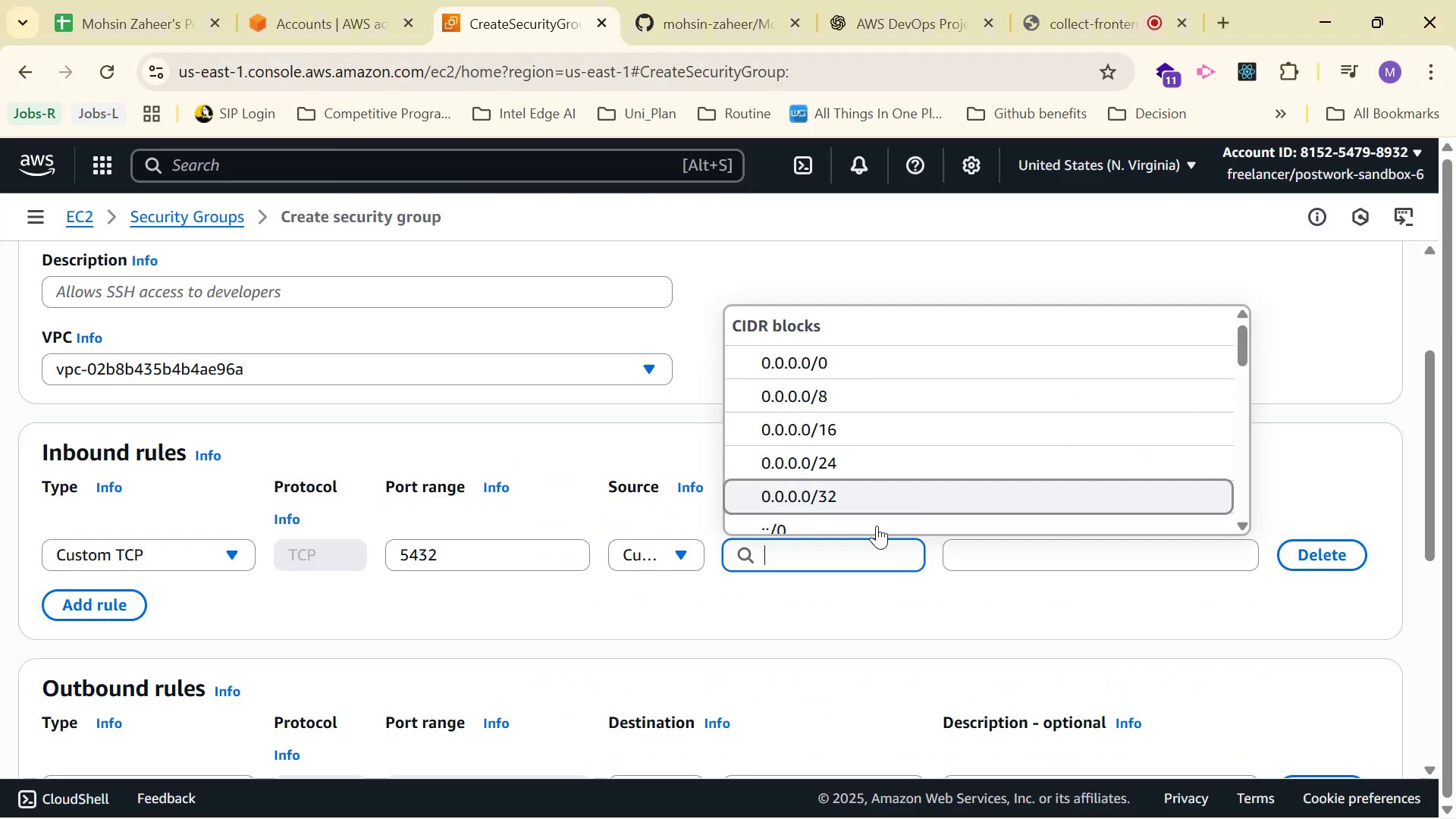 
scroll: coordinate [979, 476], scroll_direction: down, amount: 11.0
 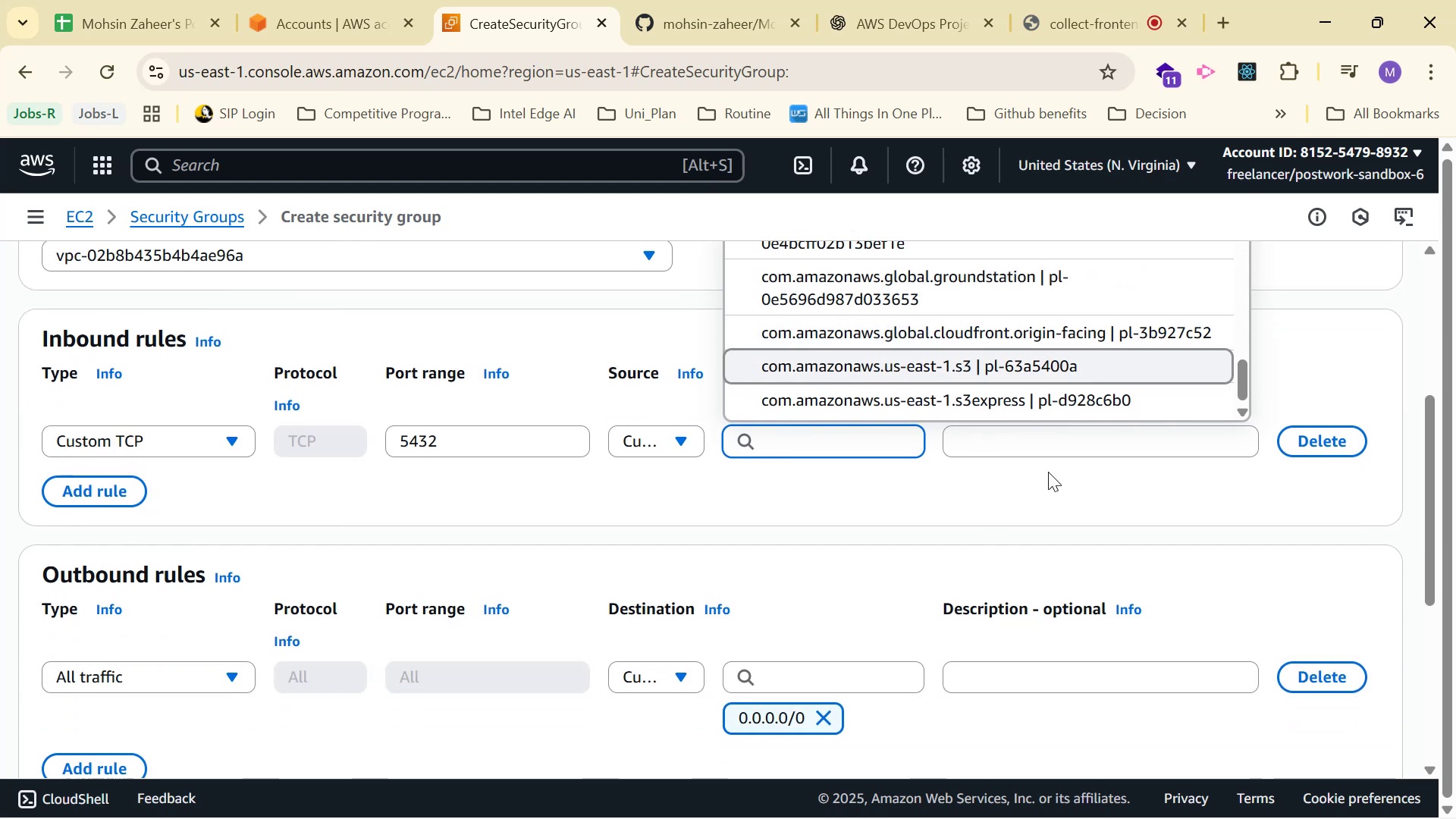 
type(w)
key(Backspace)
type(ecs)
key(Backspace)
key(Backspace)
key(Backspace)
key(Backspace)
 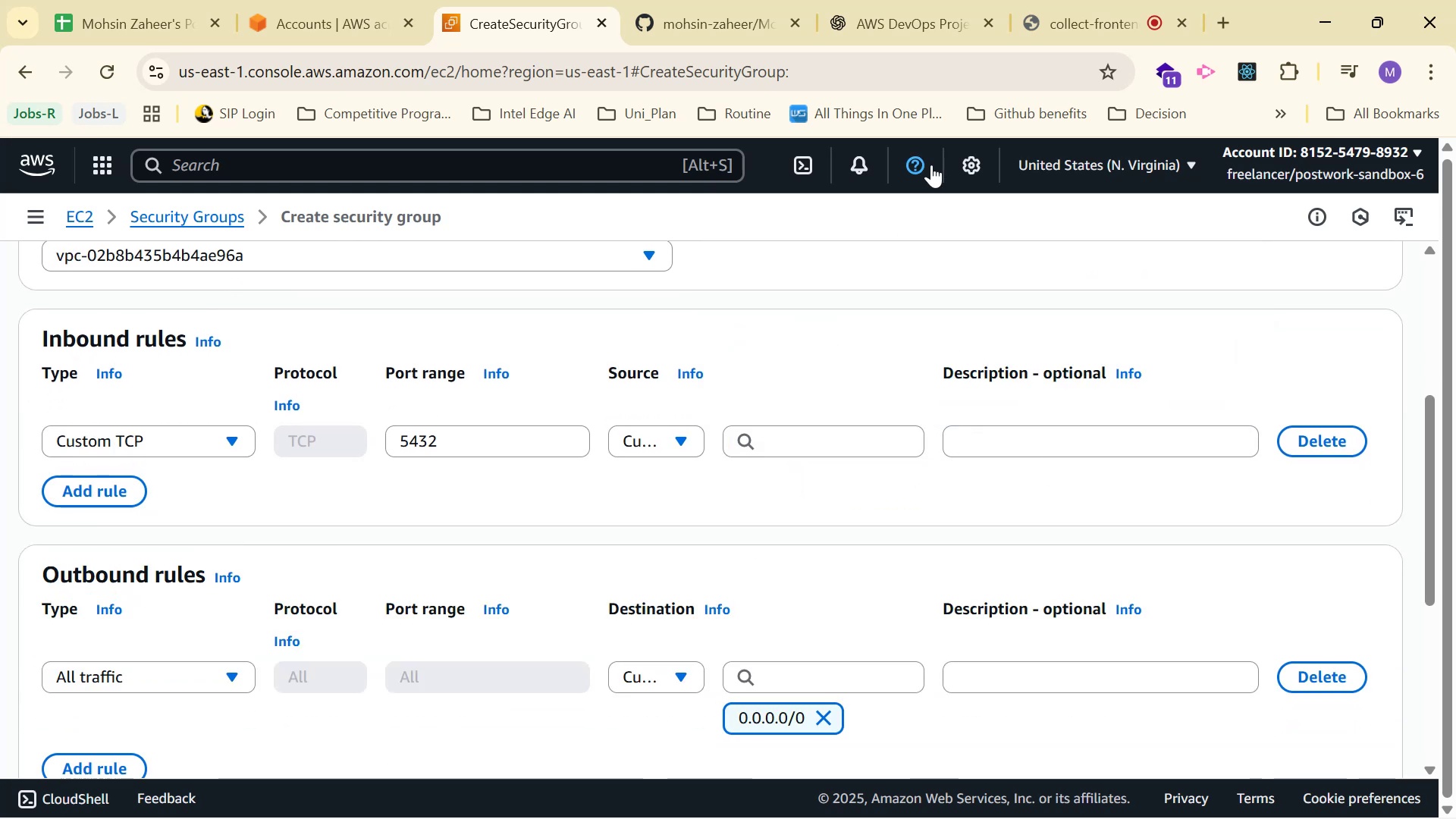 
left_click([902, 11])
 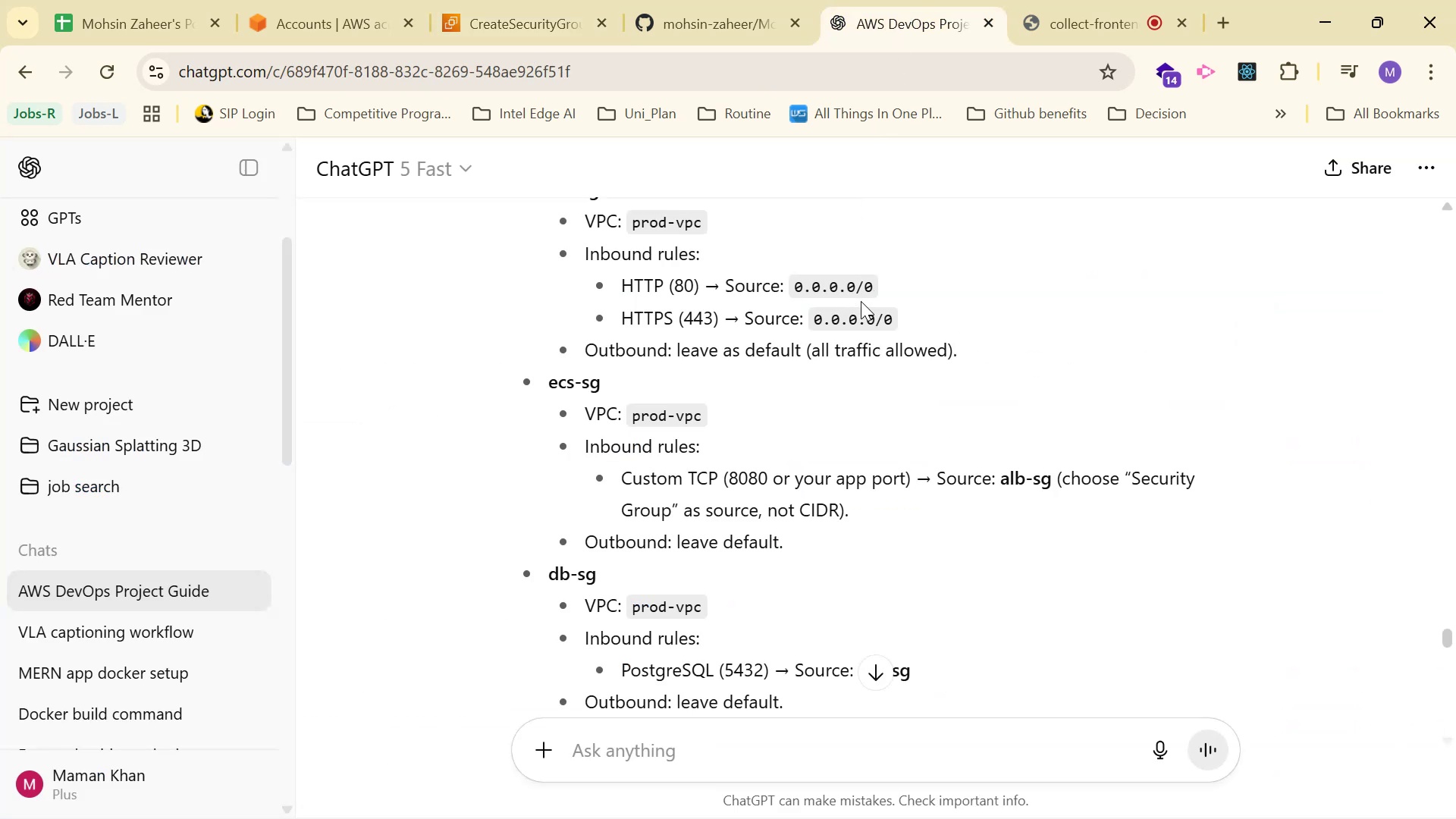 
scroll: coordinate [861, 312], scroll_direction: down, amount: 1.0
 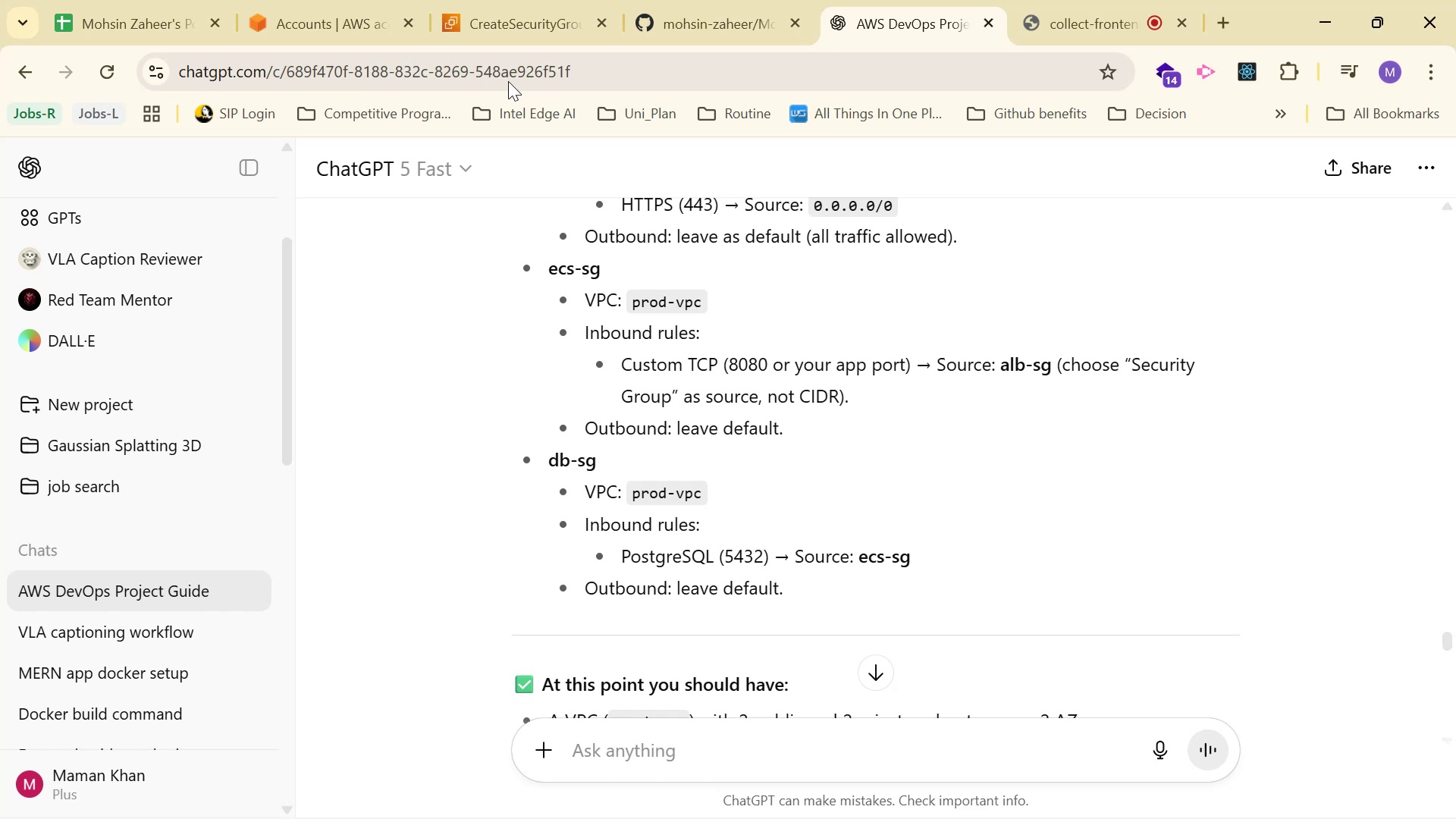 
left_click([222, 435])
 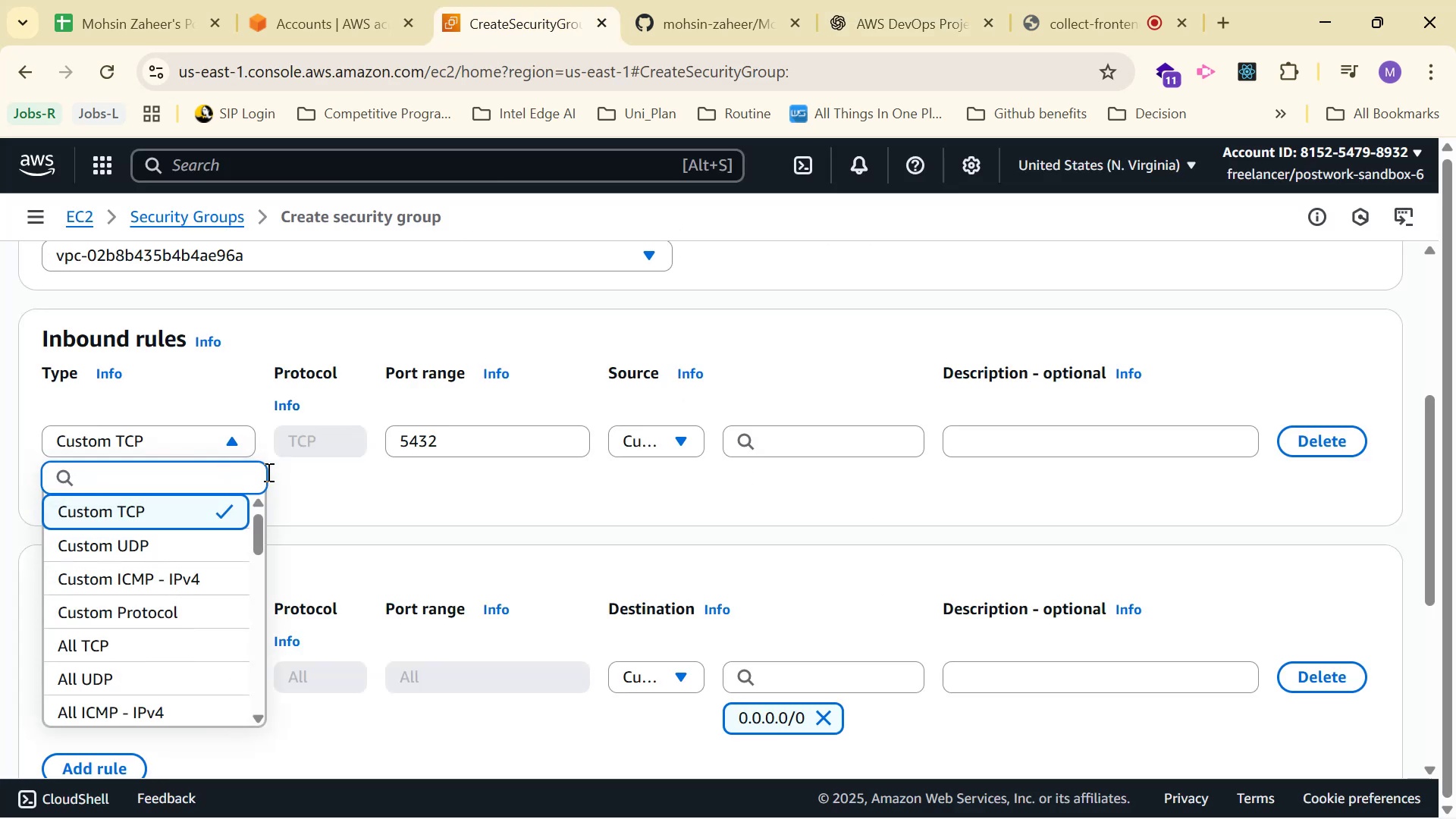 
scroll: coordinate [228, 549], scroll_direction: down, amount: 9.0
 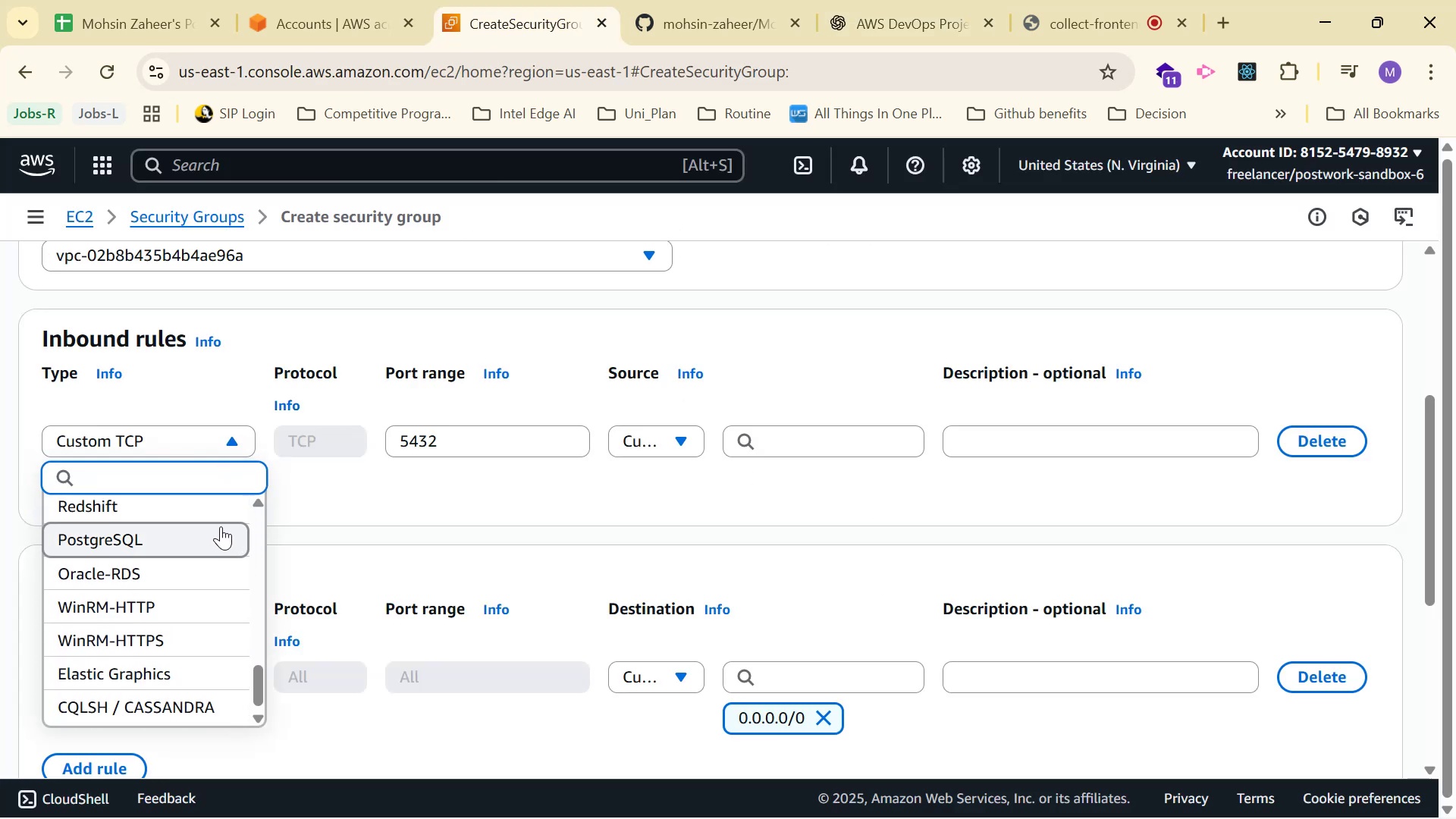 
type(pos)
 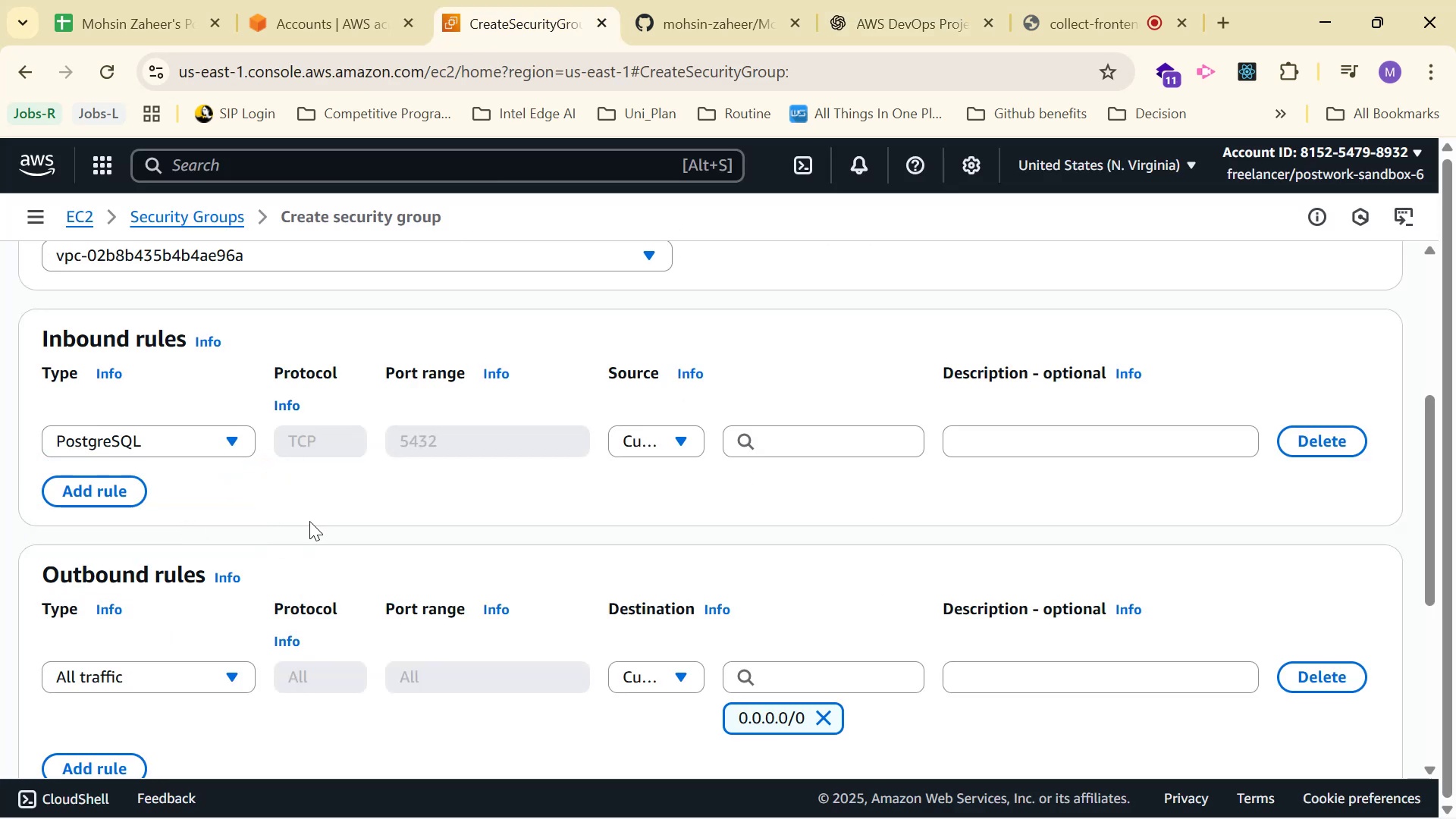 
left_click([797, 445])
 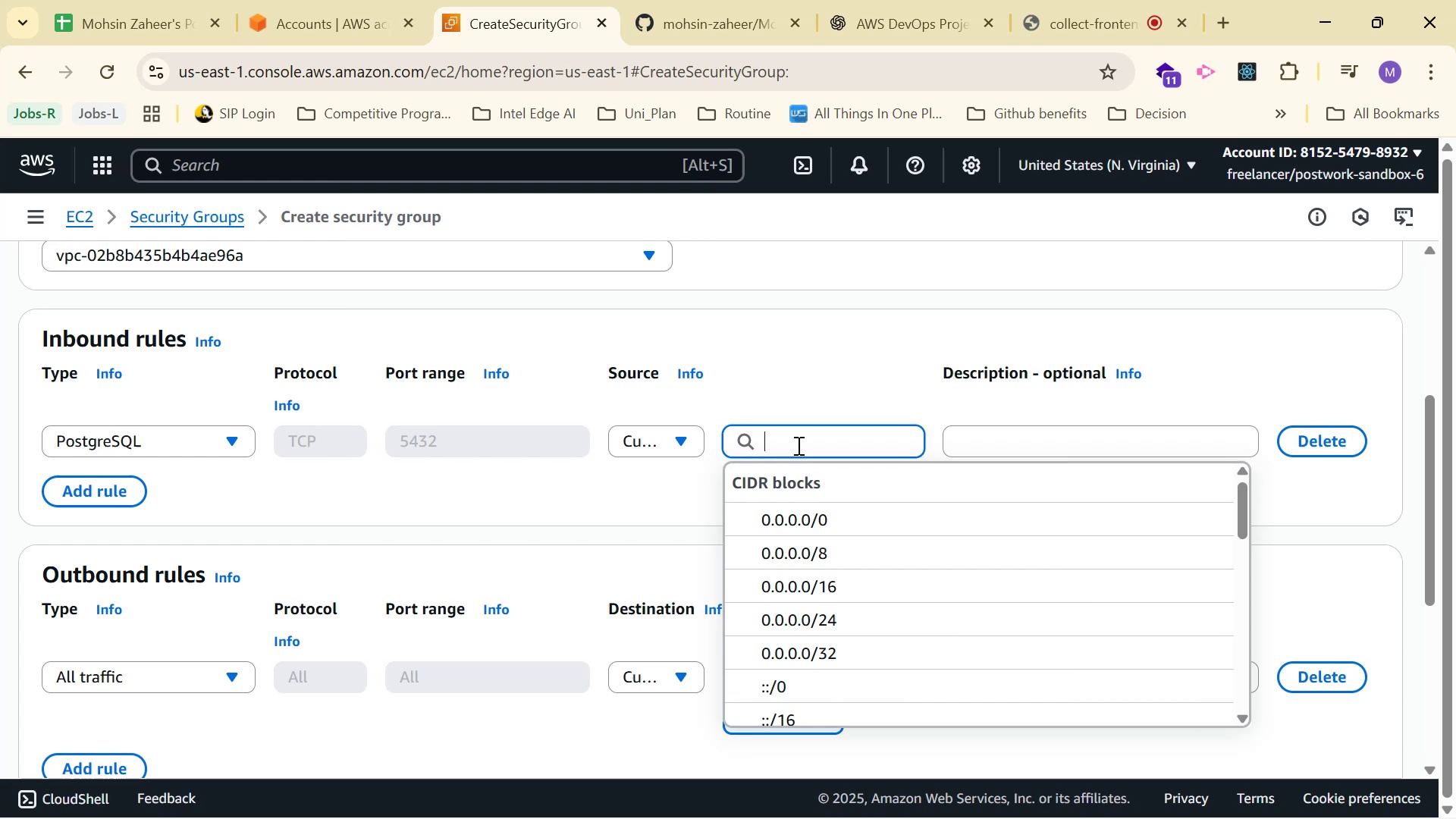 
scroll: coordinate [1028, 547], scroll_direction: down, amount: 9.0
 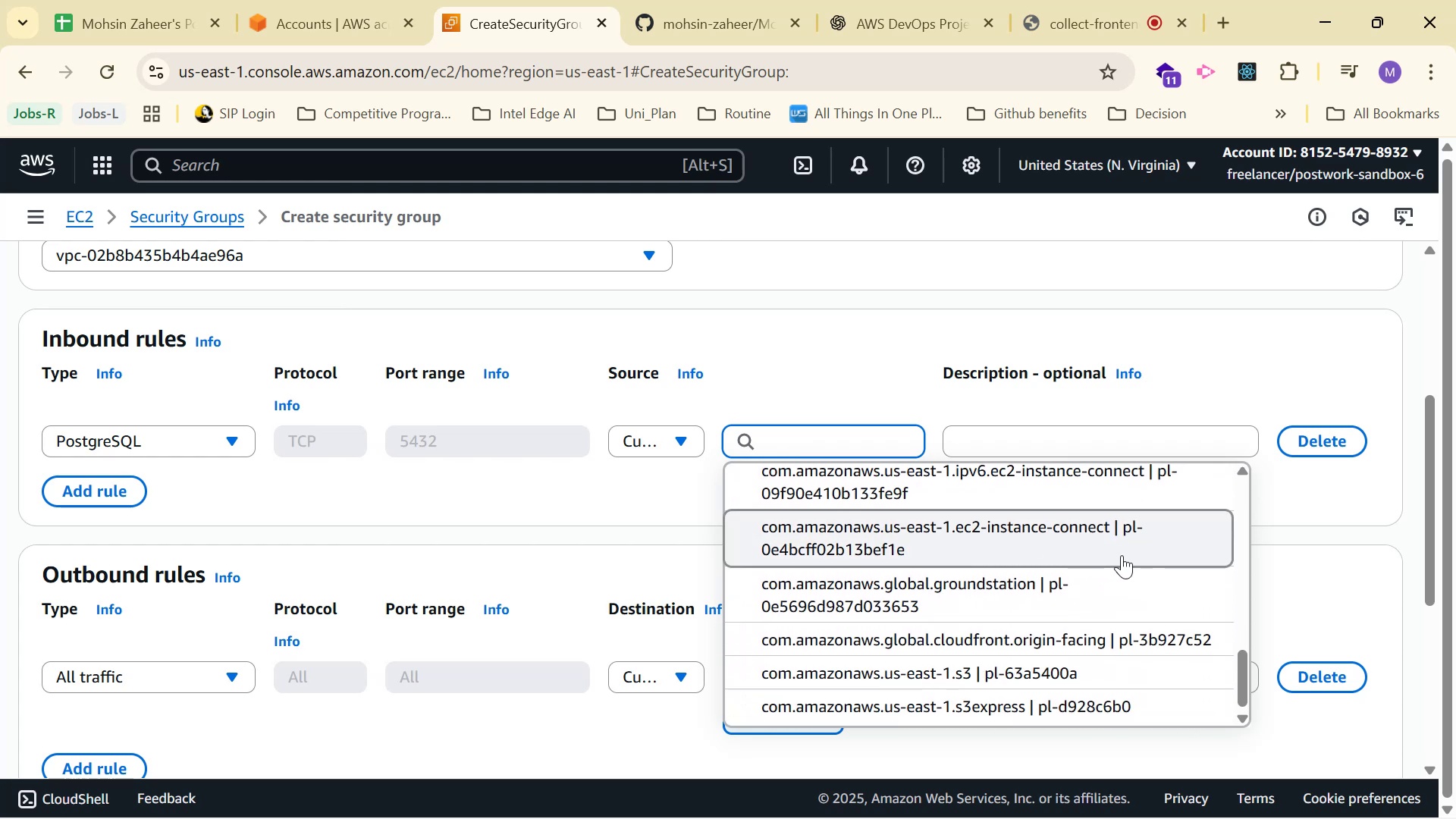 
type(w)
key(Backspace)
type(ecs)
 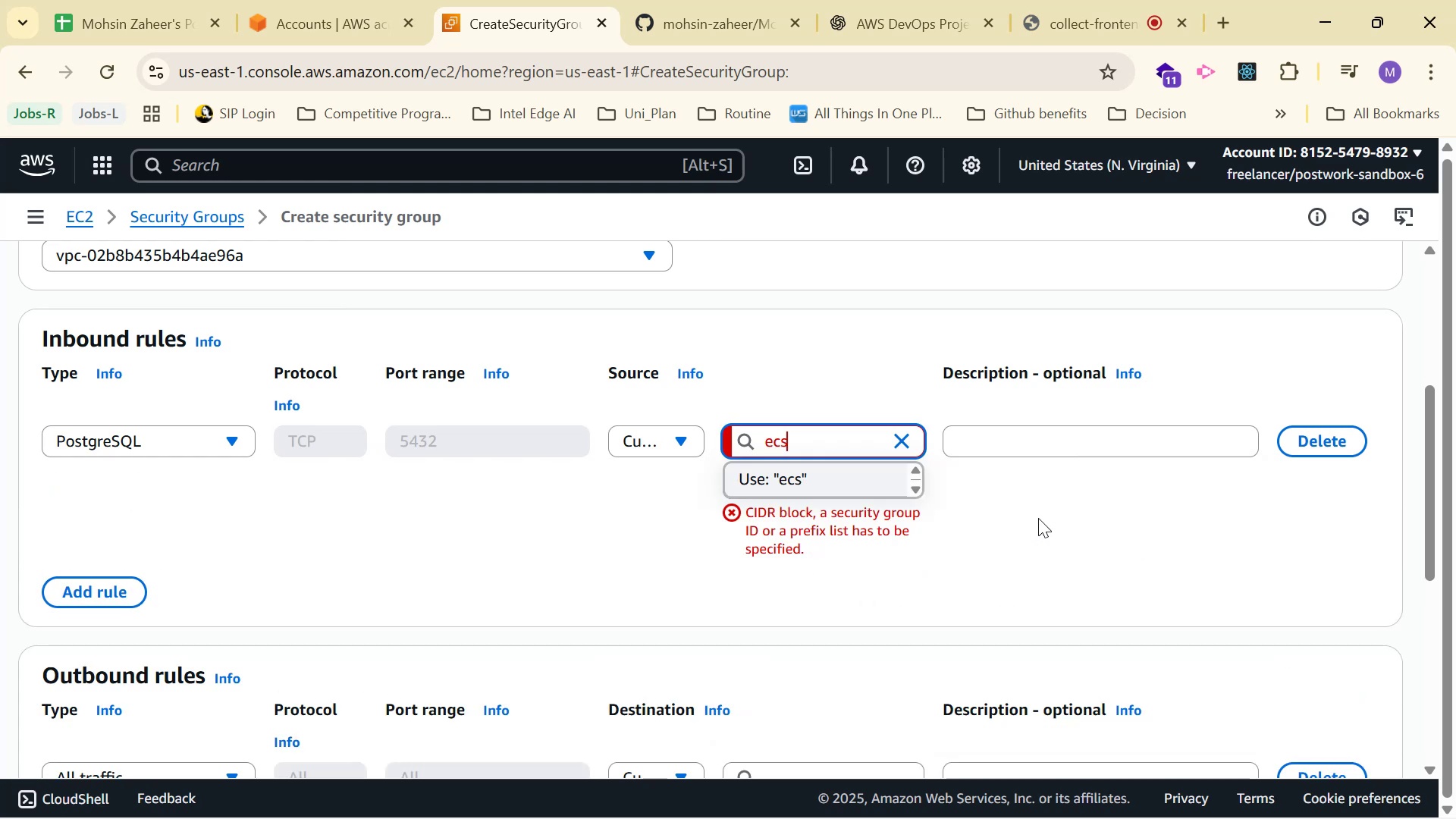 
scroll: coordinate [1041, 517], scroll_direction: up, amount: 2.0
 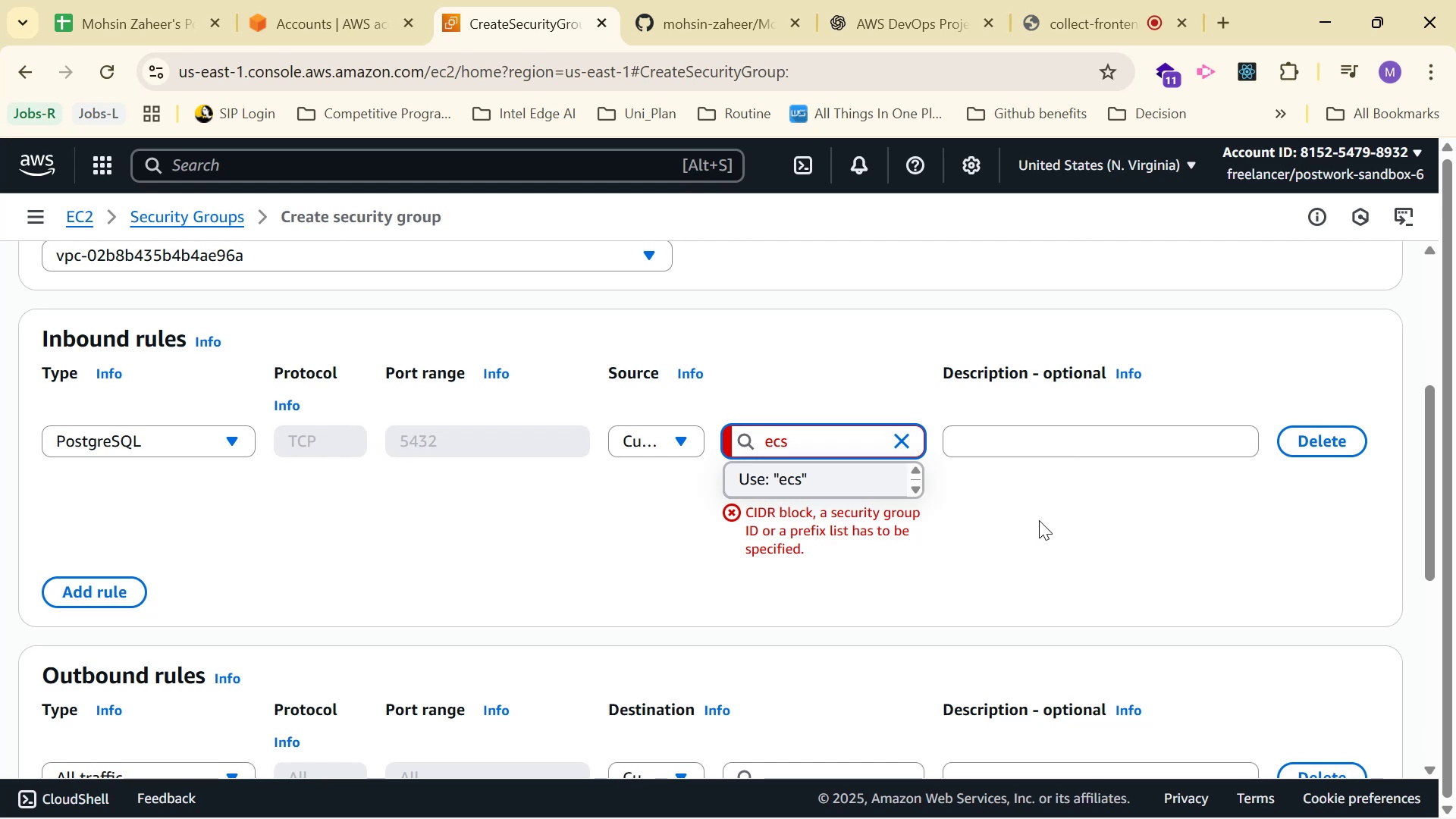 
left_click_drag(start_coordinate=[751, 513], to_coordinate=[909, 548])
 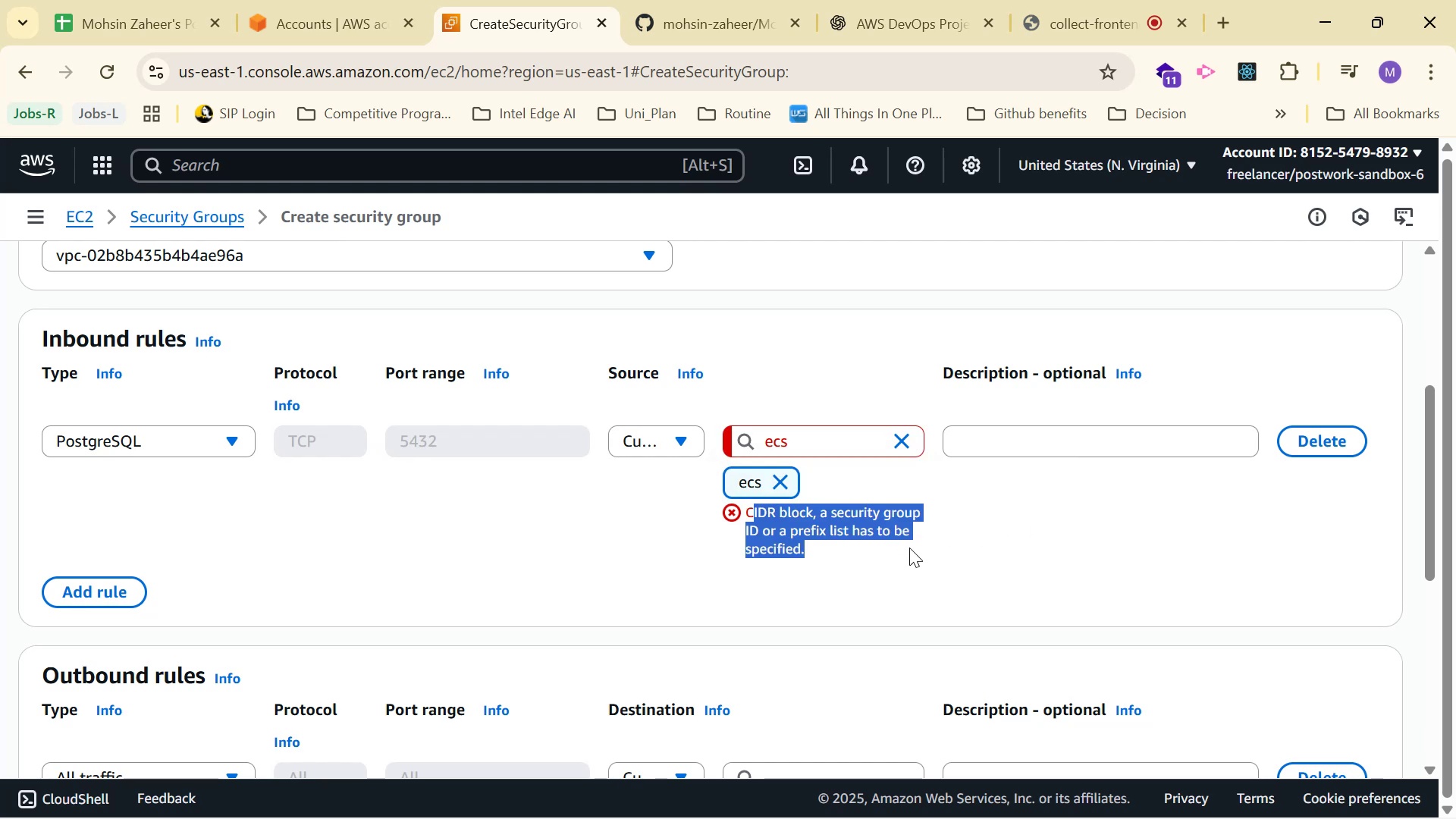 
left_click([909, 548])
 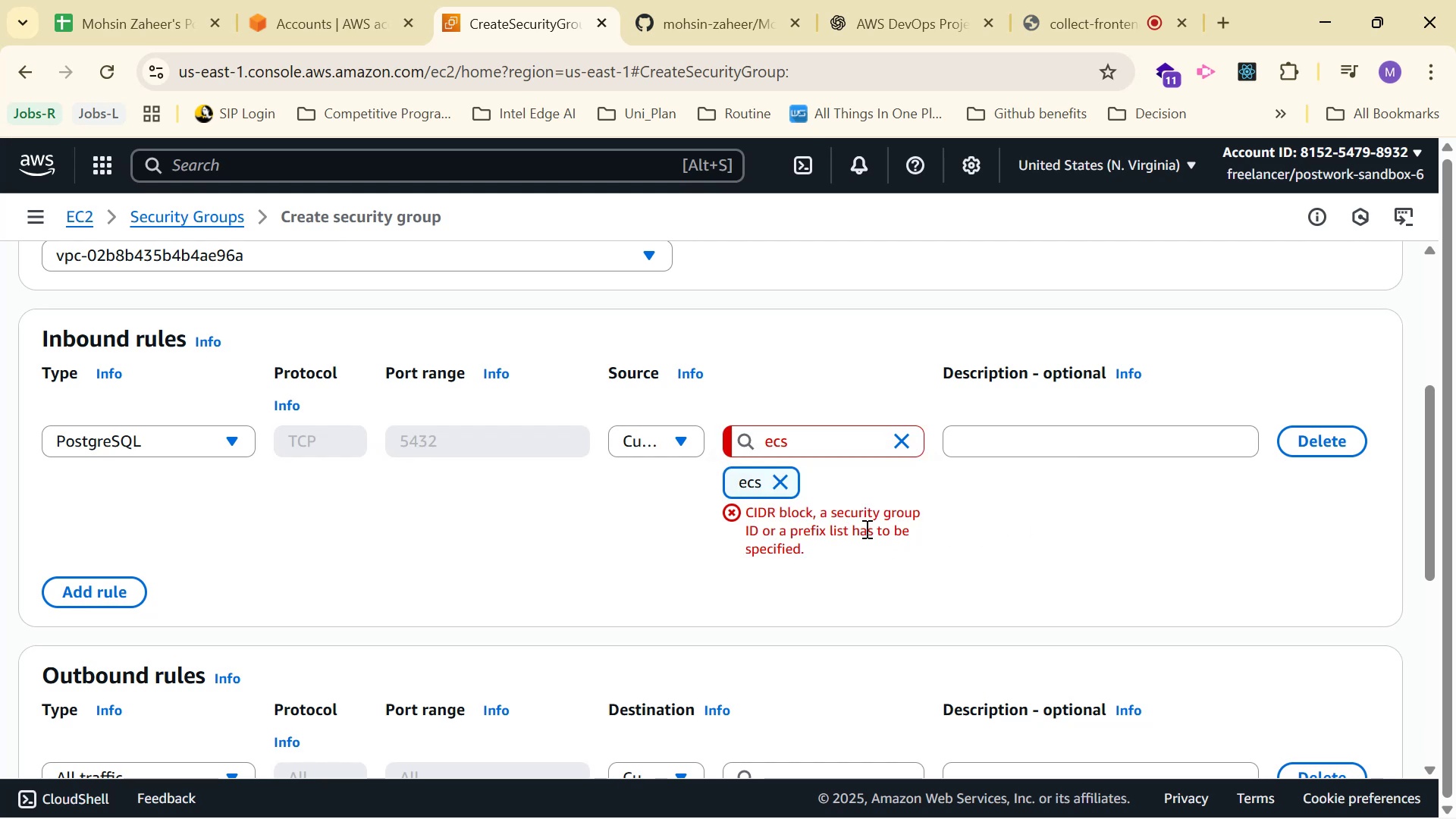 
left_click([836, 542])
 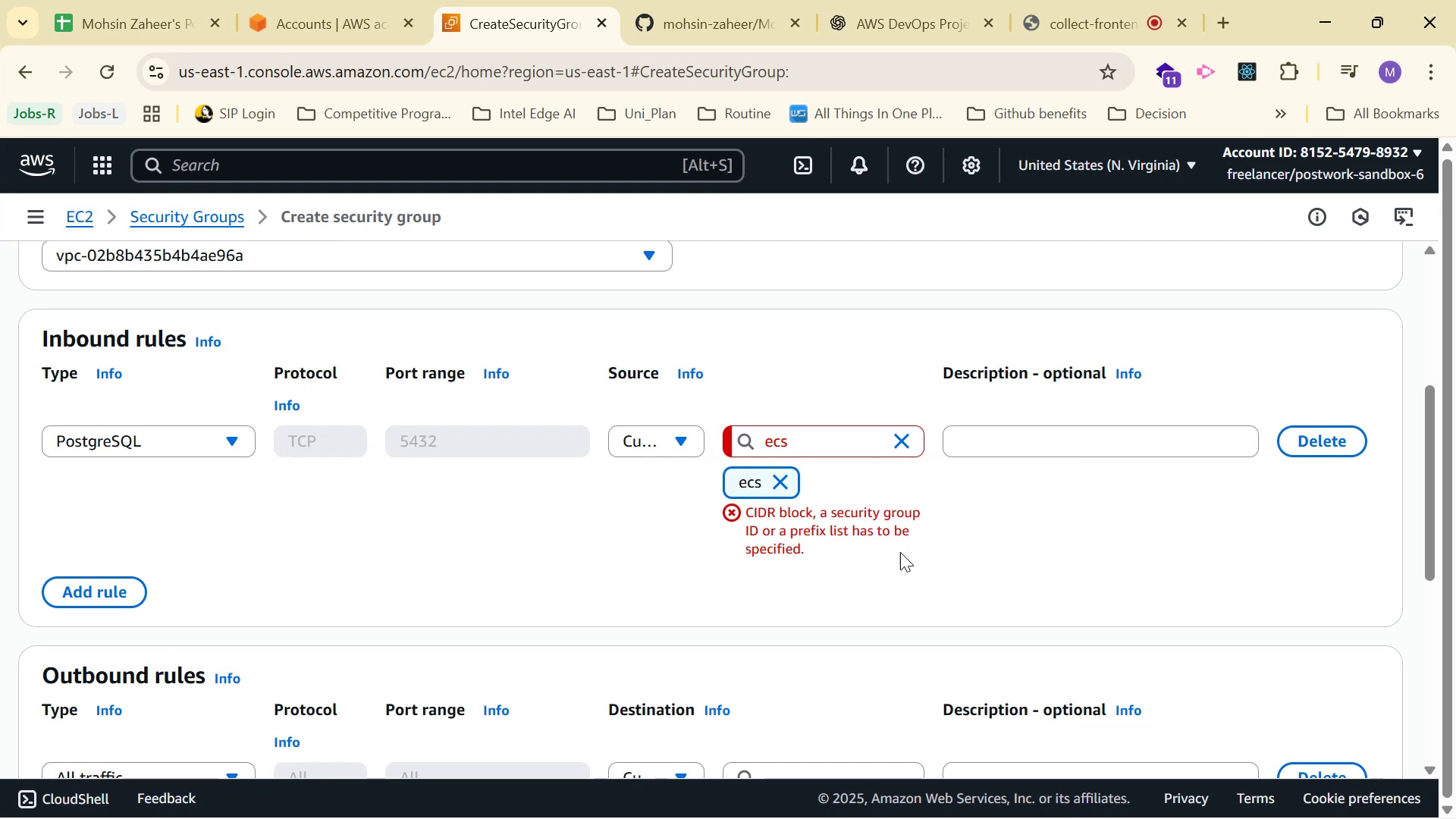 
scroll: coordinate [1013, 562], scroll_direction: up, amount: 6.0
 